 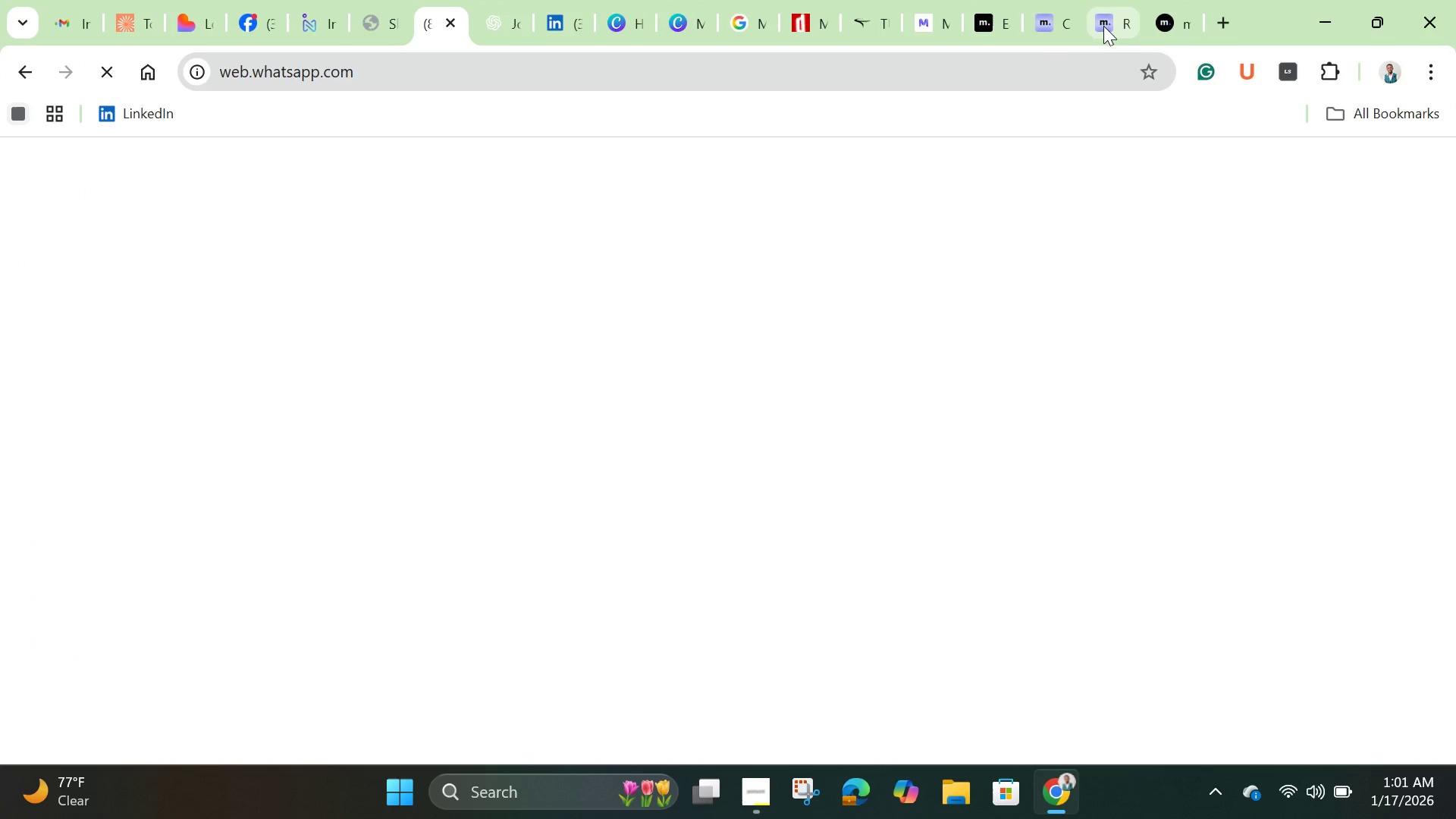 
left_click([622, 24])
 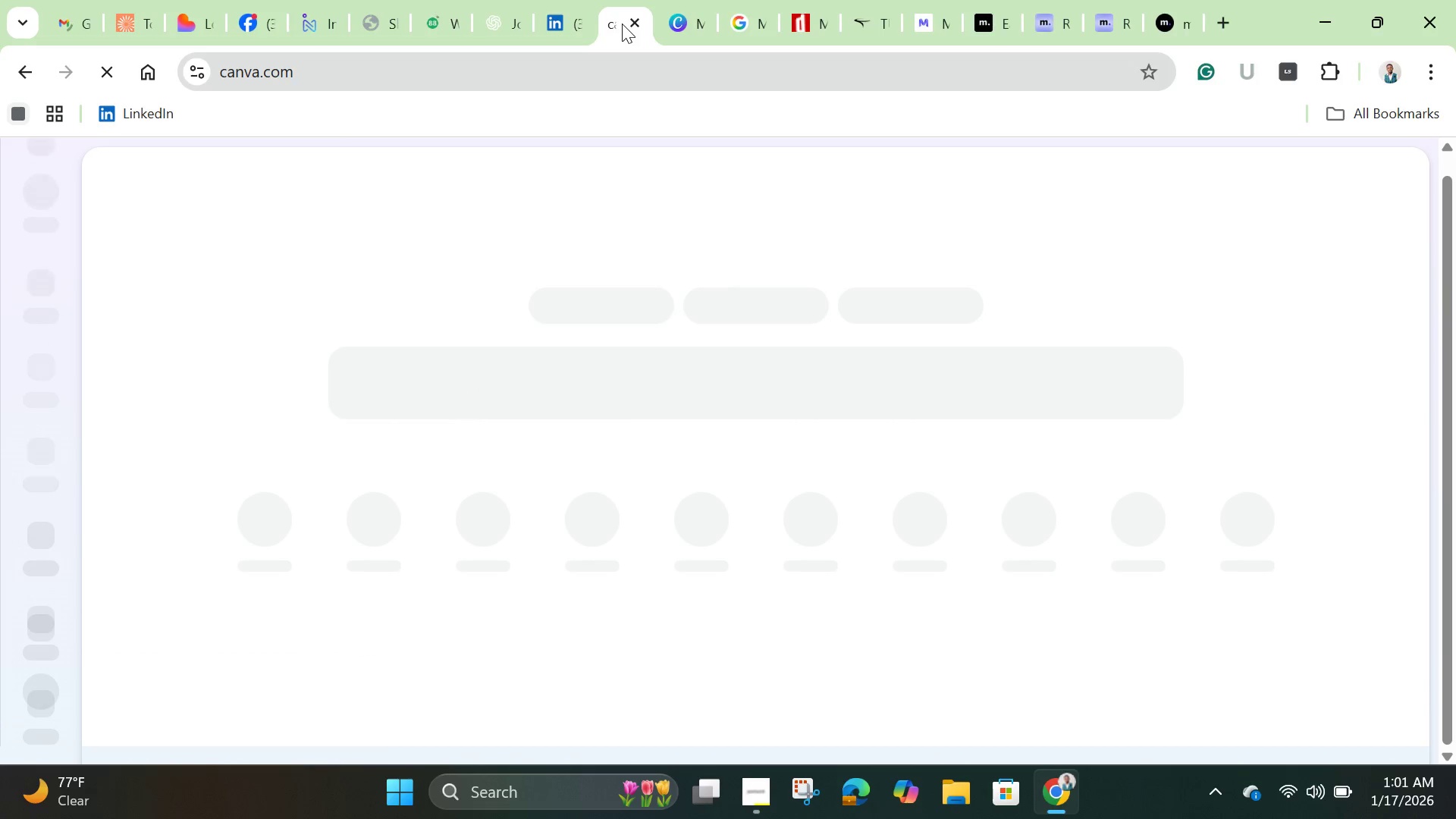 
wait(14.19)
 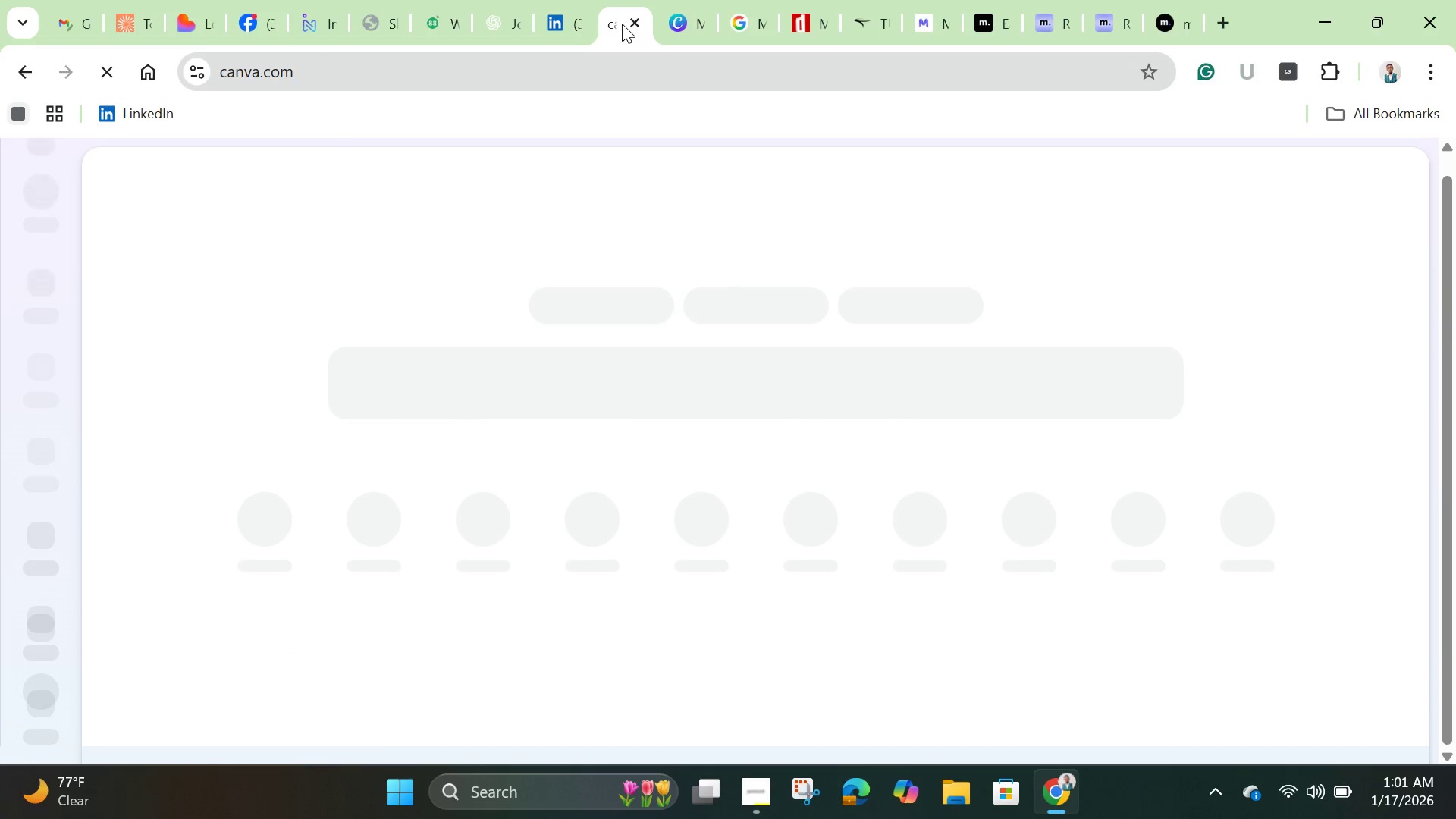 
left_click([582, 182])
 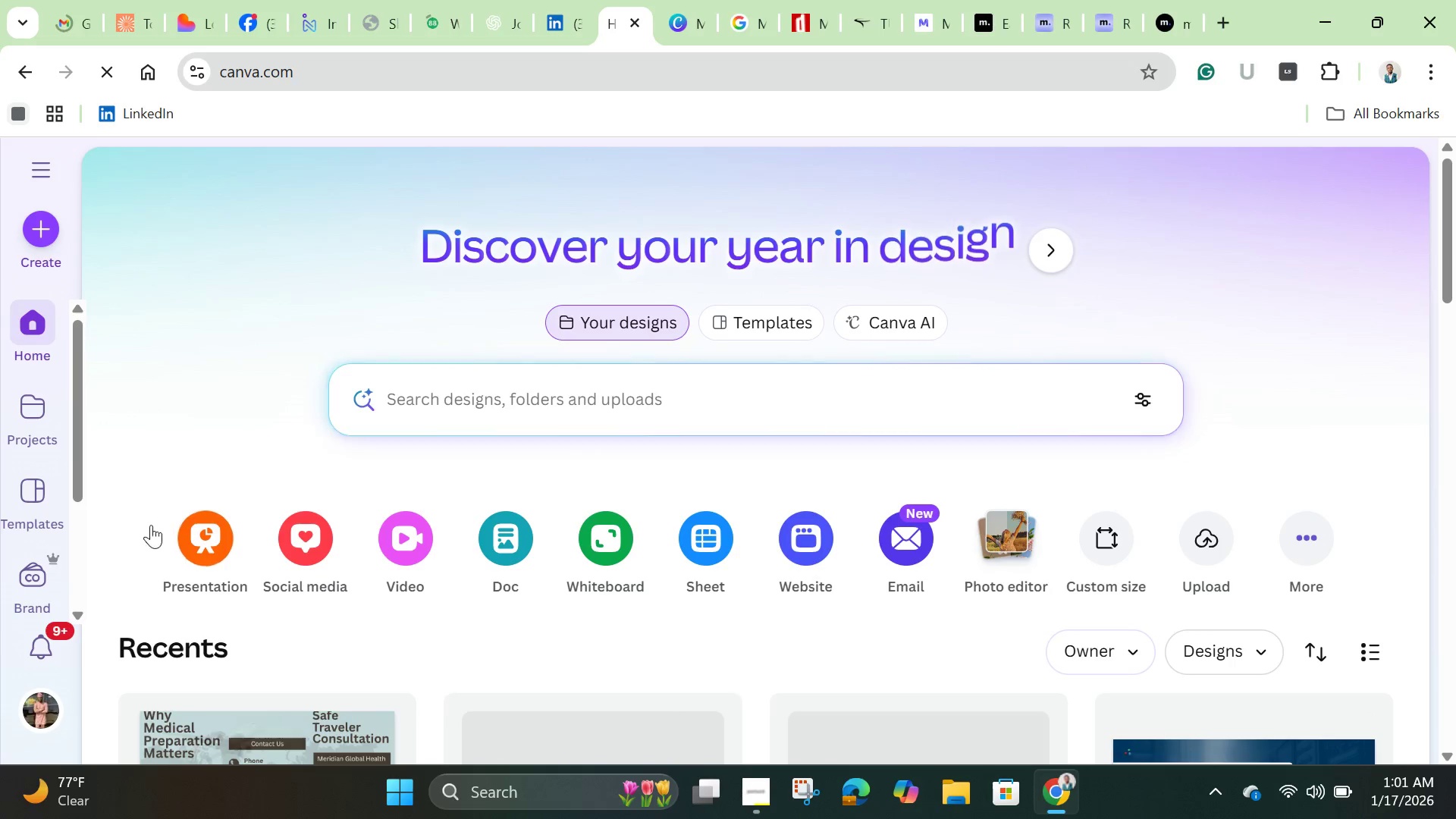 
left_click([206, 558])
 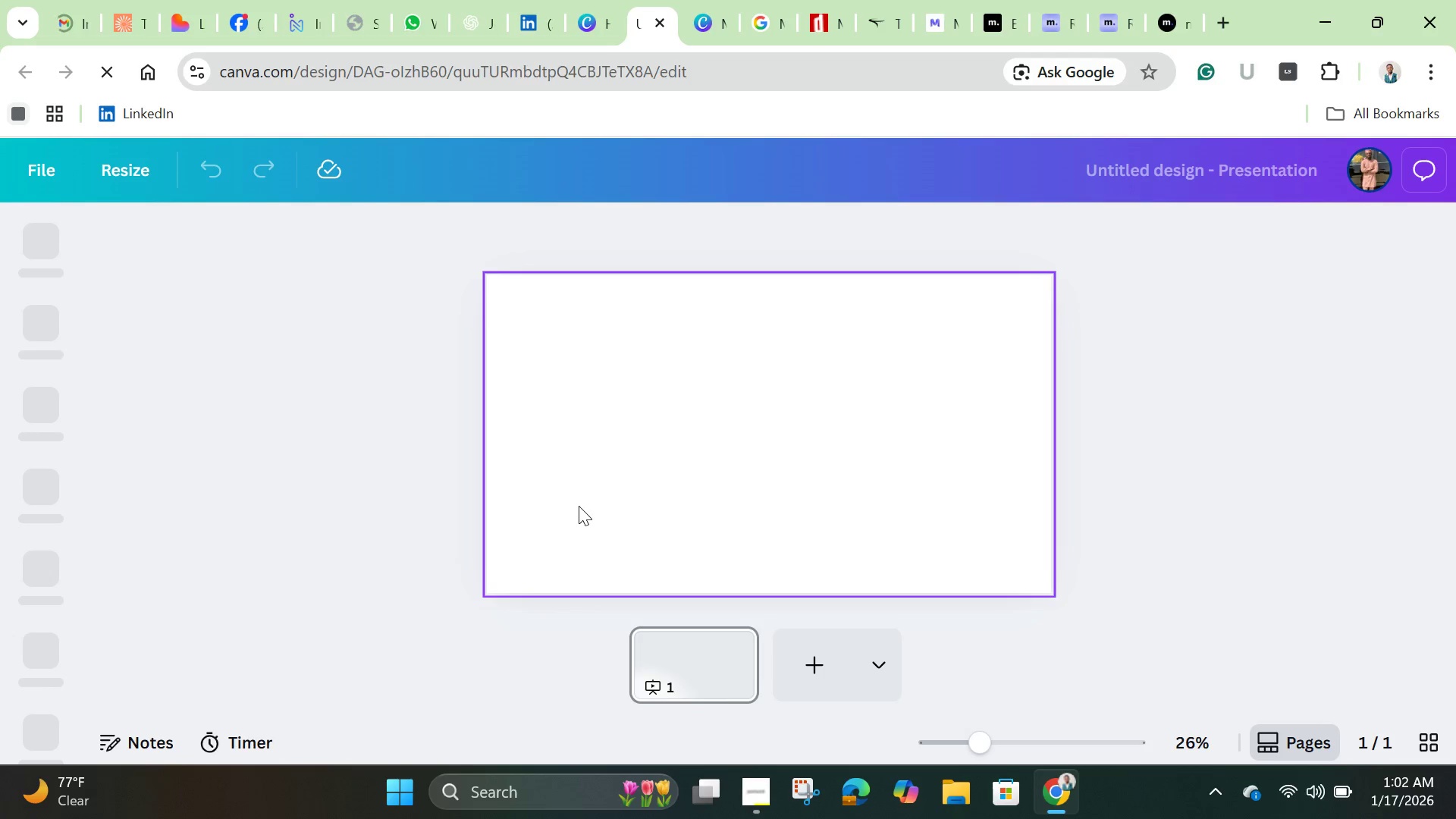 
wait(21.25)
 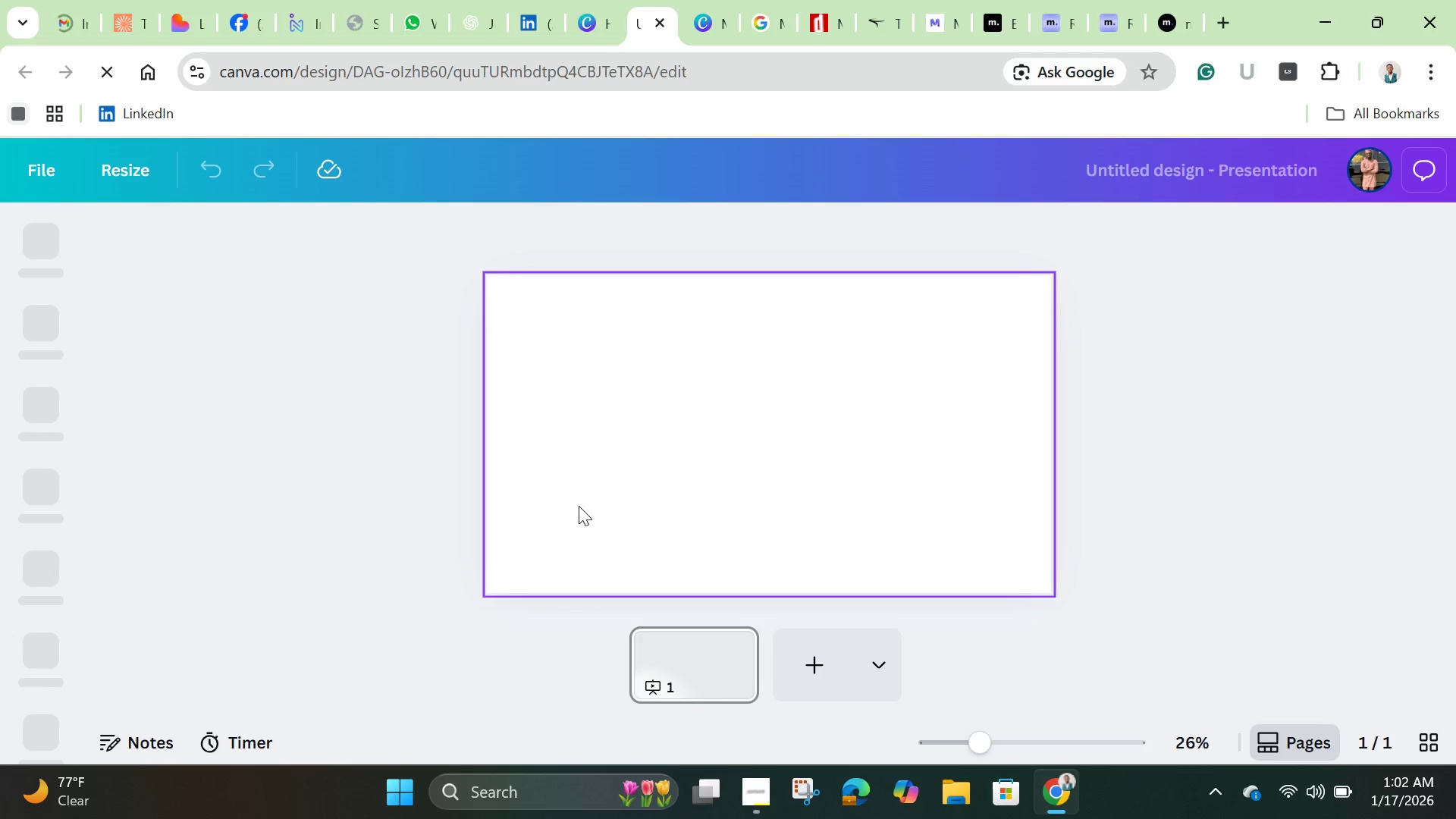 
left_click([595, 496])
 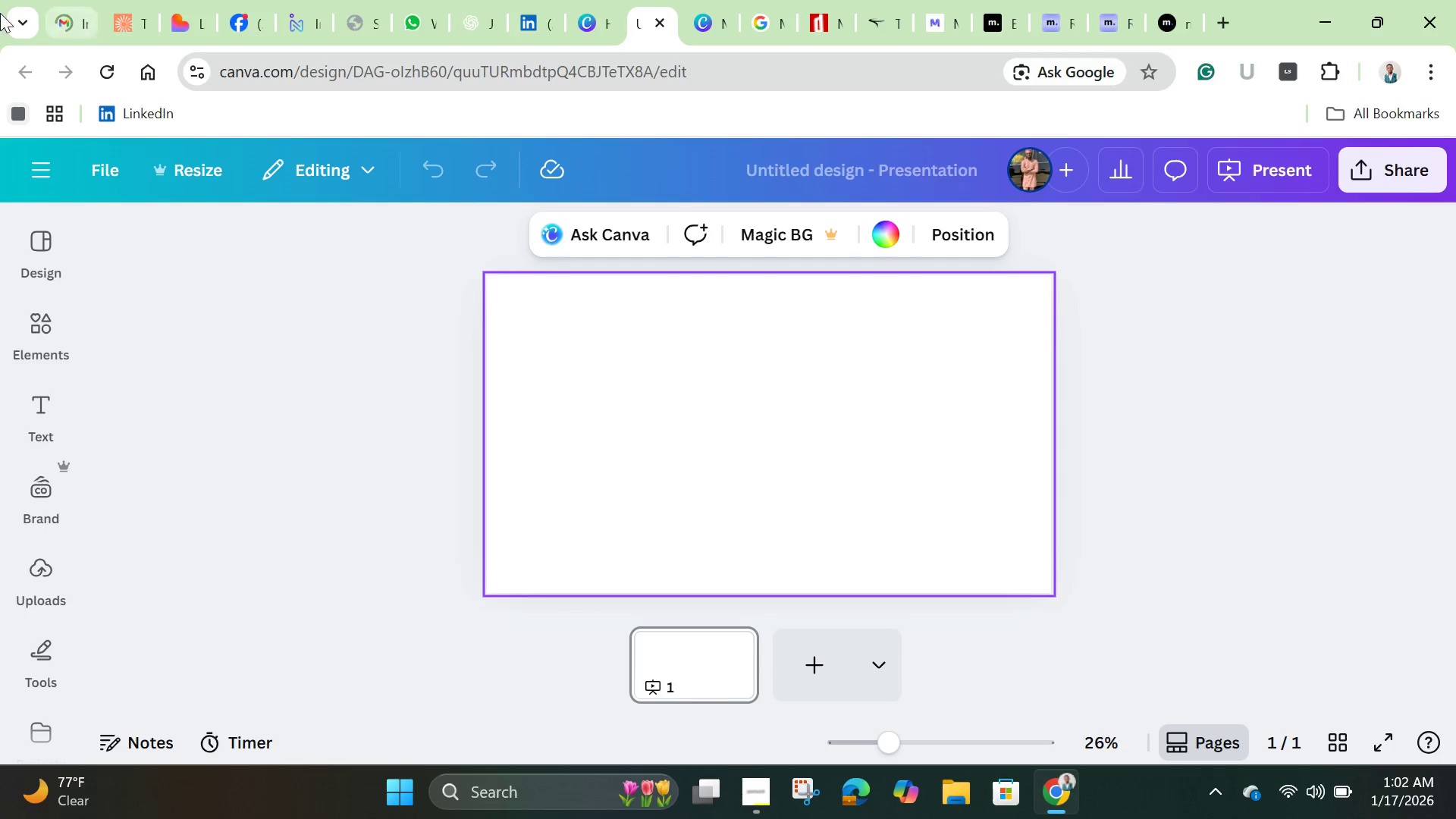 
wait(14.92)
 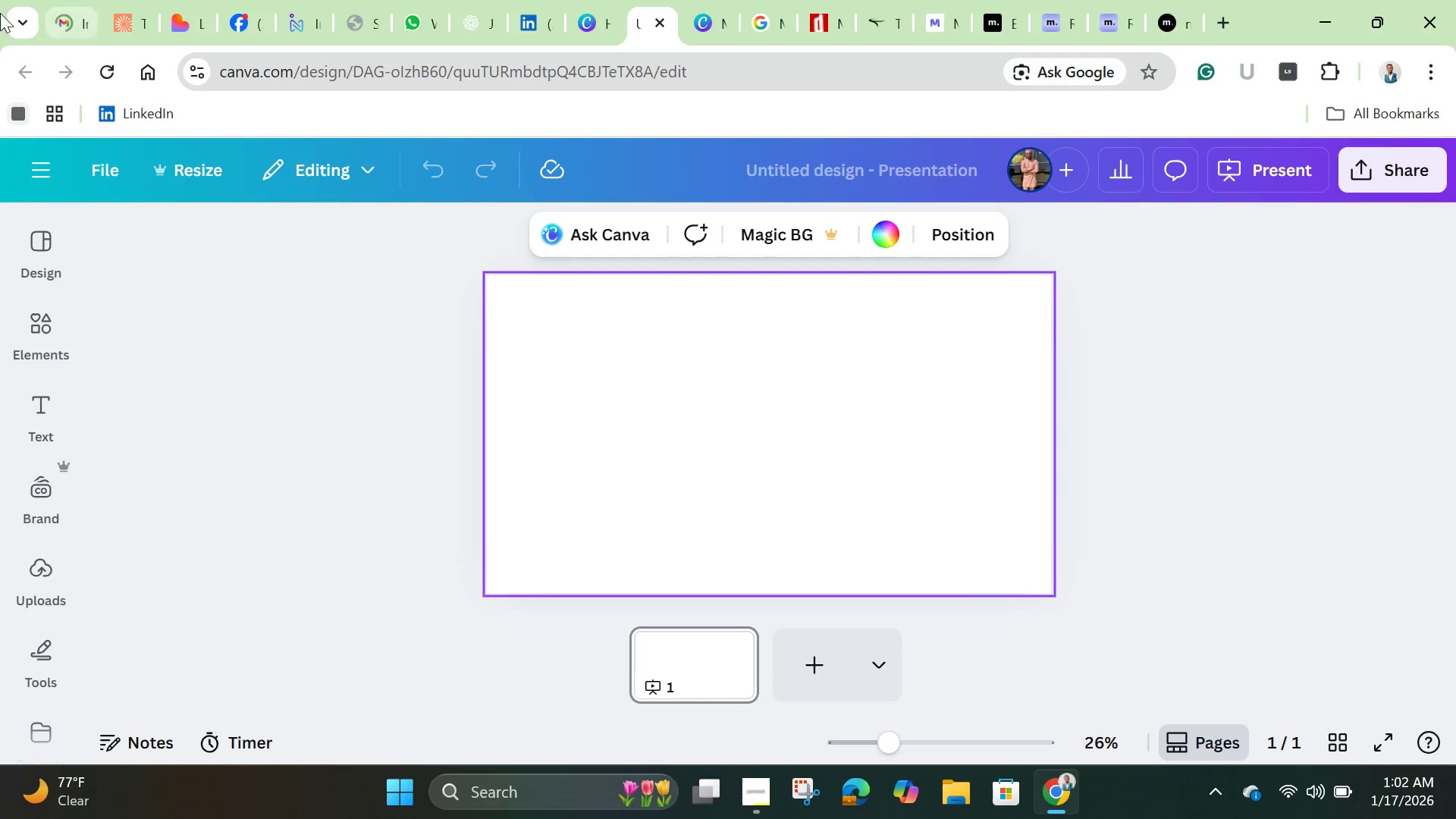 
scroll: coordinate [360, 617], scroll_direction: down, amount: 3.0
 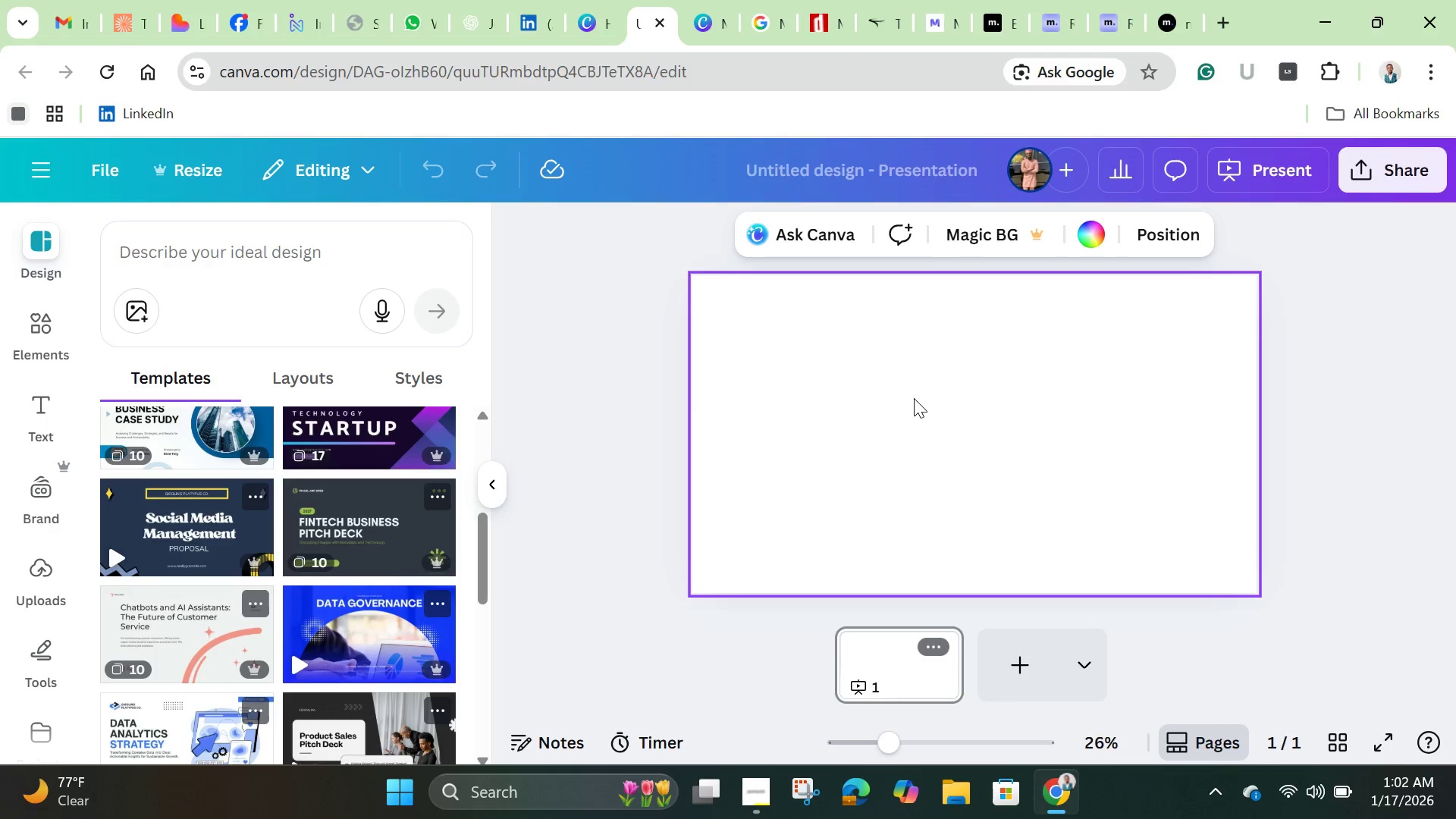 
left_click([915, 400])
 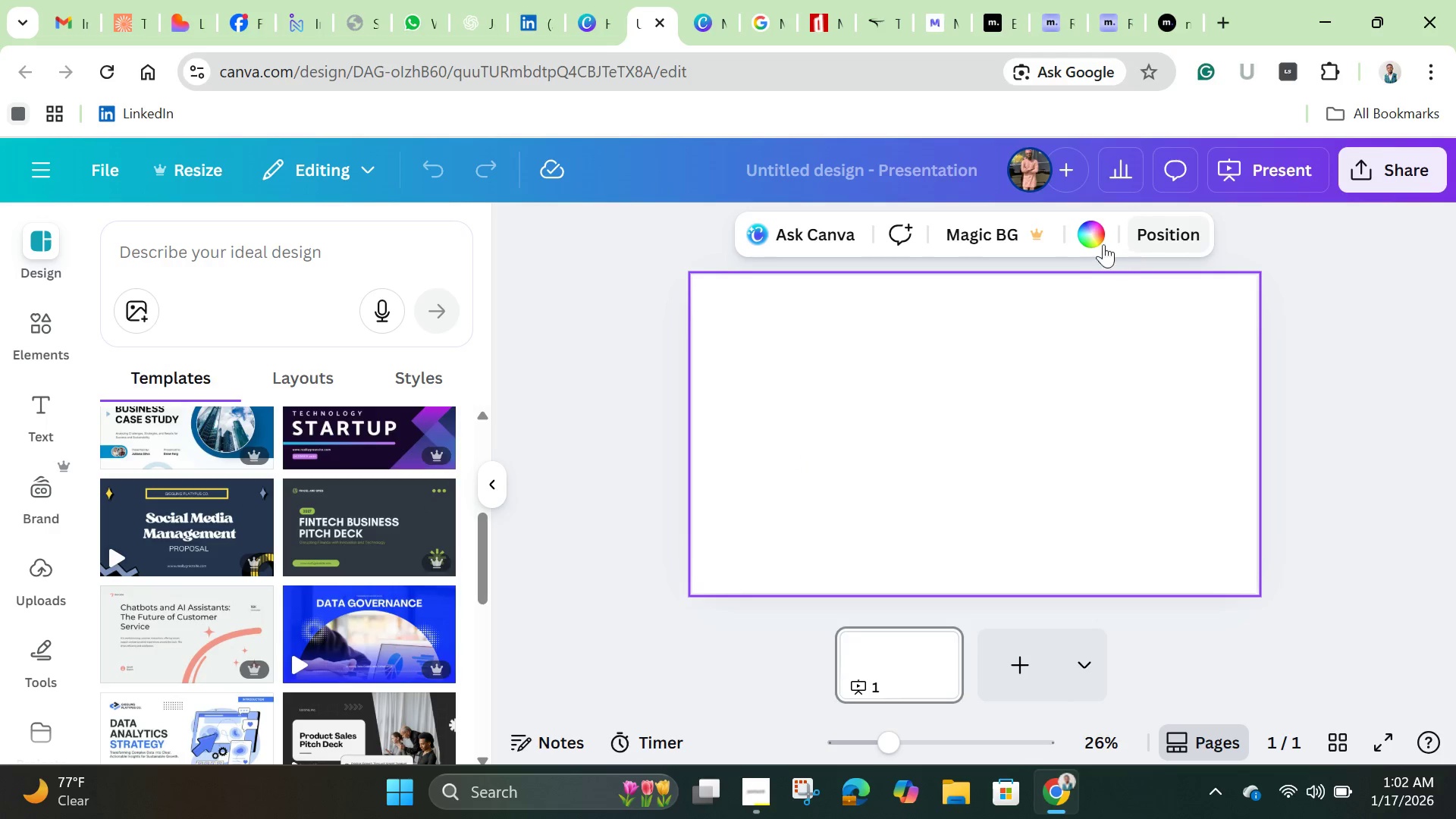 
left_click([1084, 231])
 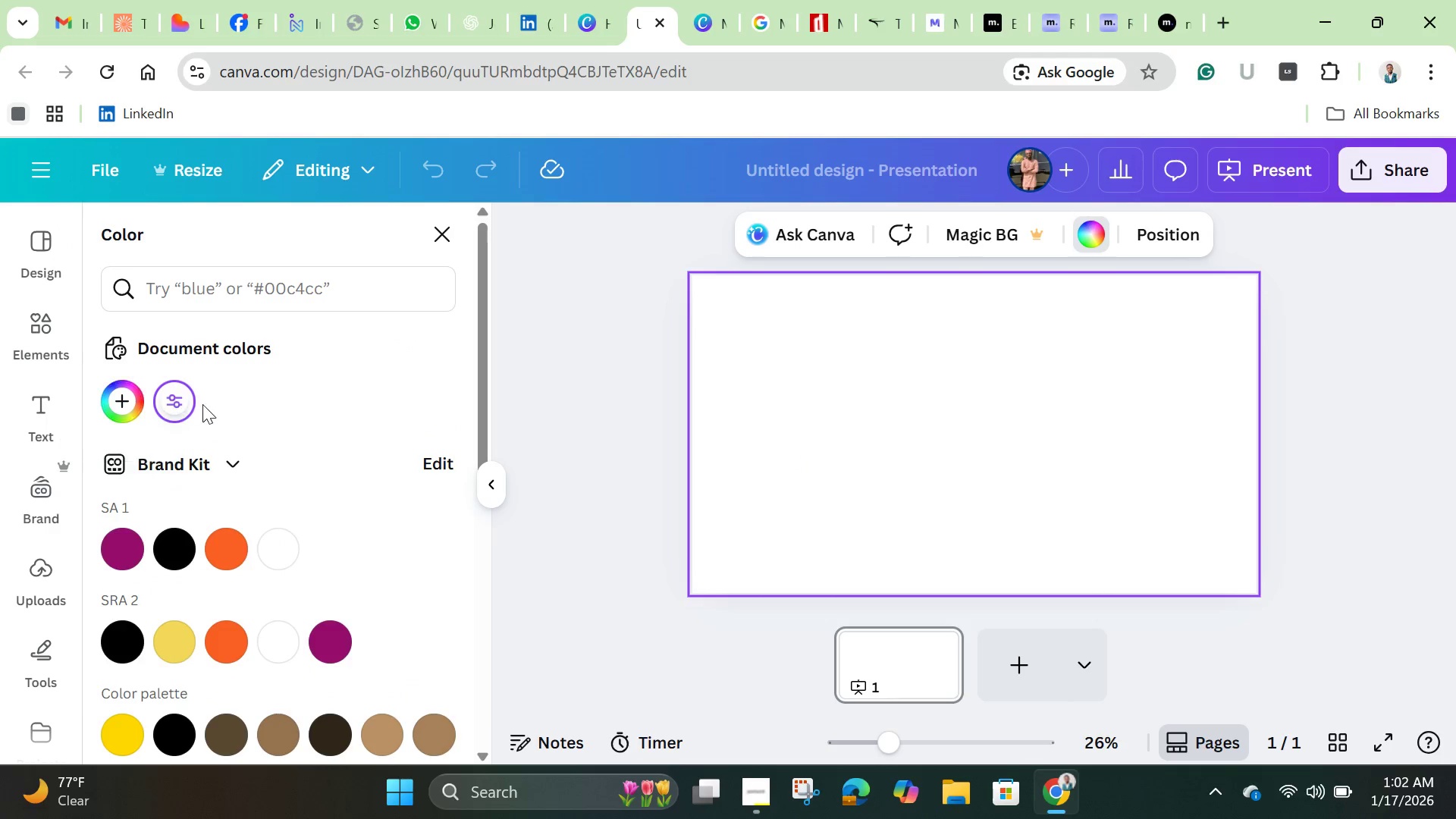 
wait(5.28)
 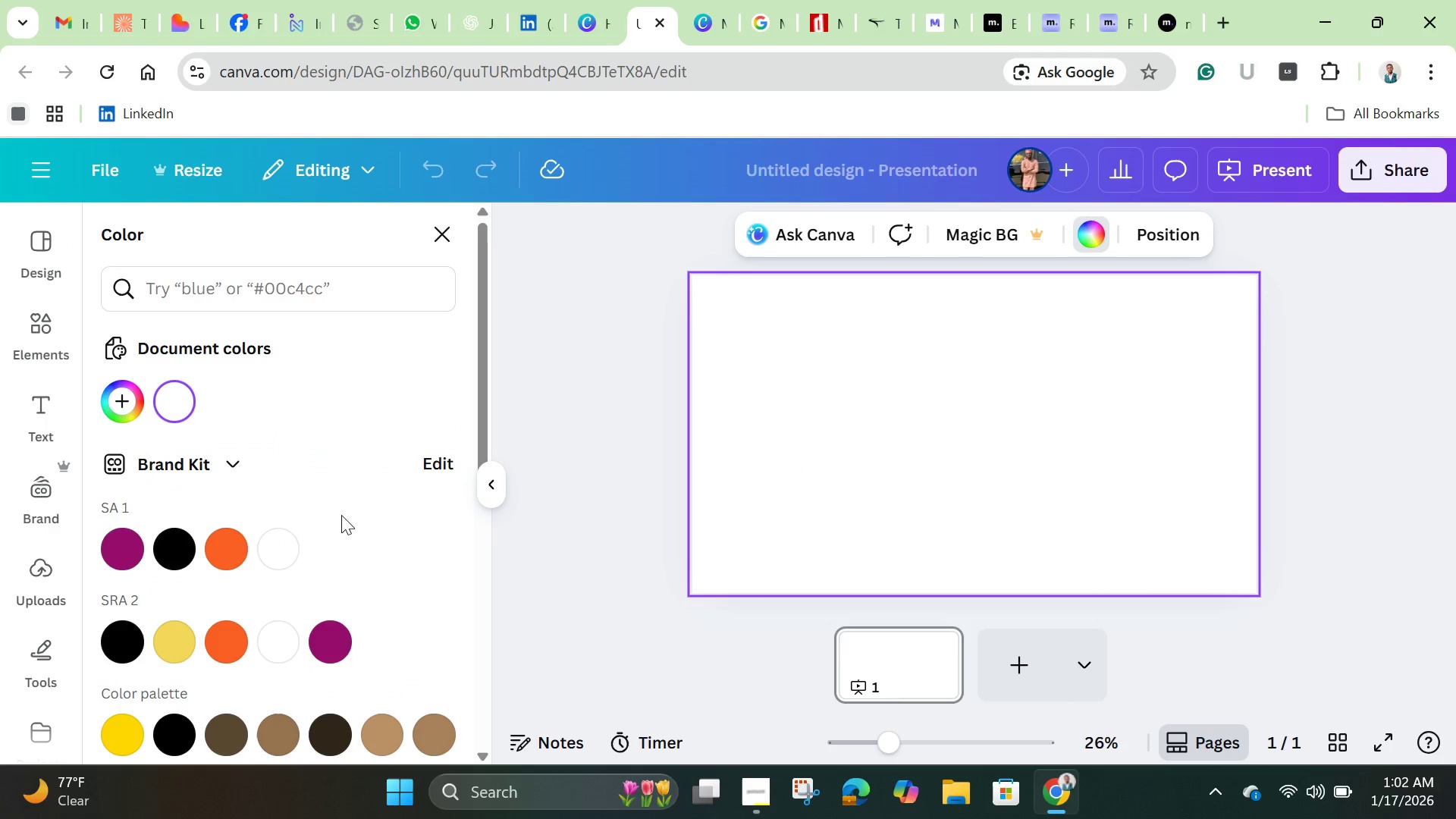 
double_click([177, 402])
 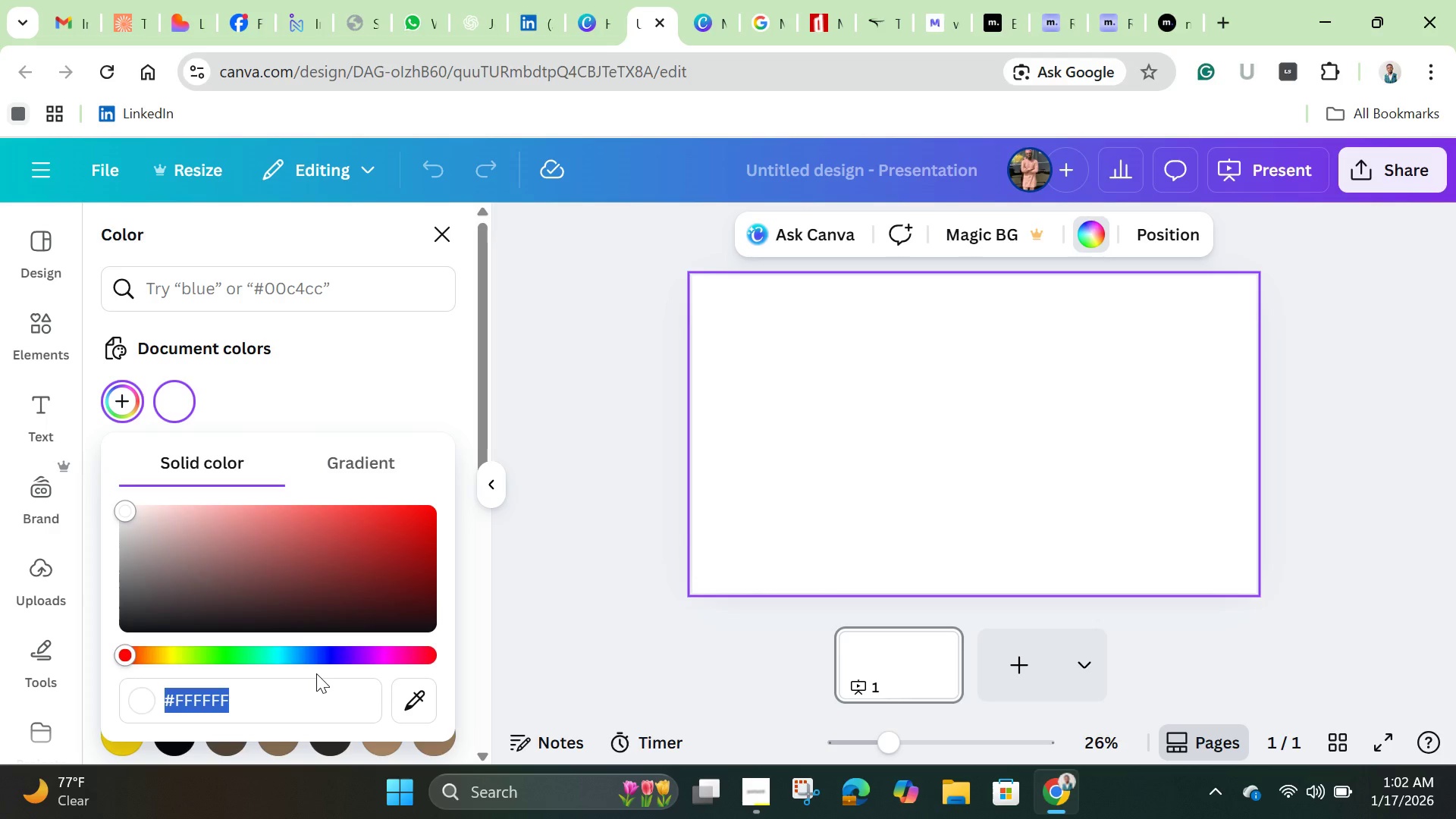 
key(Backspace)
type(1a1a1a)
 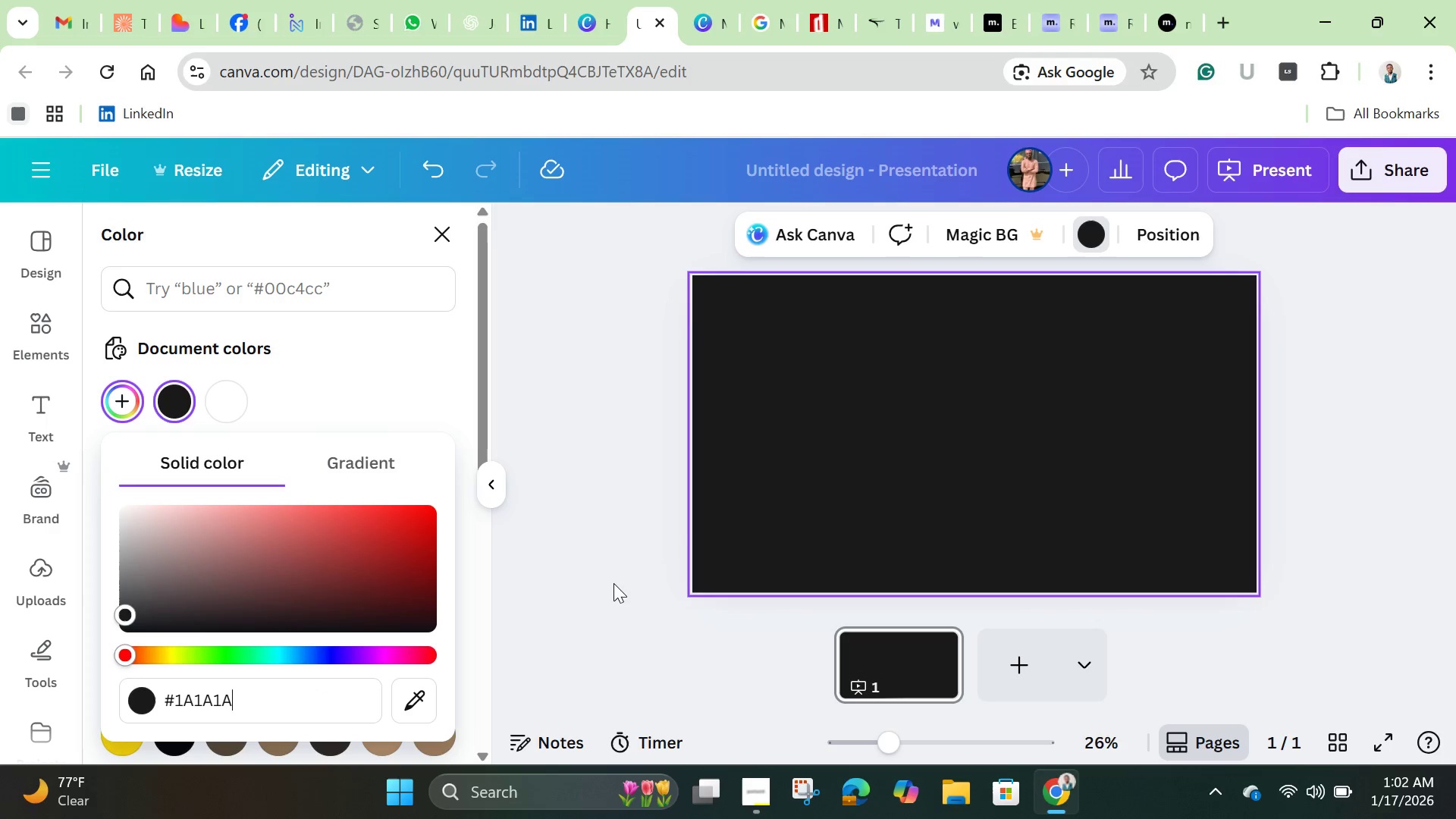 
left_click([608, 472])
 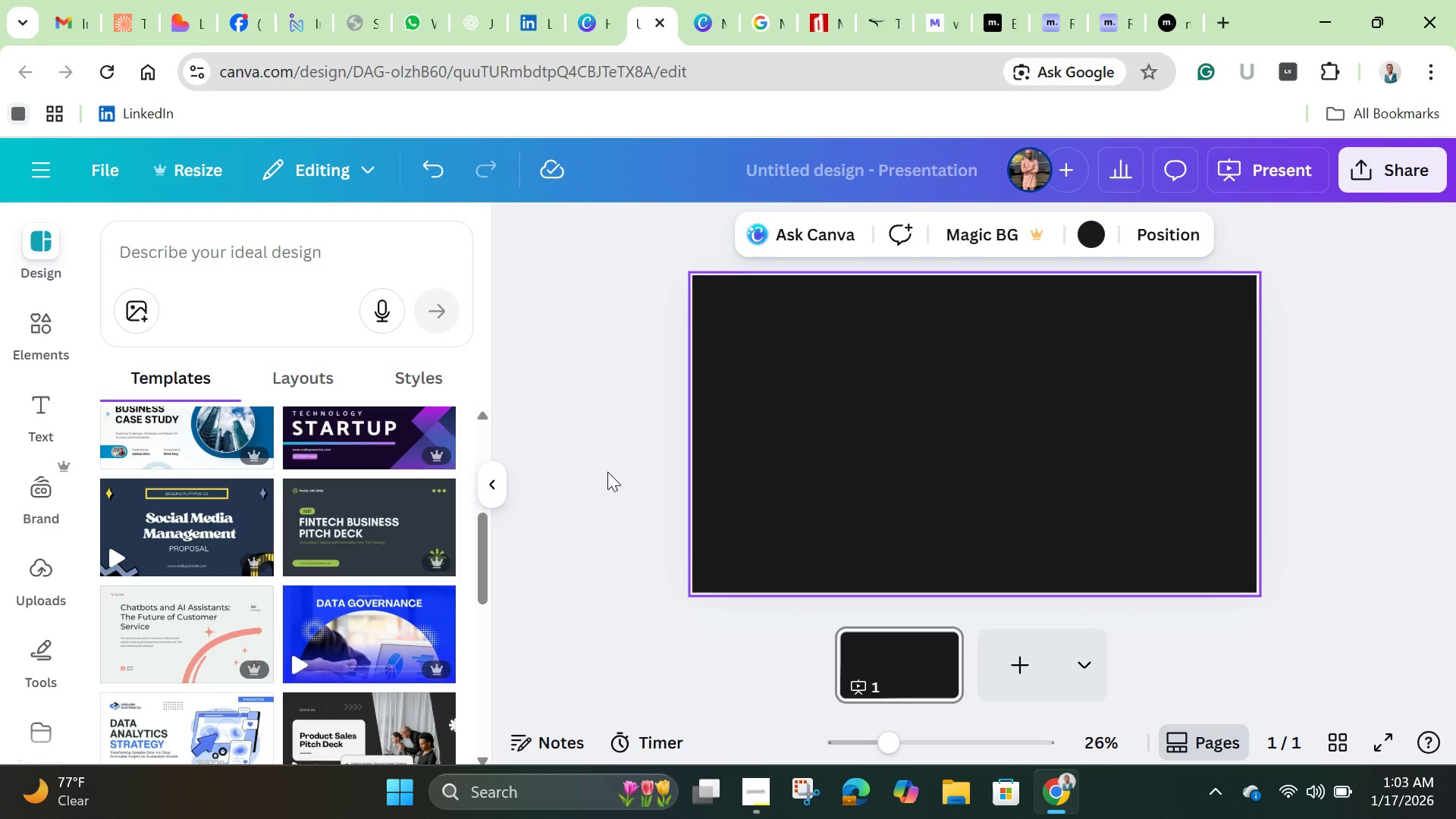 
wait(9.34)
 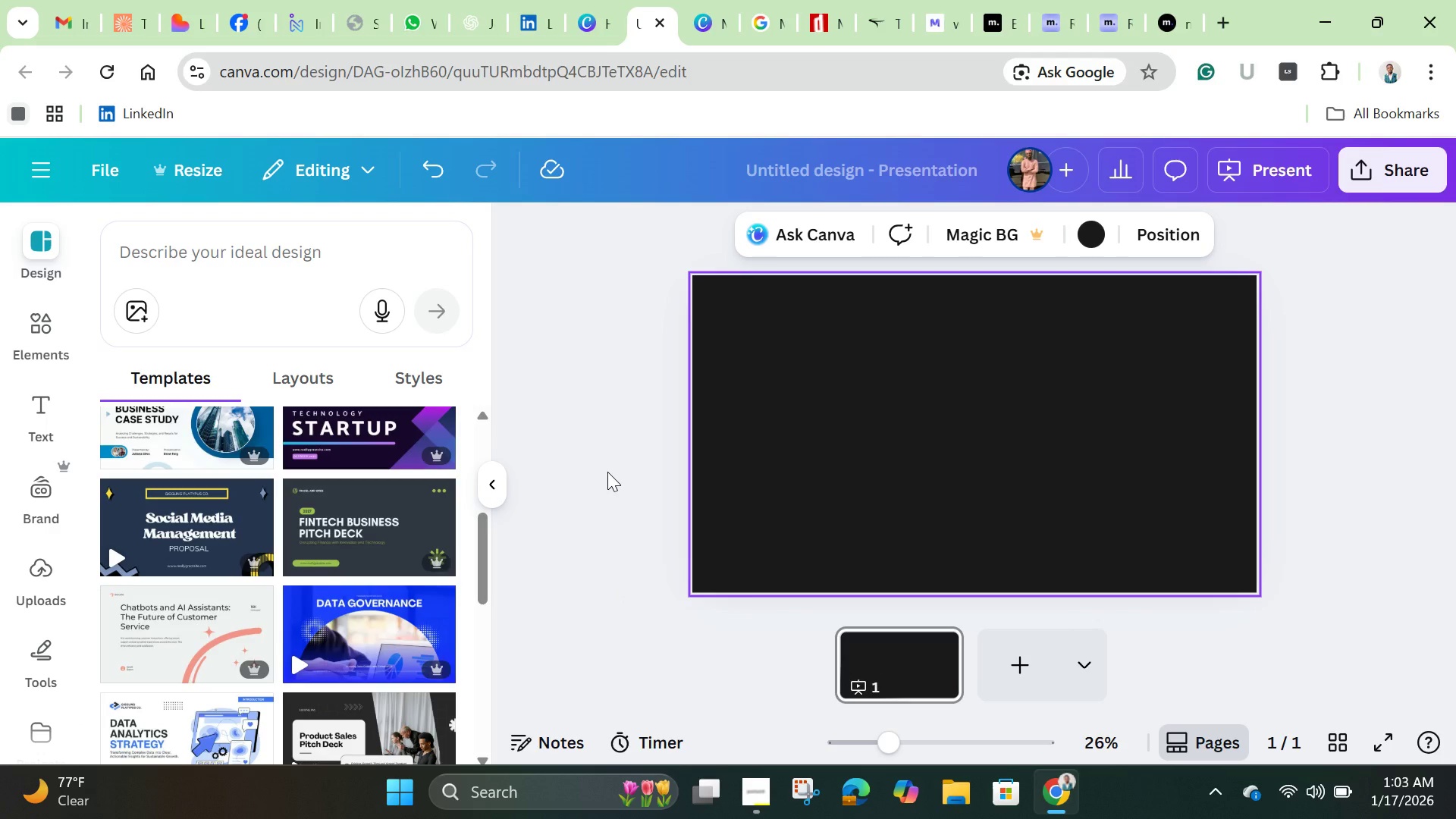 
right_click([899, 673])
 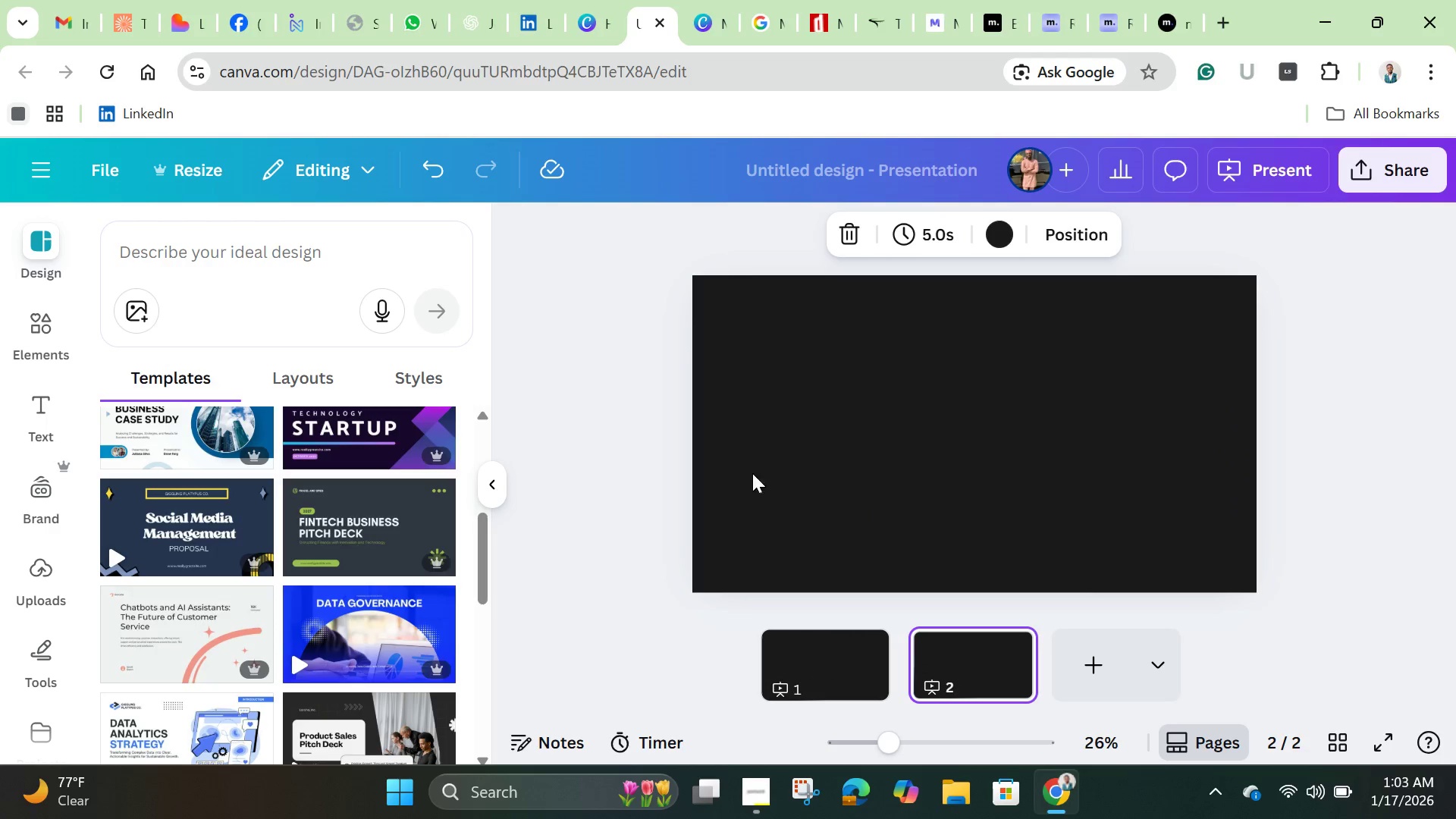 
left_click([830, 661])
 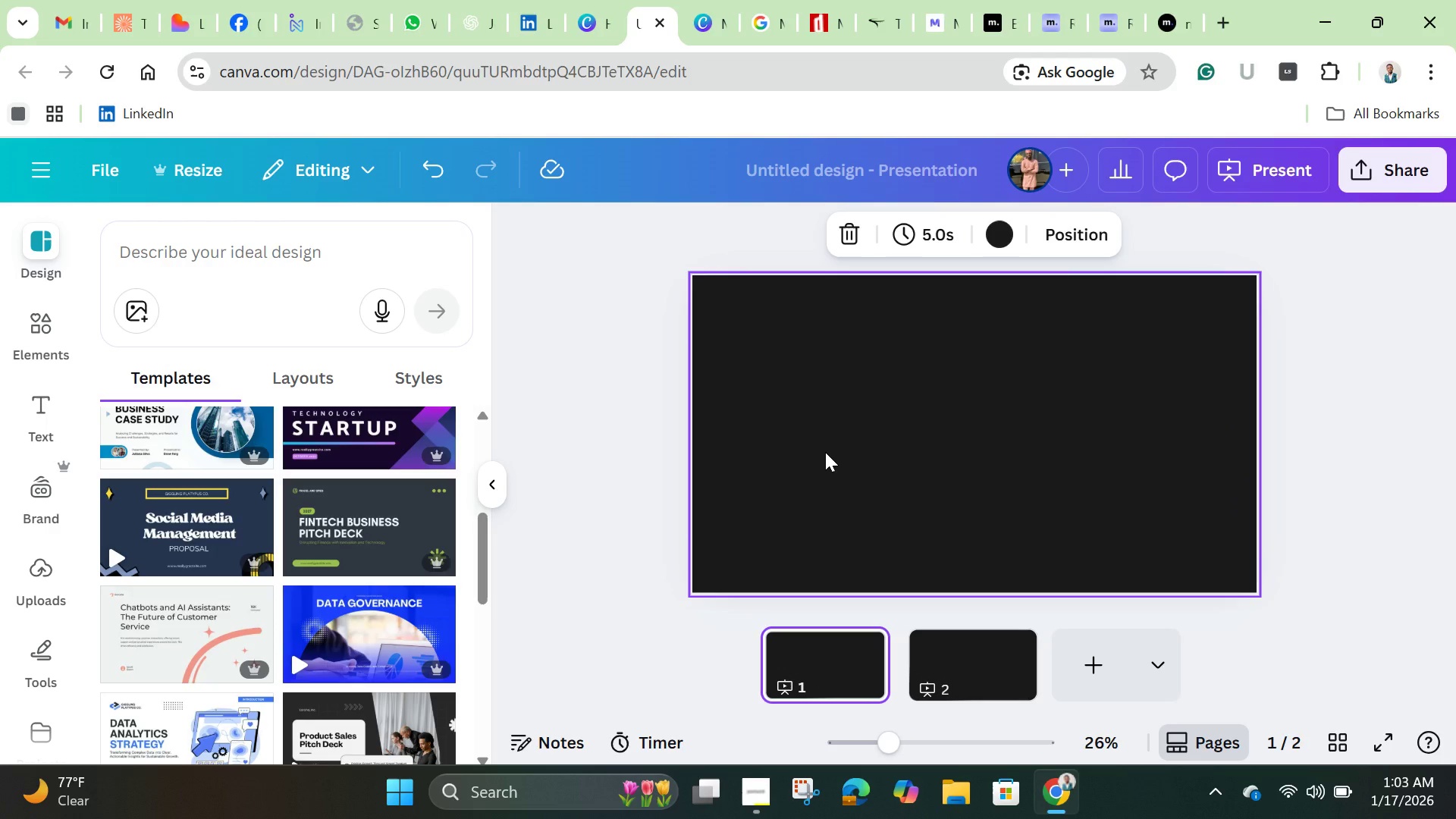 
left_click([825, 452])
 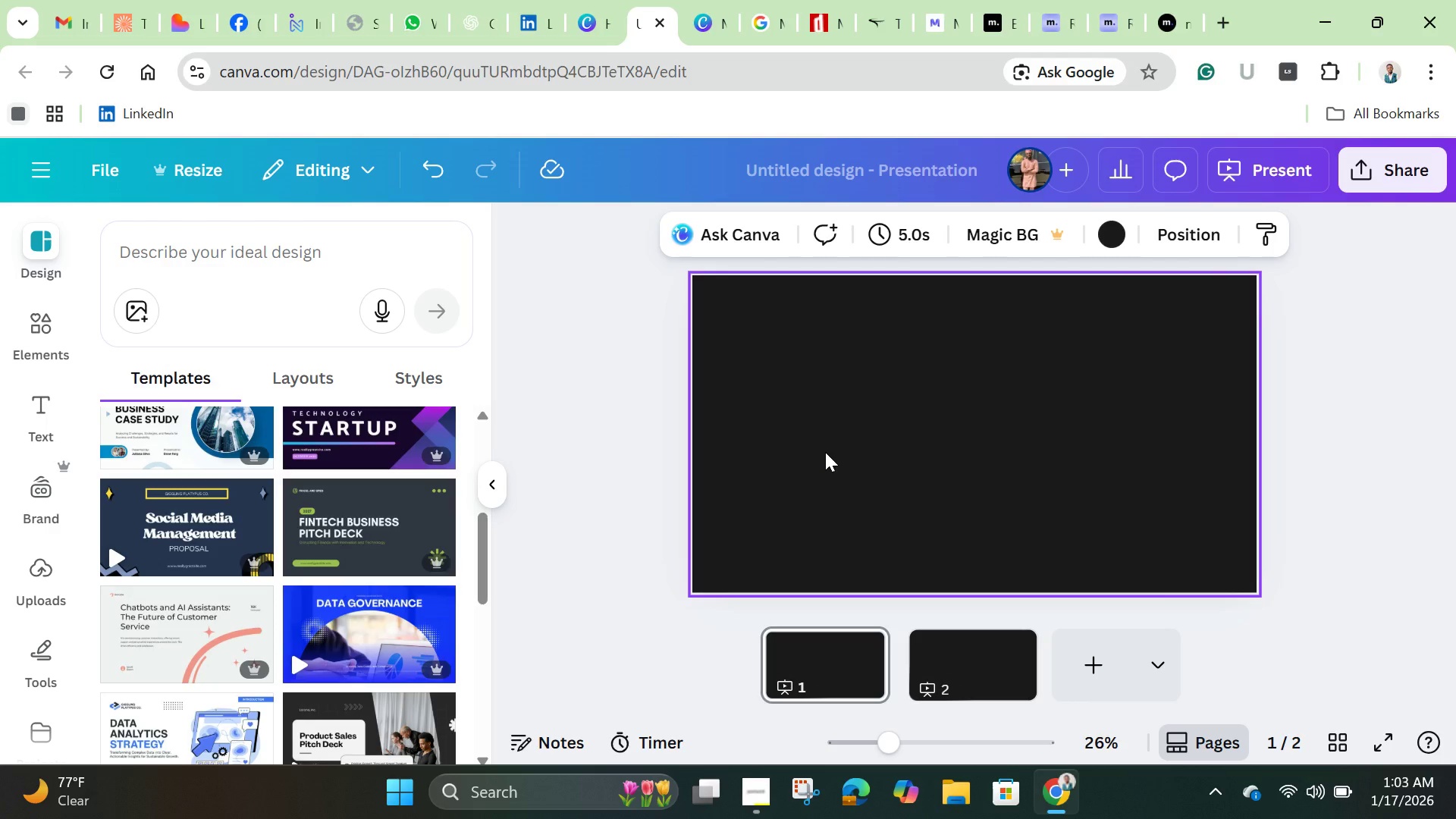 
wait(16.19)
 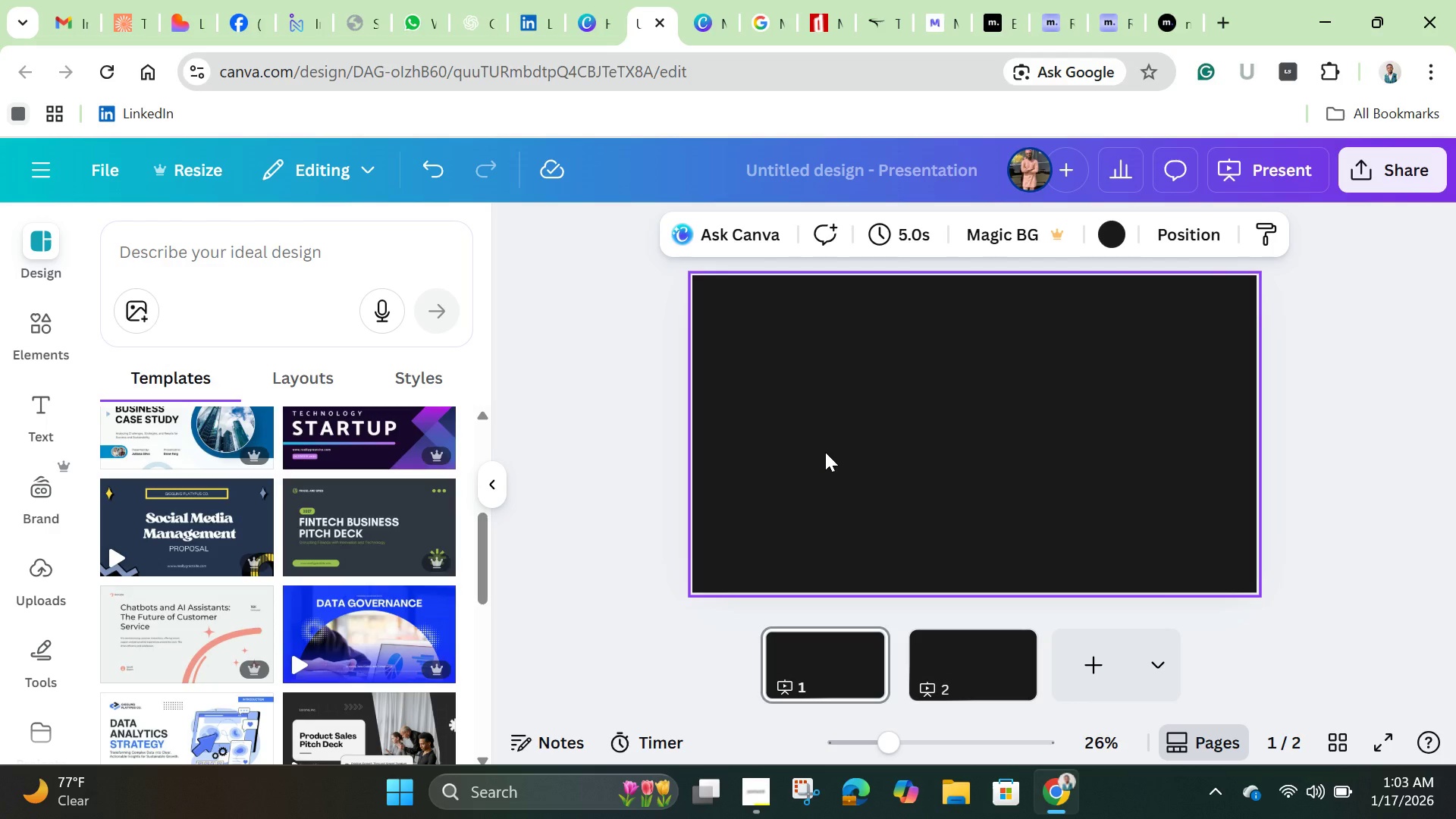 
mouse_move([821, 760])
 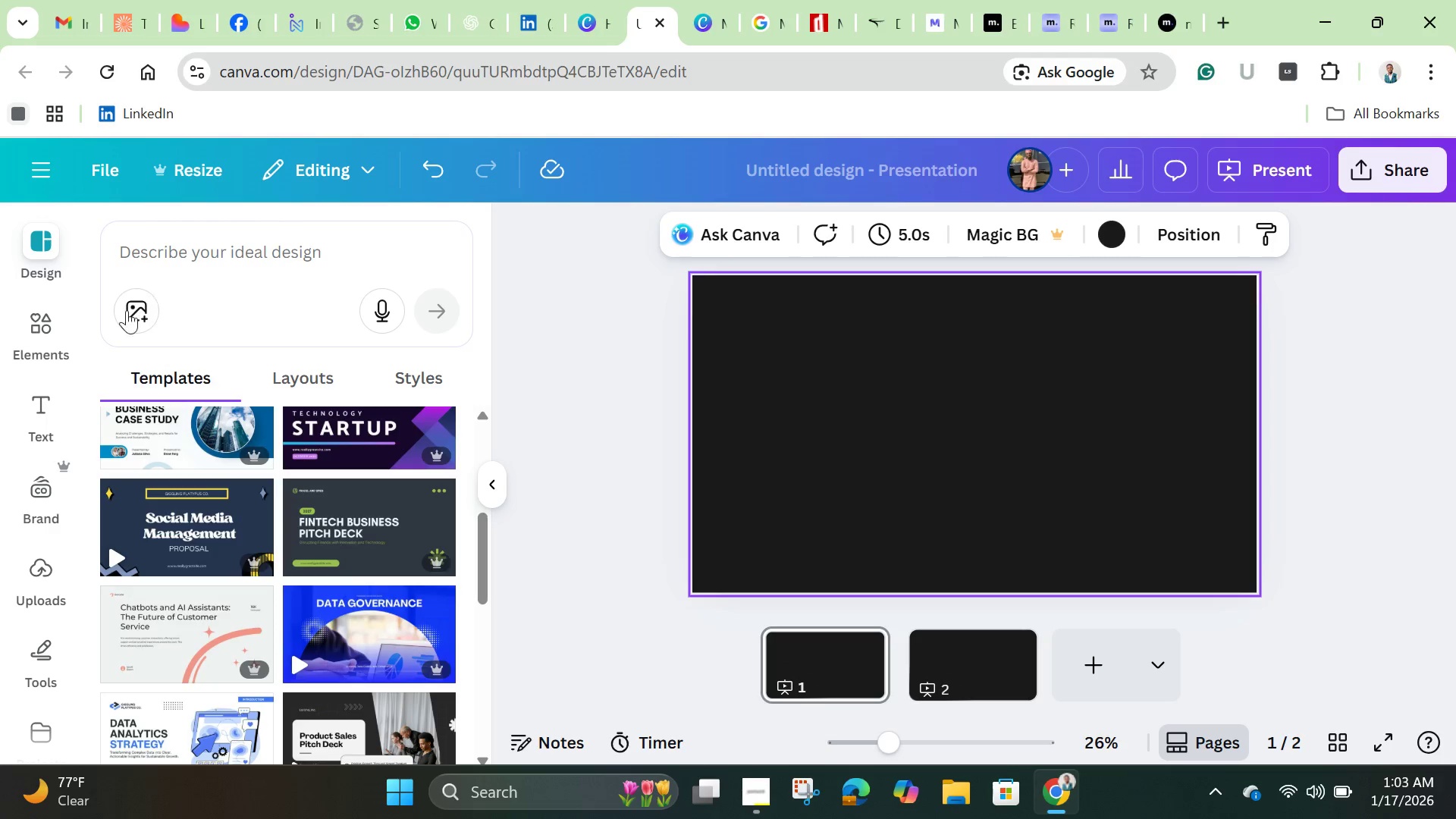 
left_click([36, 326])
 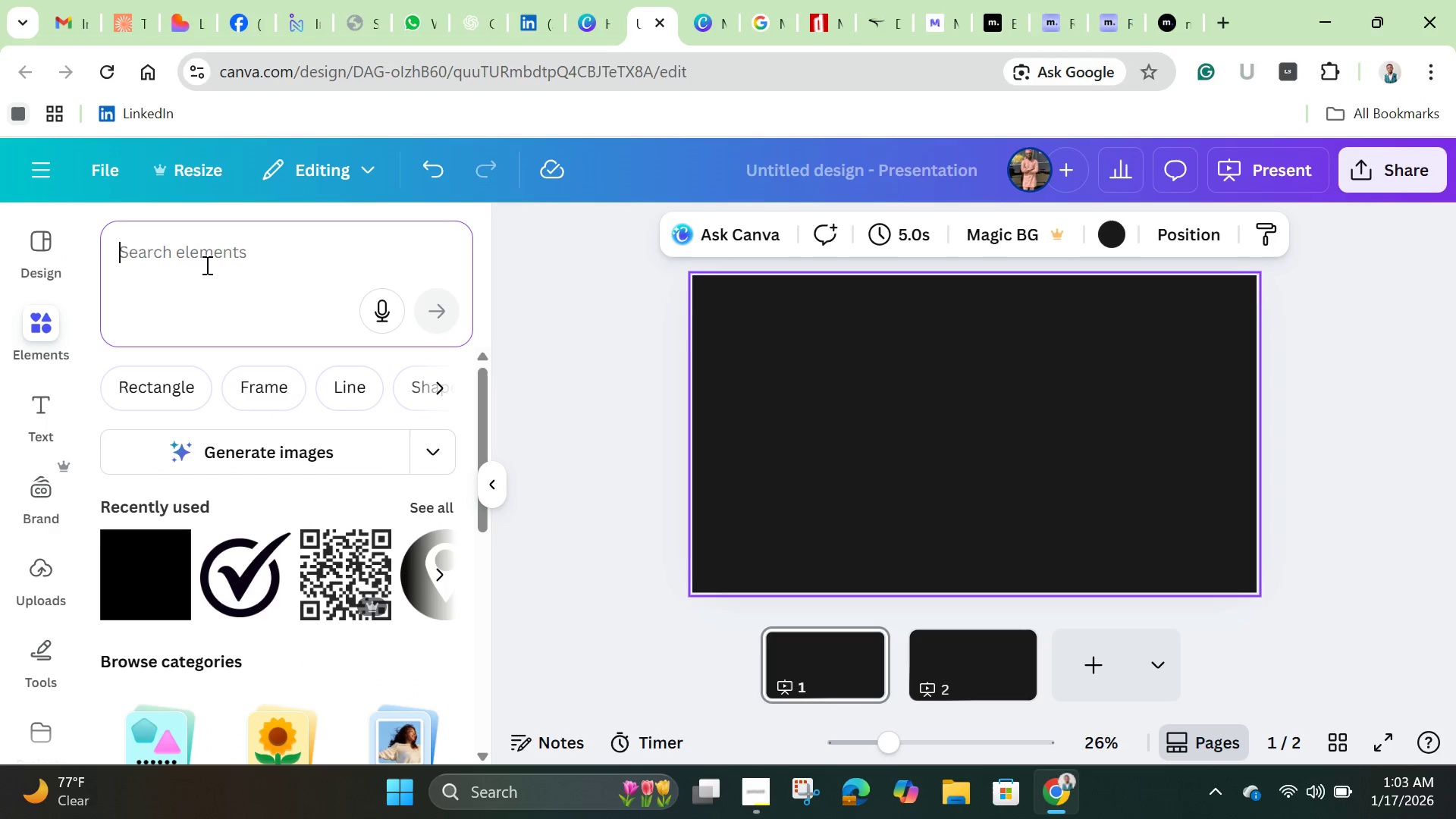 
type(luxury texture)
 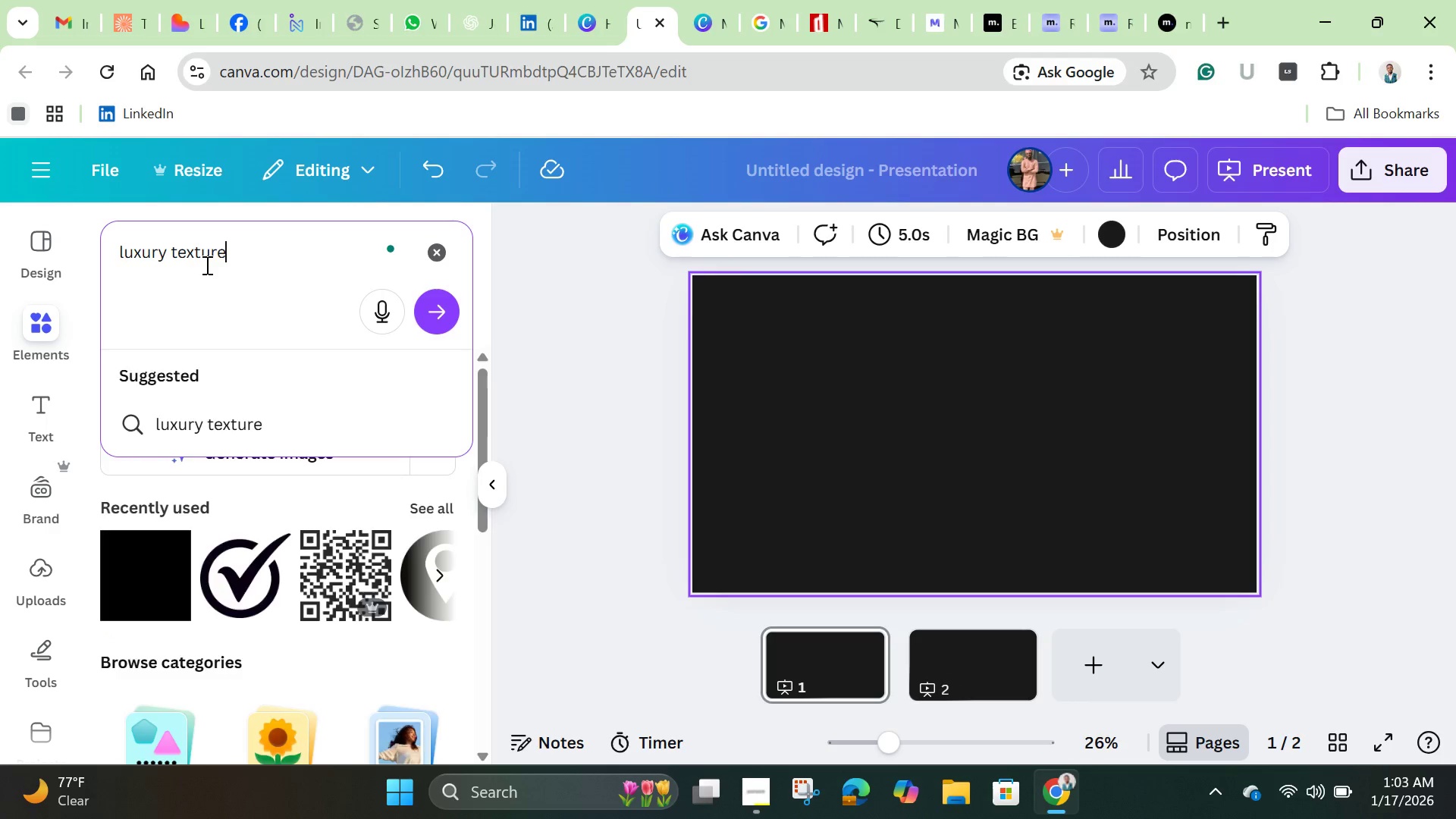 
key(Enter)
 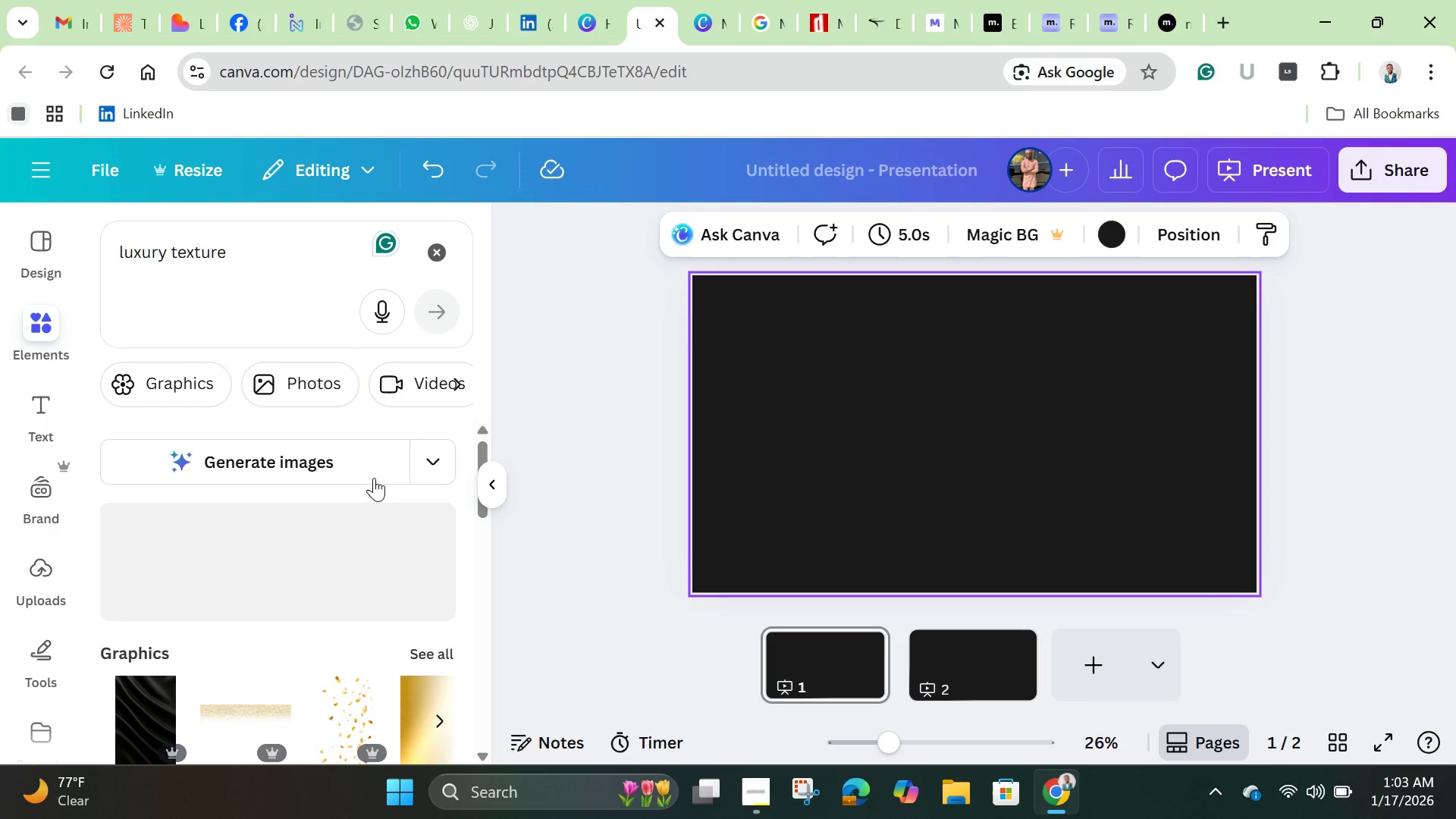 
wait(8.64)
 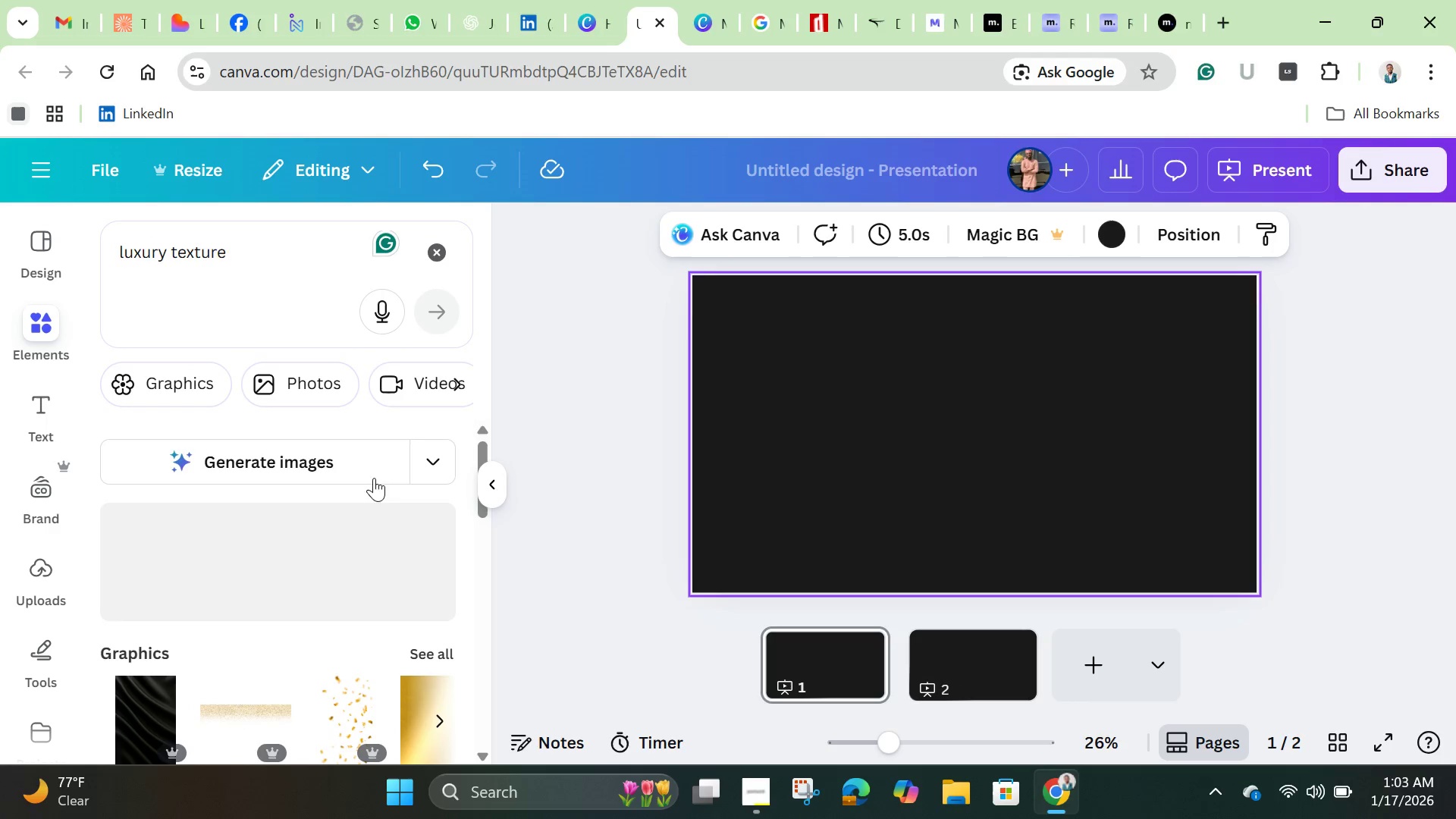 
scroll: coordinate [303, 541], scroll_direction: down, amount: 3.0
 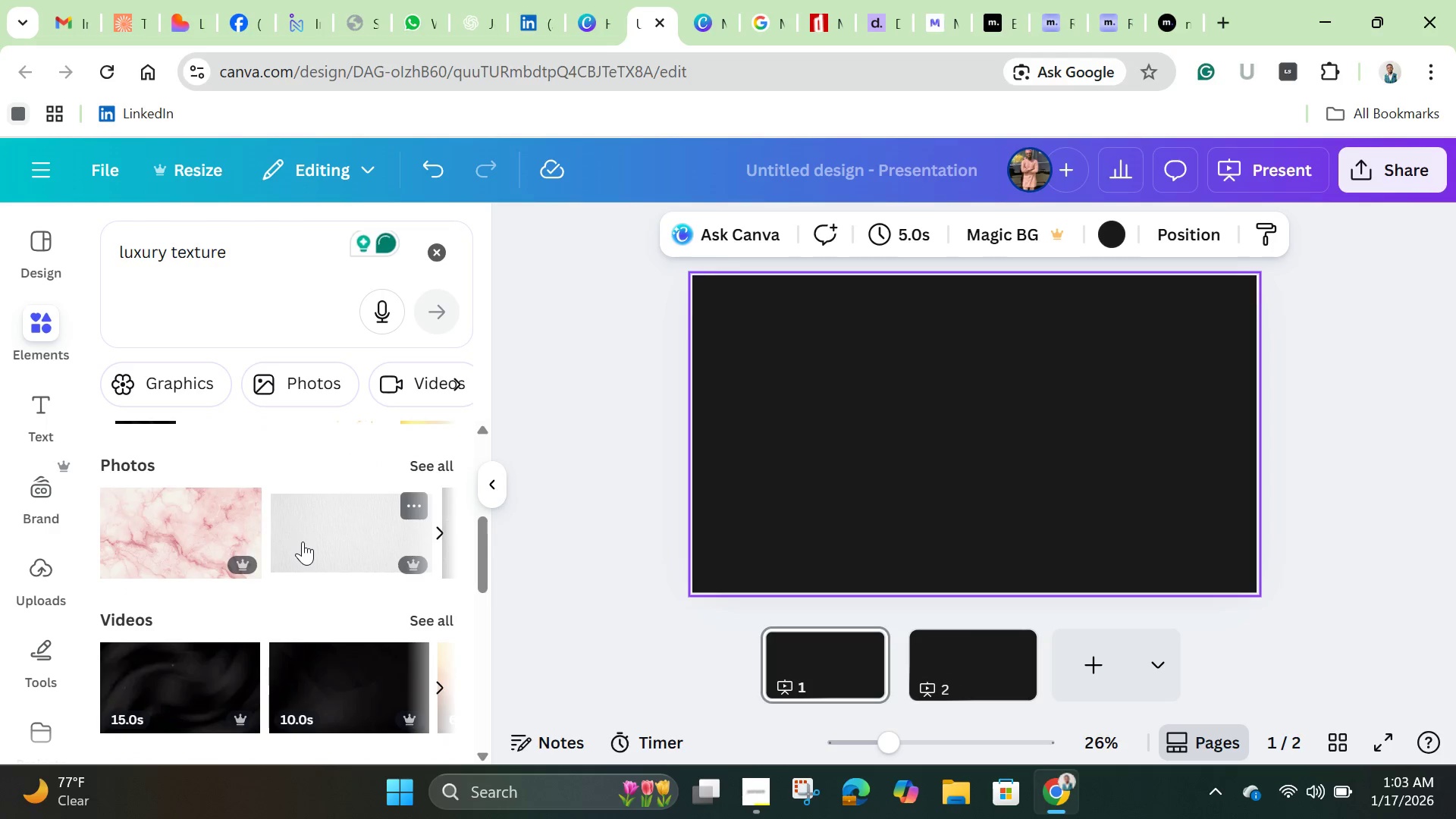 
wait(5.98)
 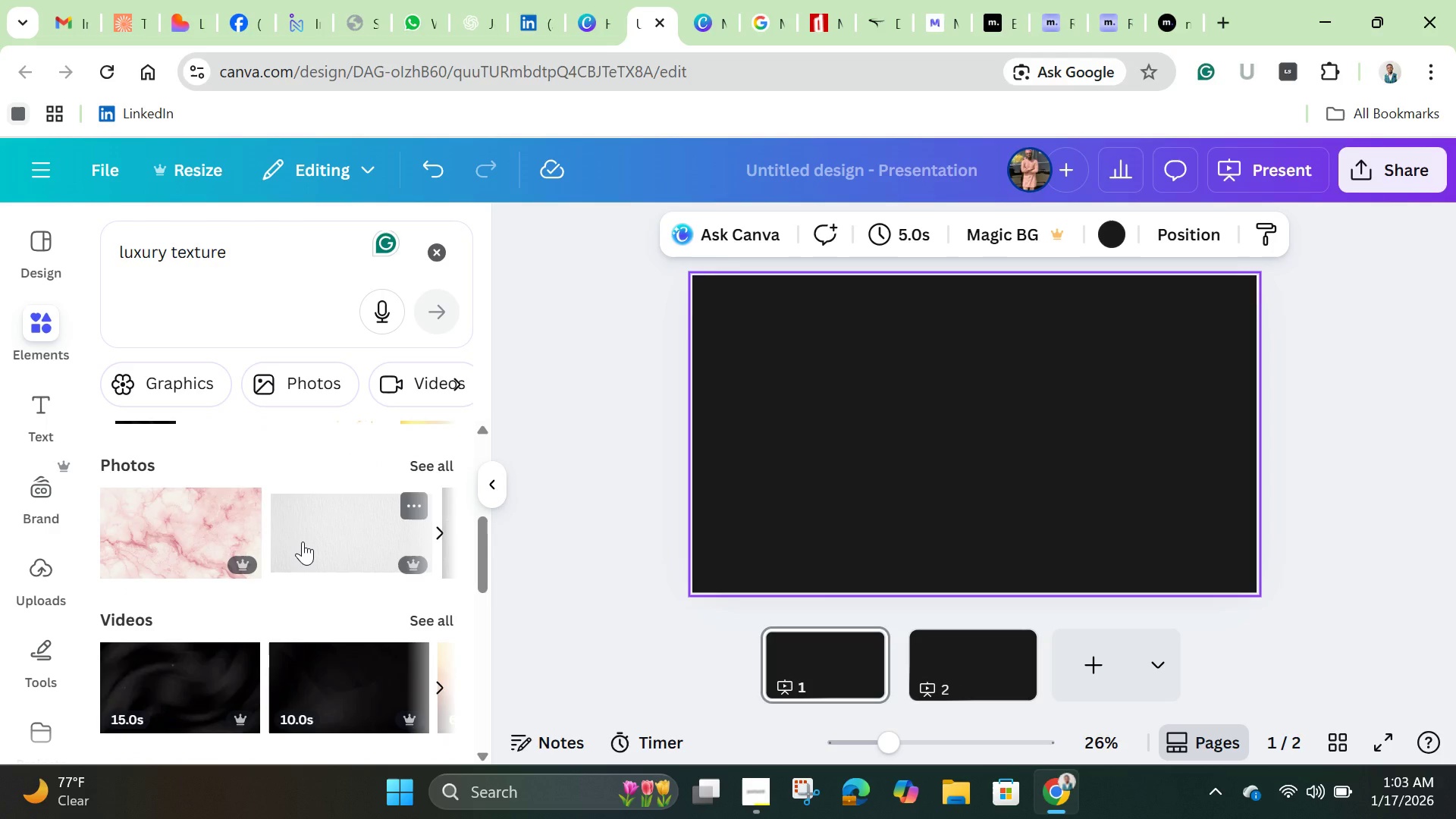 
scroll: coordinate [303, 541], scroll_direction: down, amount: 2.0
 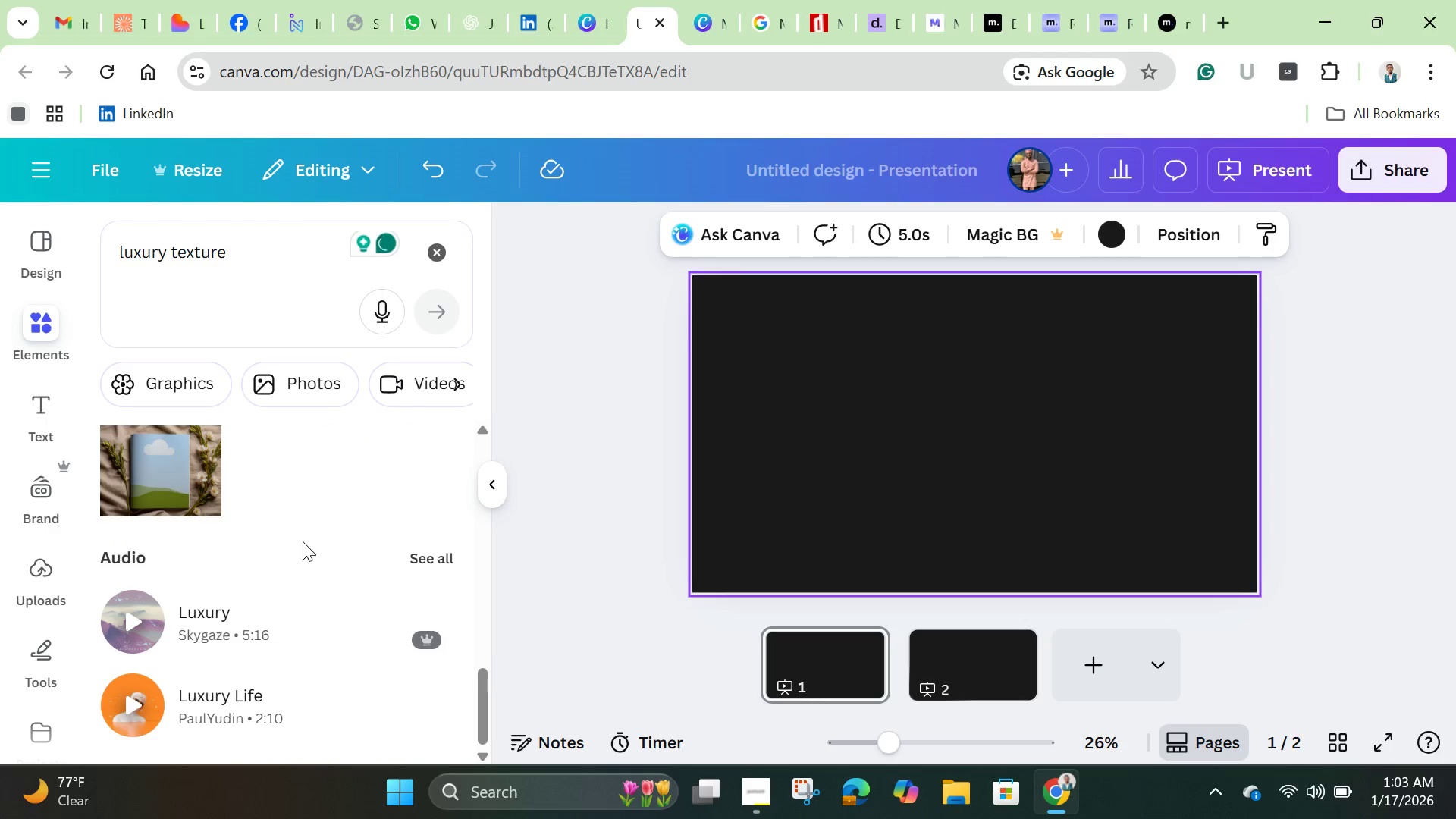 
scroll: coordinate [309, 542], scroll_direction: up, amount: 7.0
 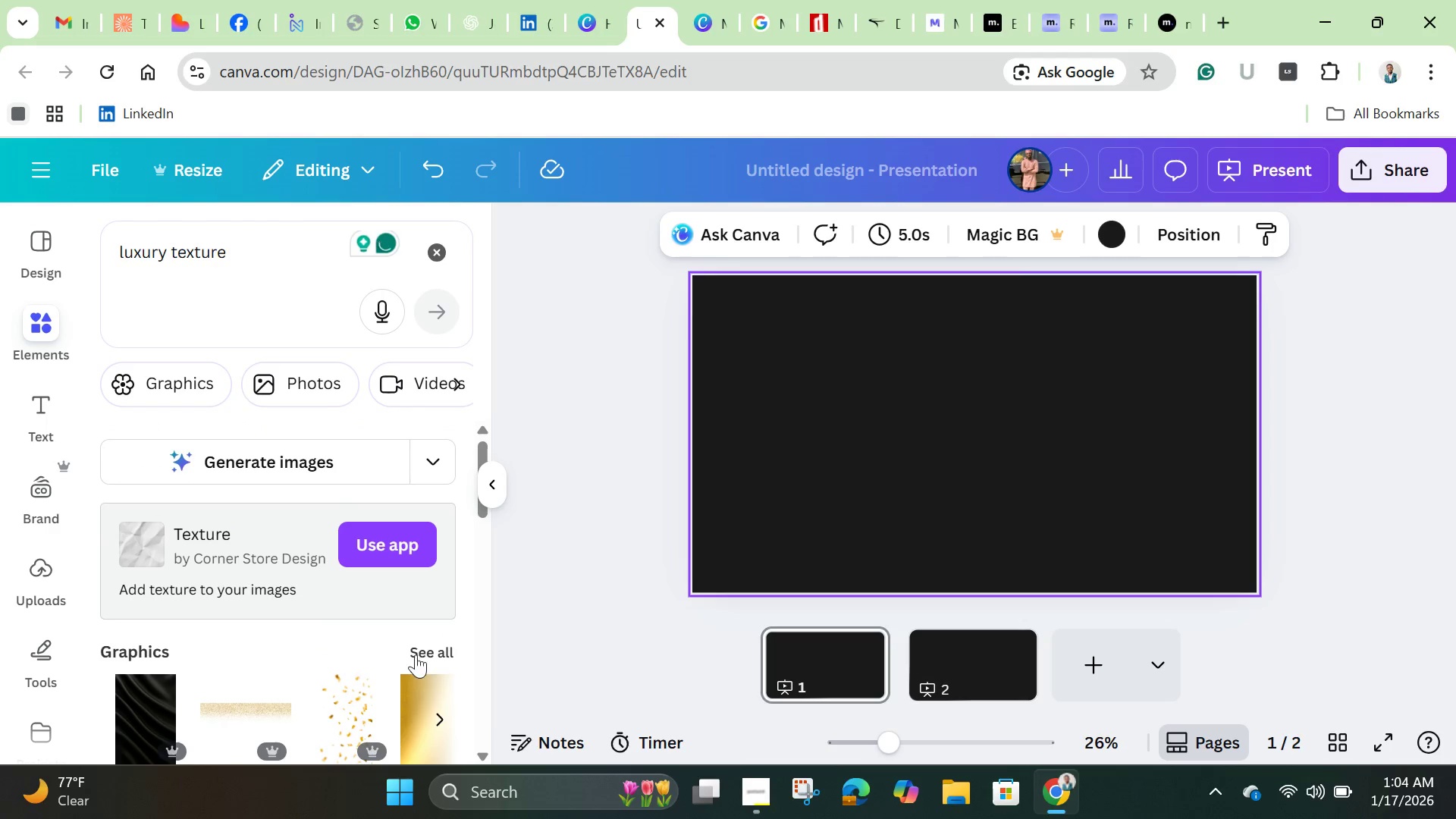 
left_click([416, 642])
 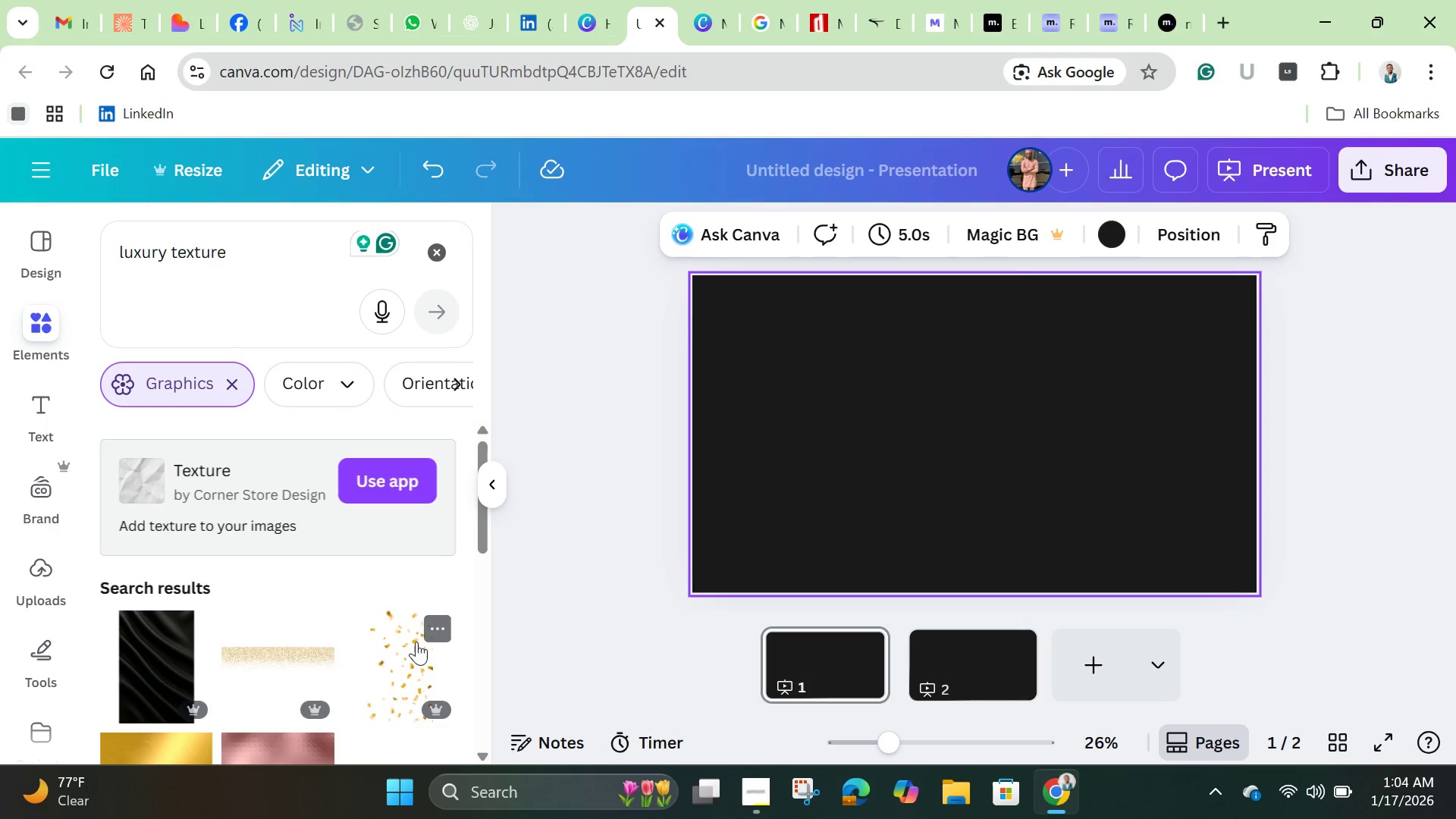 
scroll: coordinate [416, 642], scroll_direction: down, amount: 7.0
 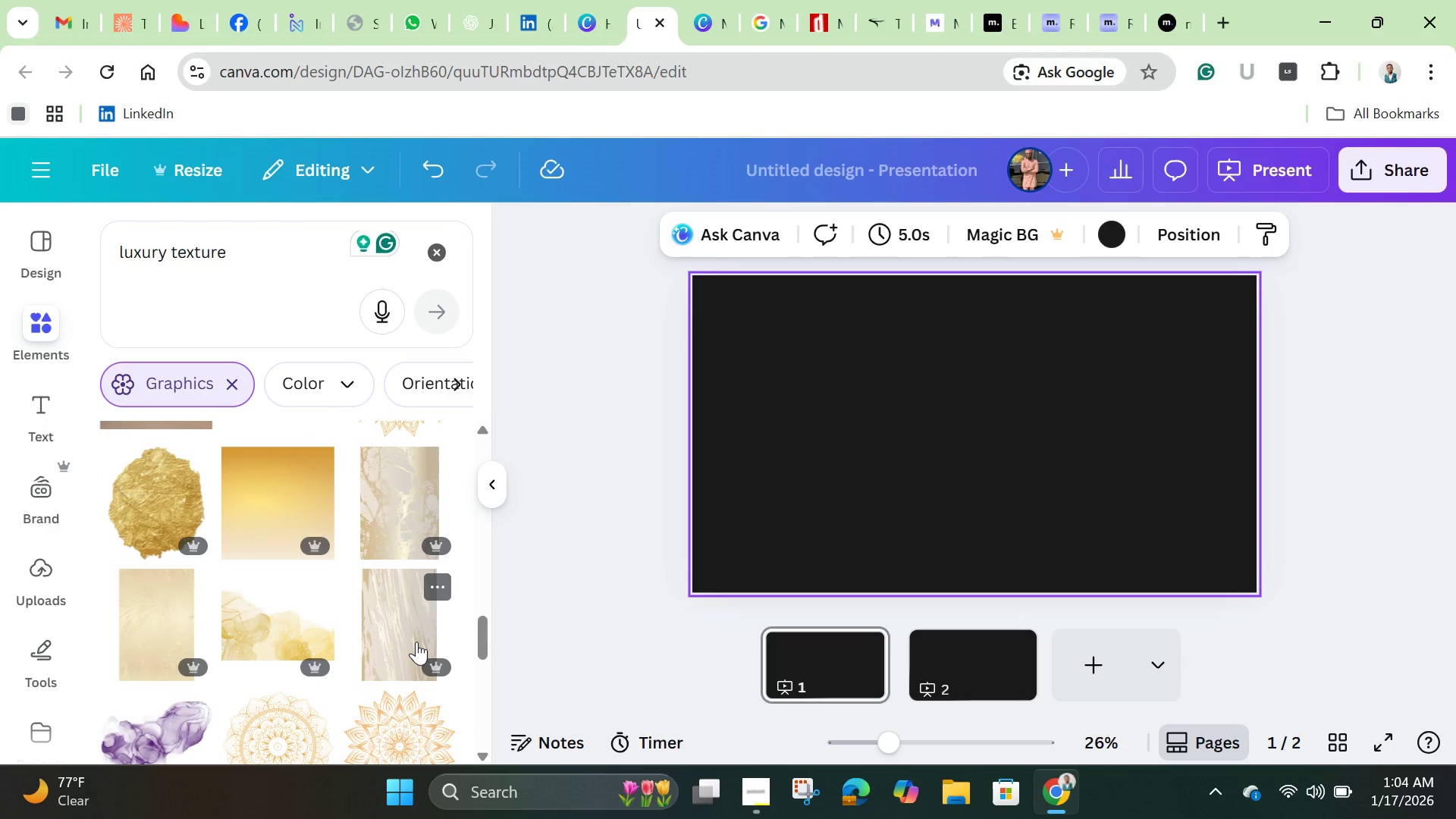 
scroll: coordinate [416, 642], scroll_direction: up, amount: 1.0
 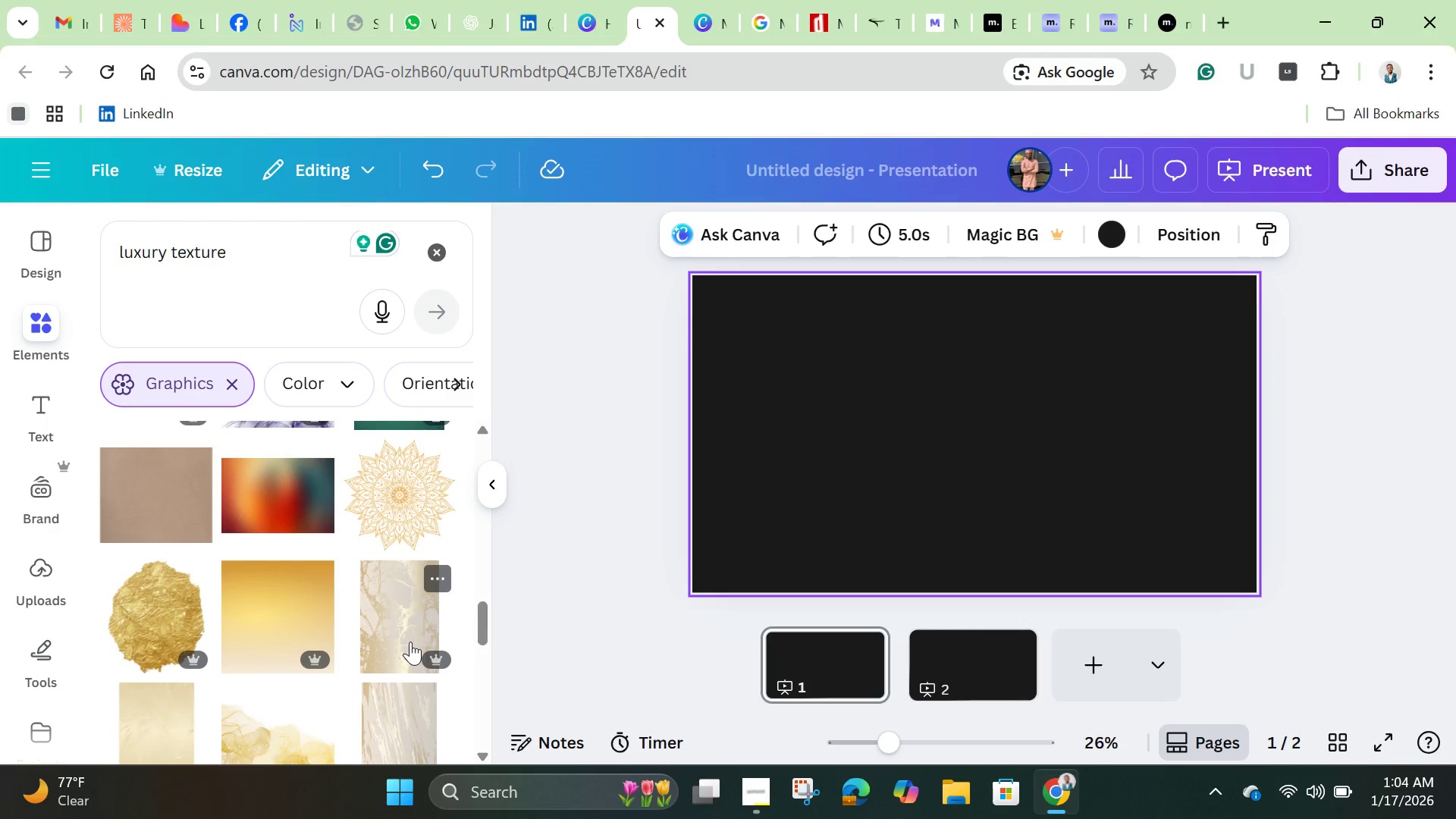 
left_click([410, 642])
 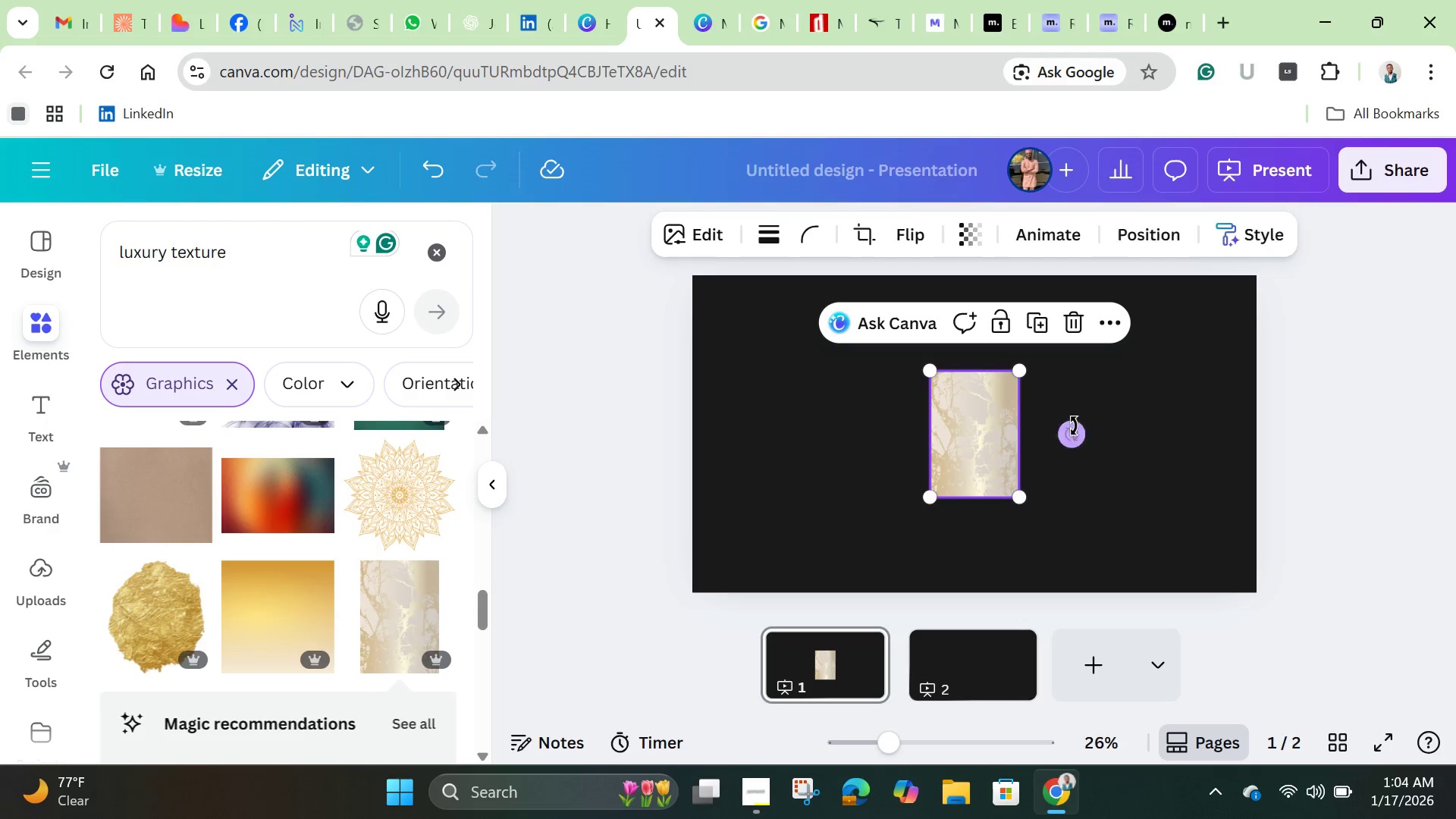 
left_click_drag(start_coordinate=[1074, 428], to_coordinate=[982, 544])
 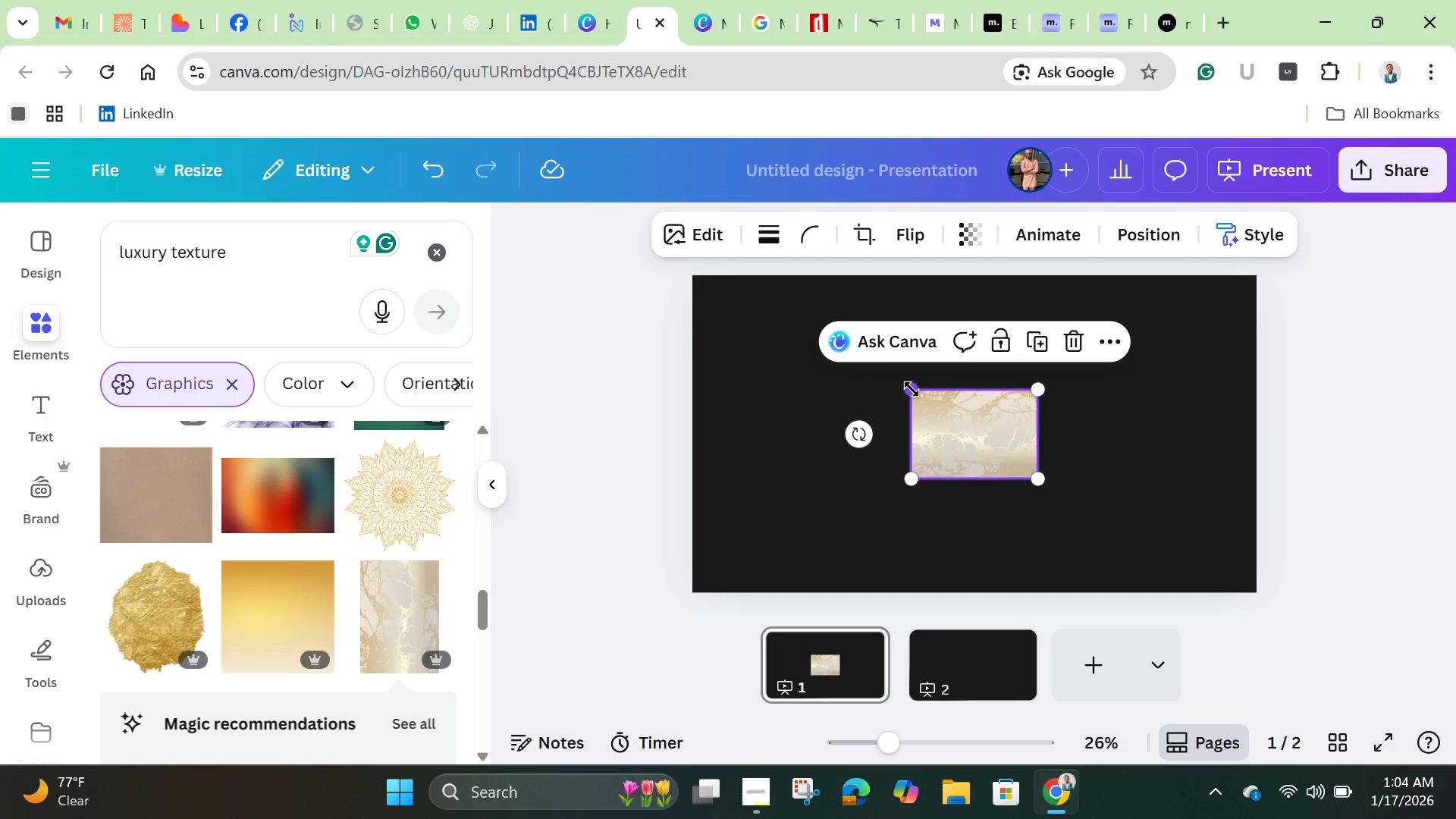 
left_click_drag(start_coordinate=[912, 389], to_coordinate=[695, 309])
 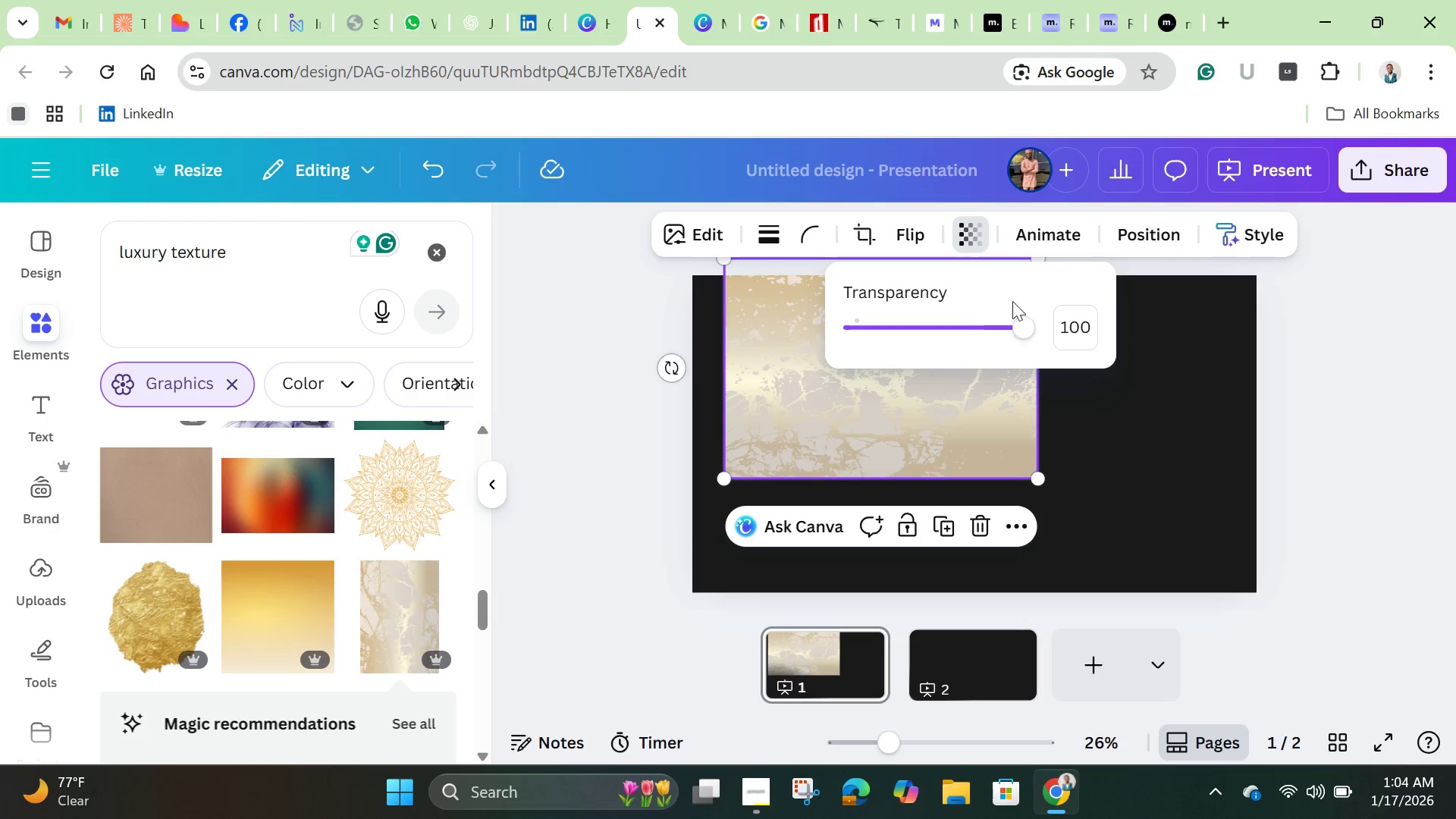 
left_click([918, 318])
 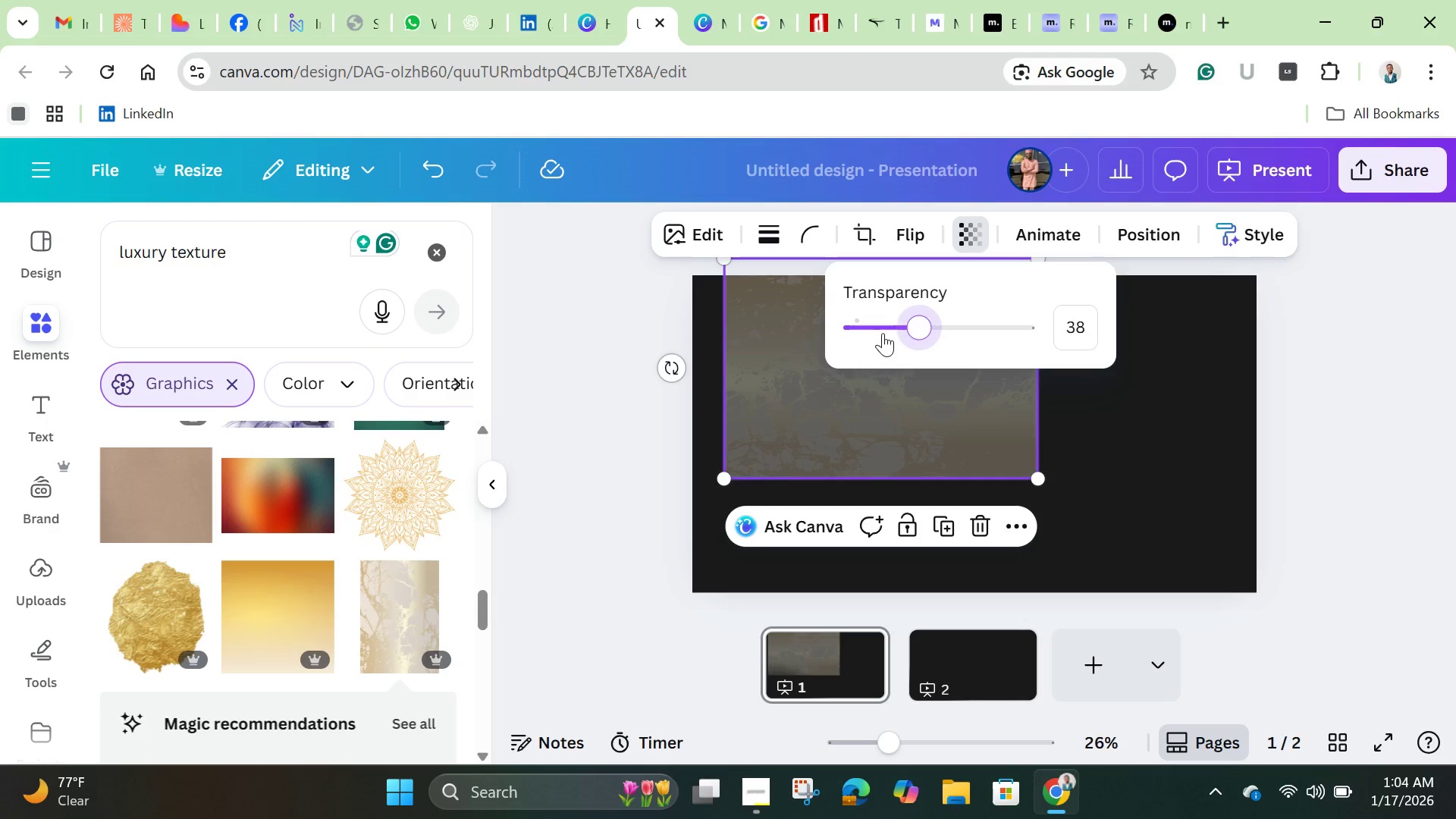 
left_click([883, 333])
 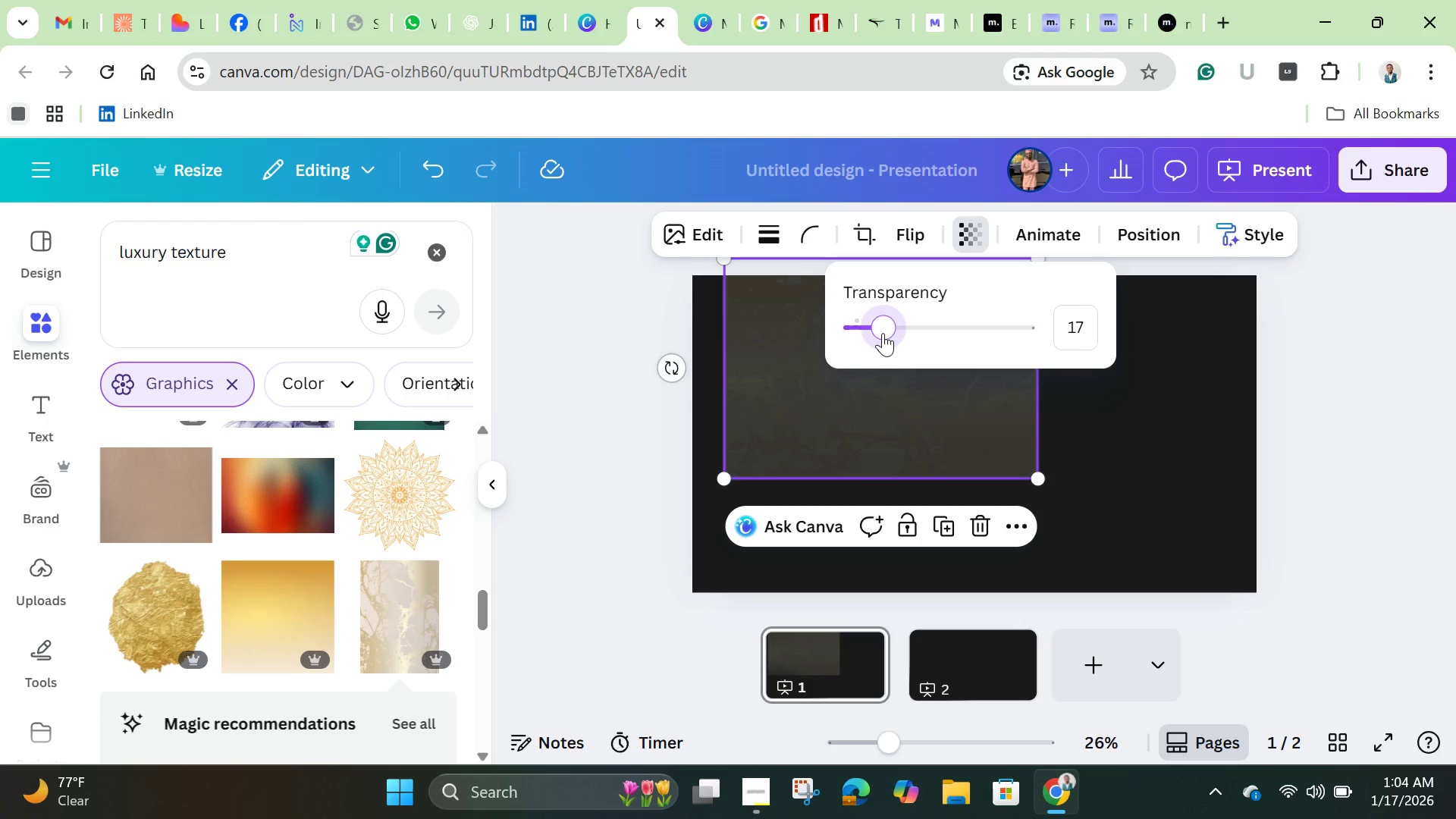 
left_click_drag(start_coordinate=[883, 333], to_coordinate=[886, 331])
 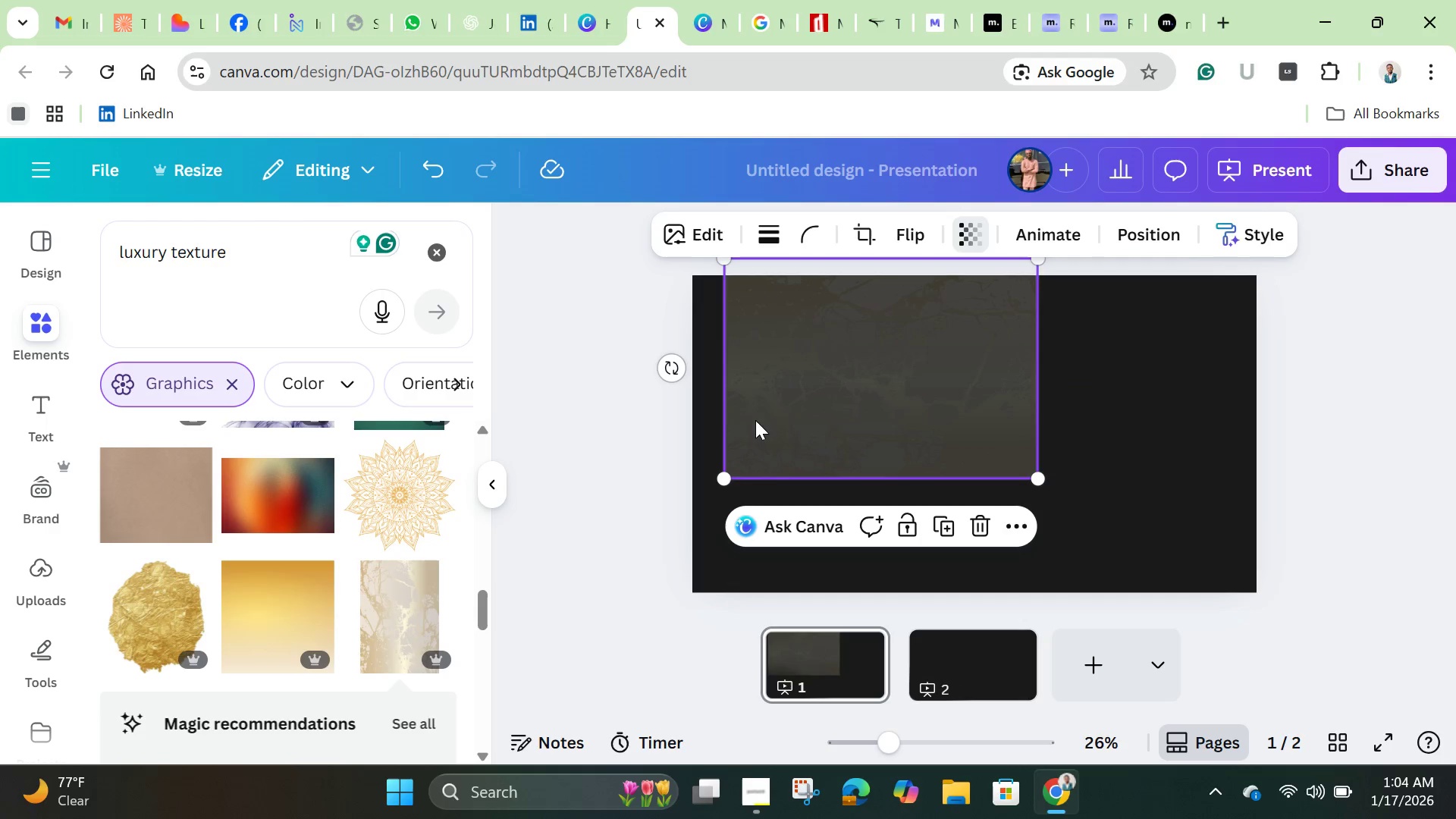 
left_click_drag(start_coordinate=[755, 420], to_coordinate=[720, 444])
 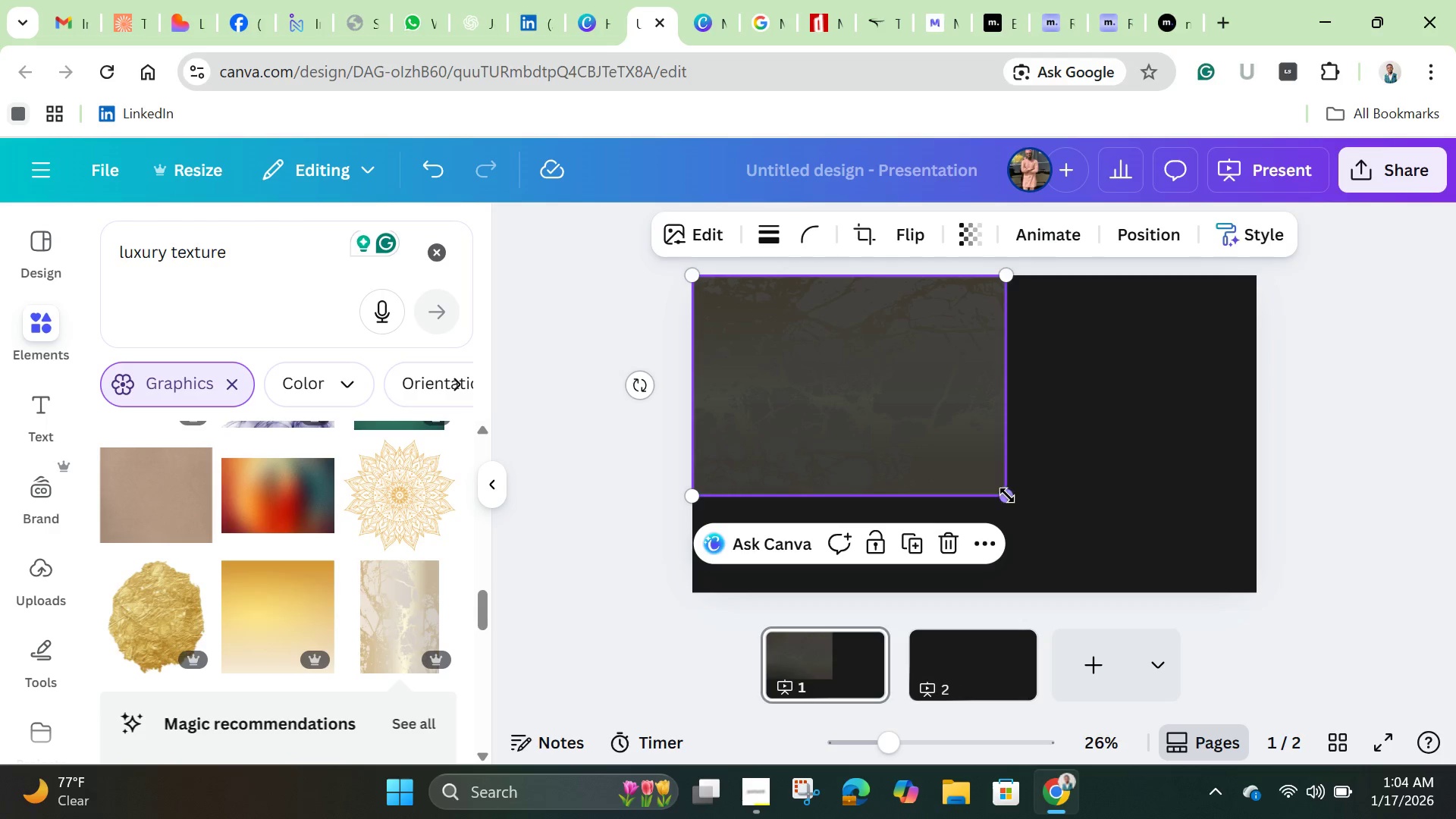 
left_click_drag(start_coordinate=[1006, 494], to_coordinate=[1343, 554])
 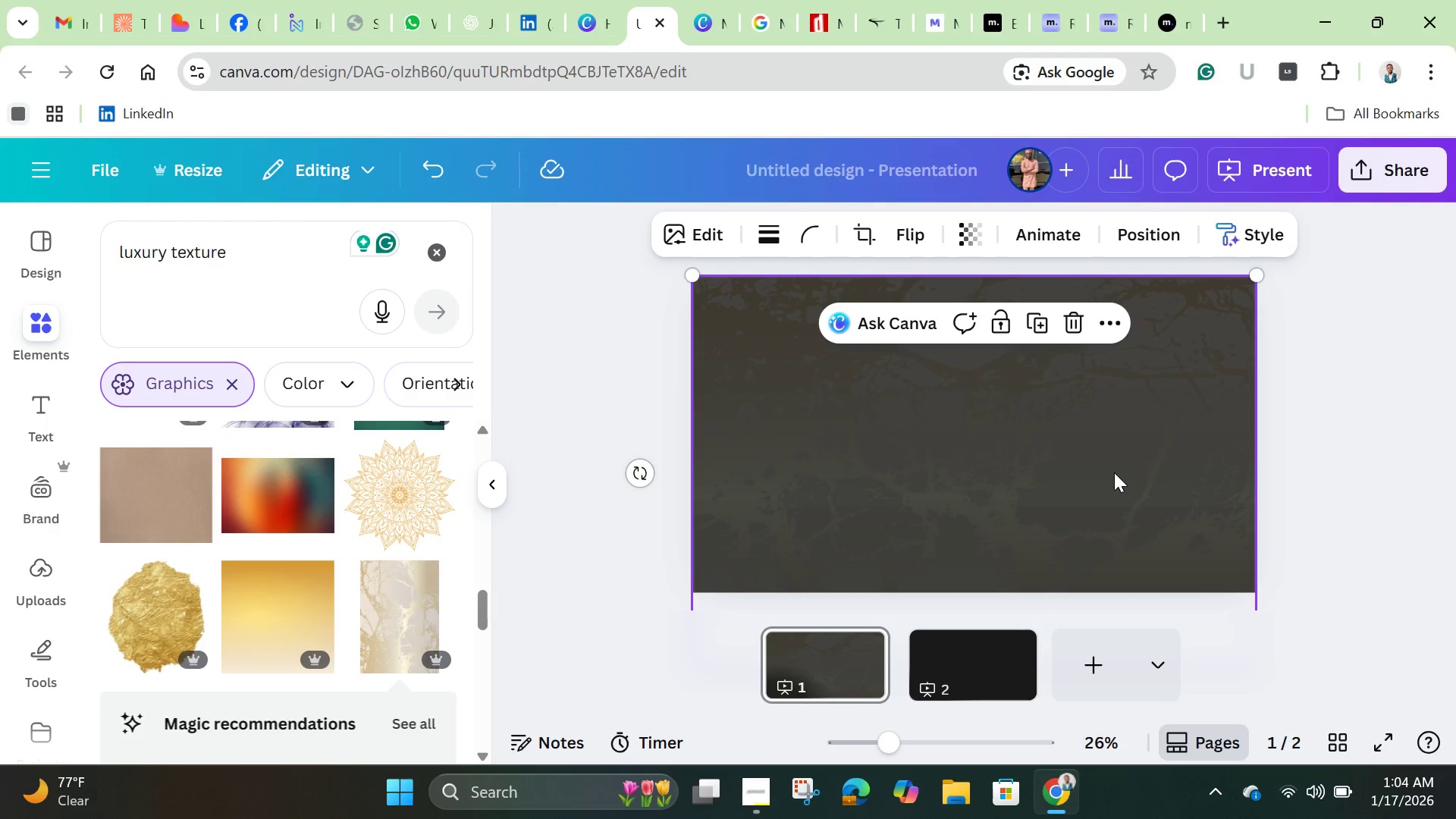 
left_click_drag(start_coordinate=[1116, 473], to_coordinate=[1115, 427])
 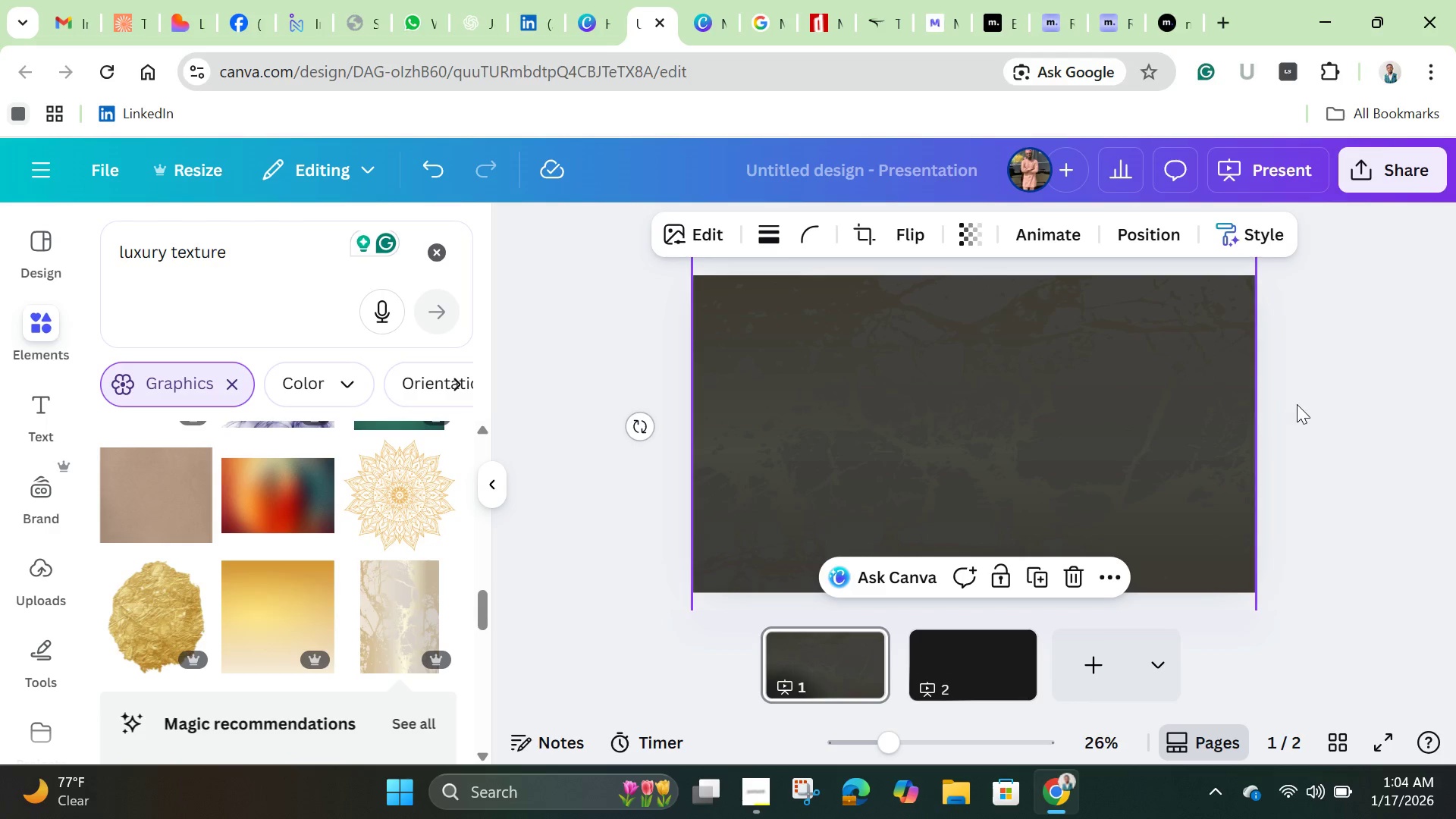 
left_click([1298, 403])
 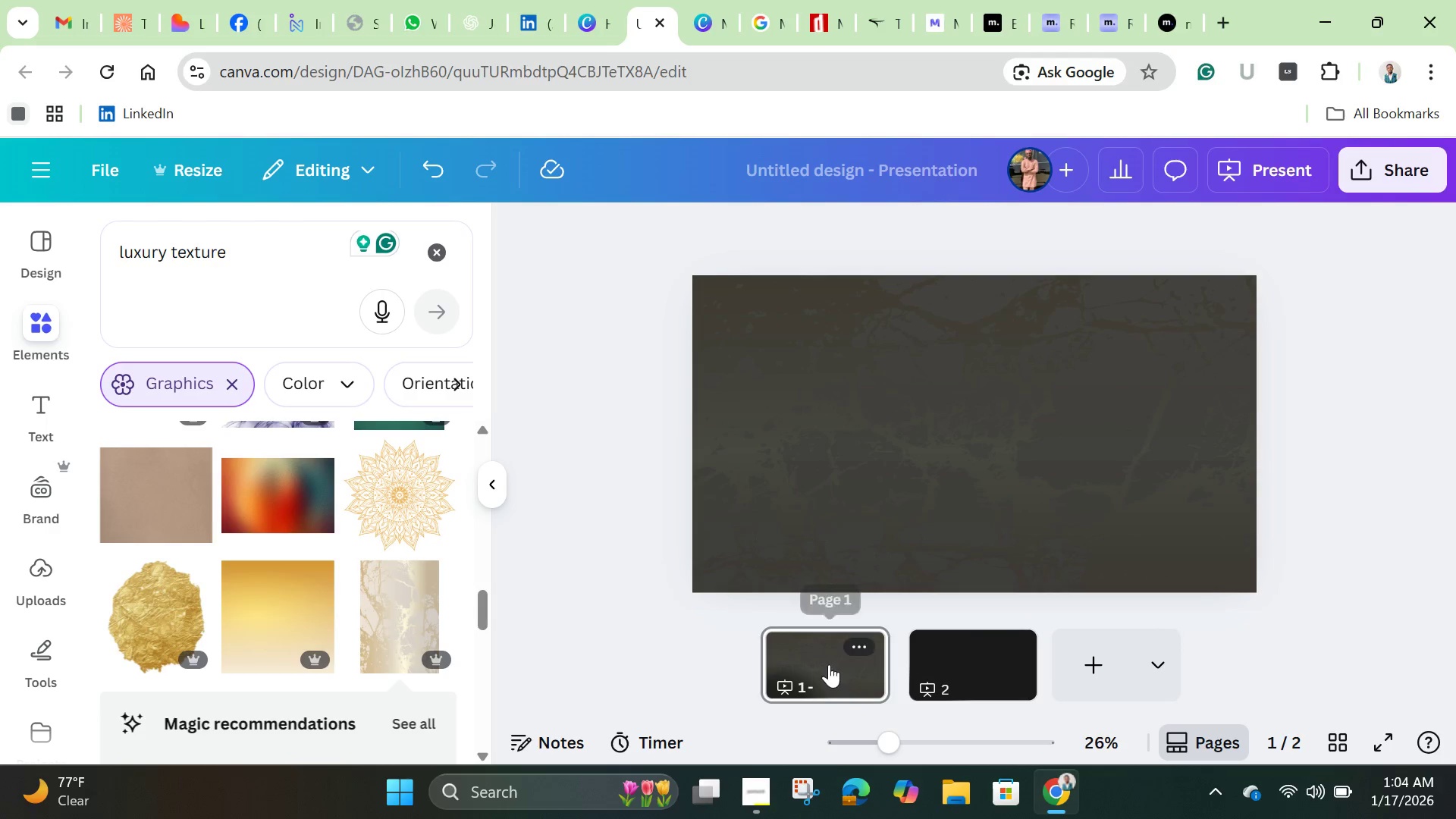 
right_click([827, 663])
 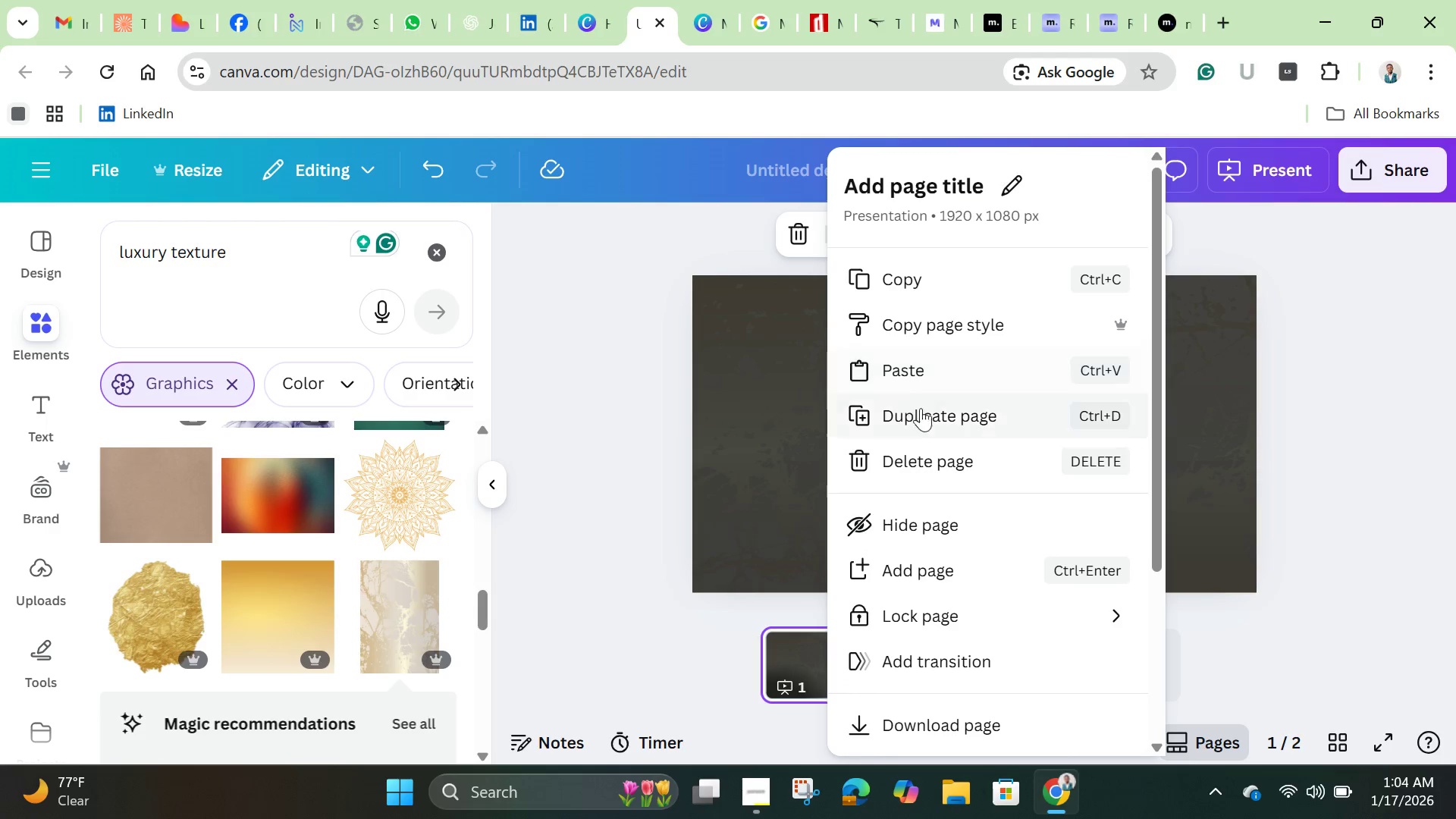 
left_click([927, 414])
 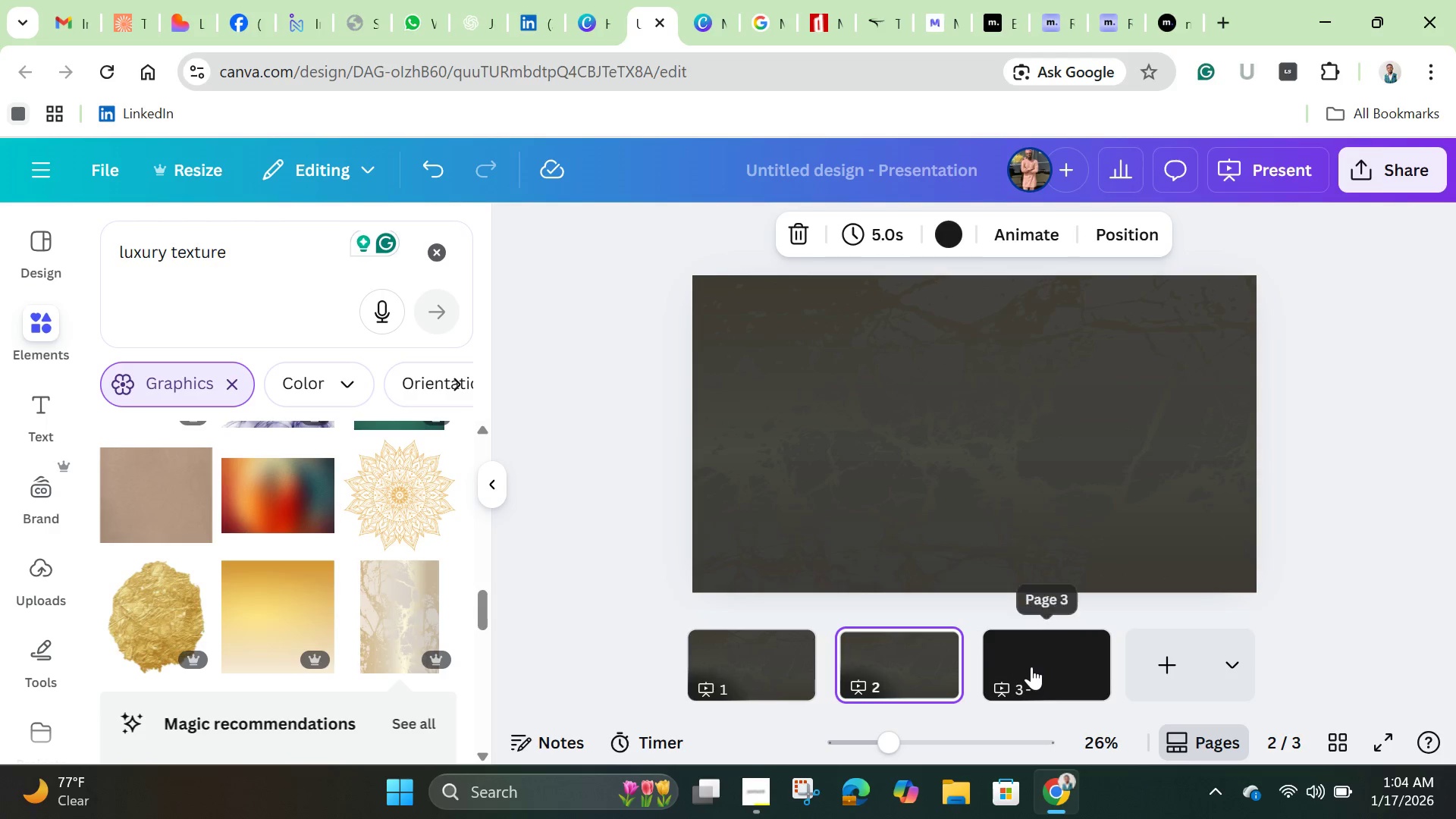 
left_click([1031, 667])
 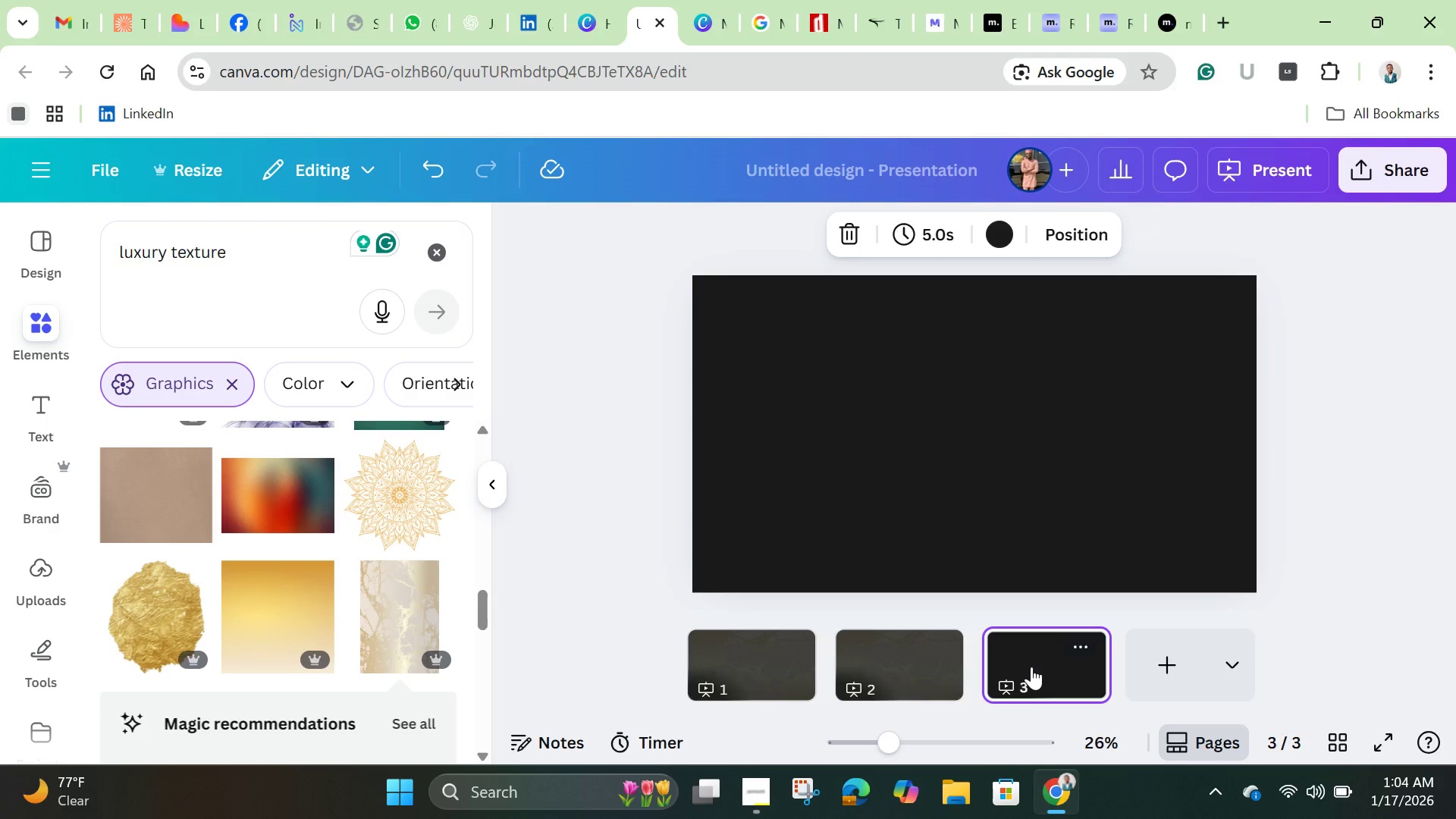 
key(Backspace)
 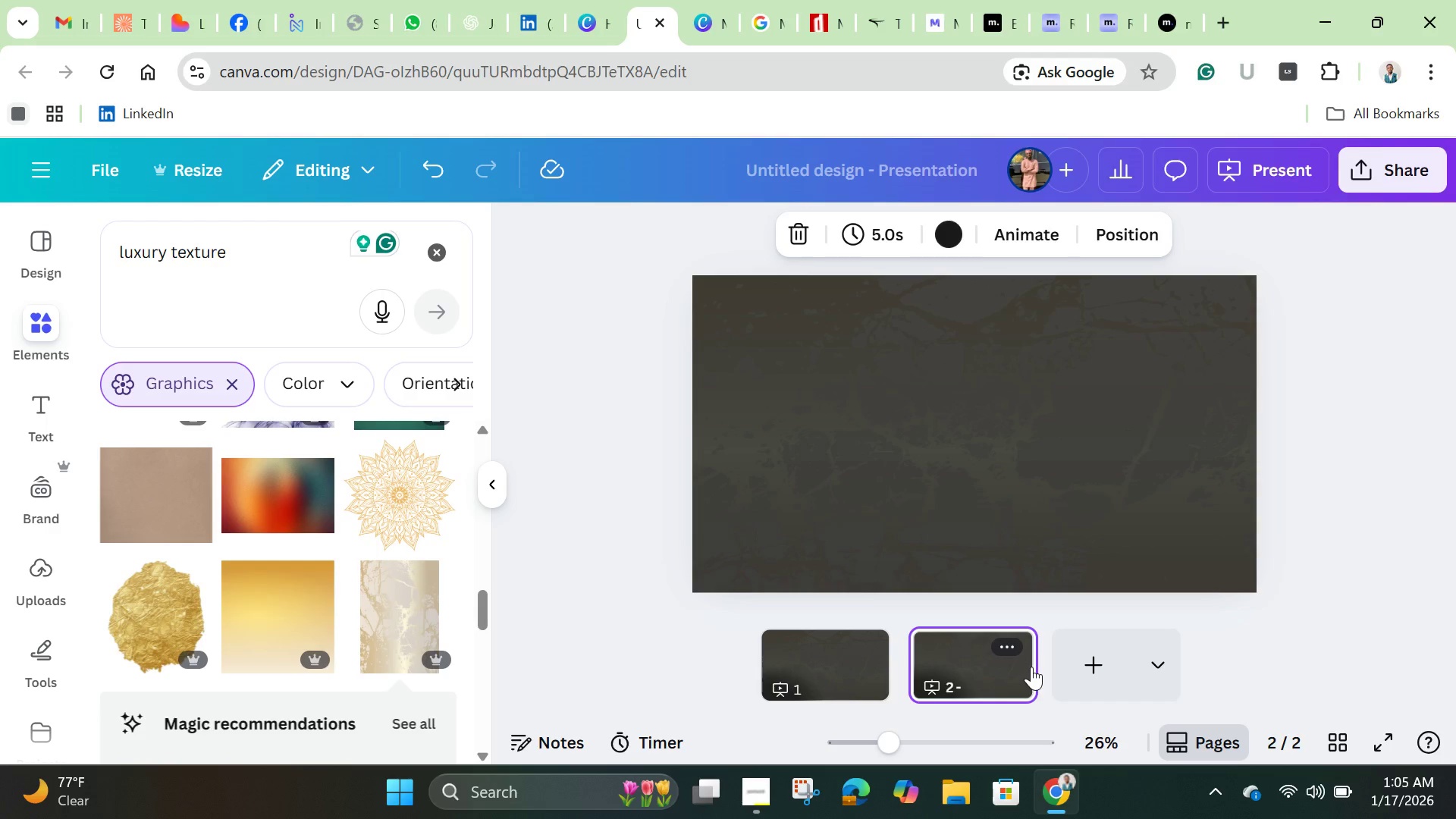 
wait(16.27)
 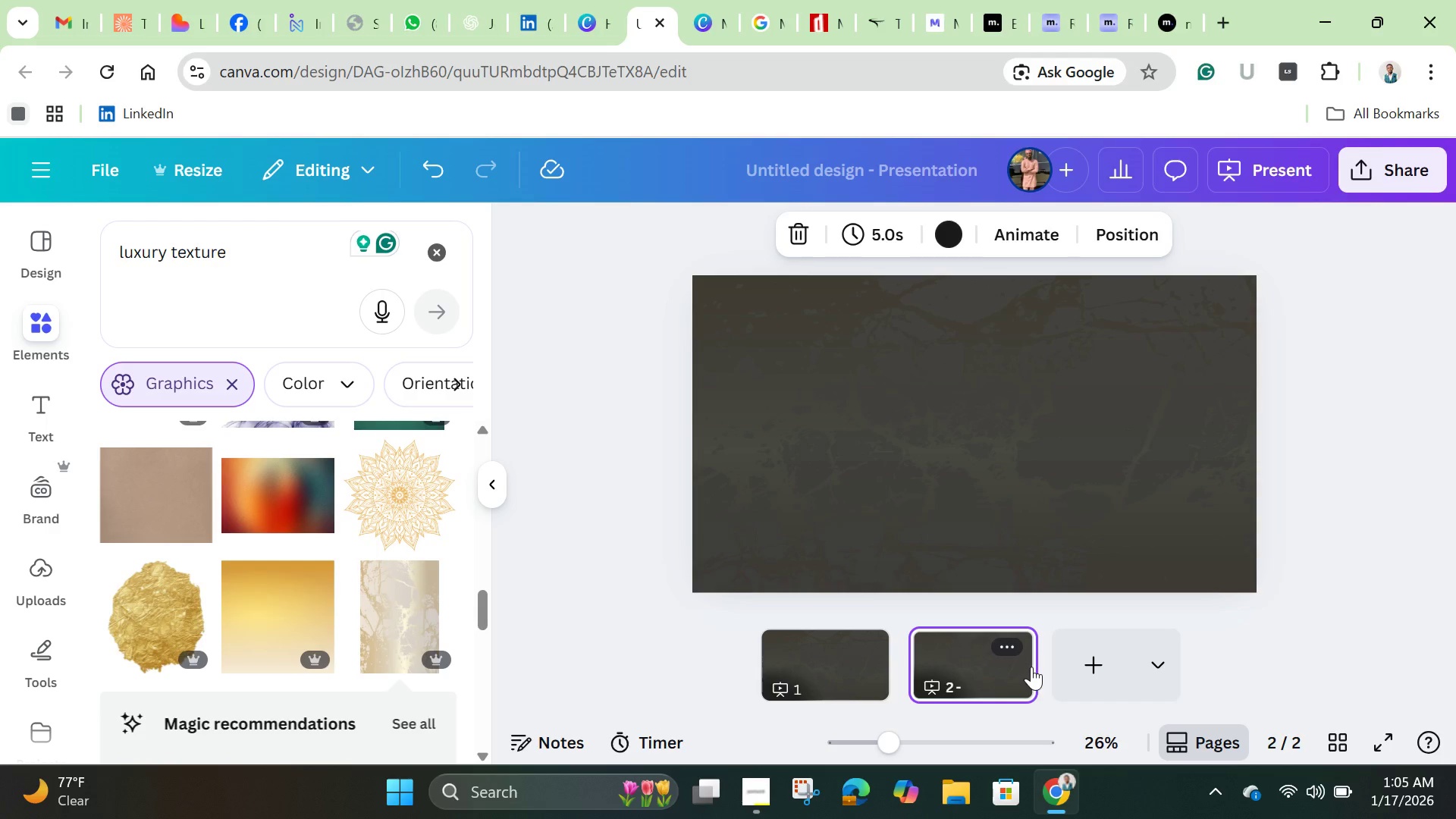 
left_click([397, 494])
 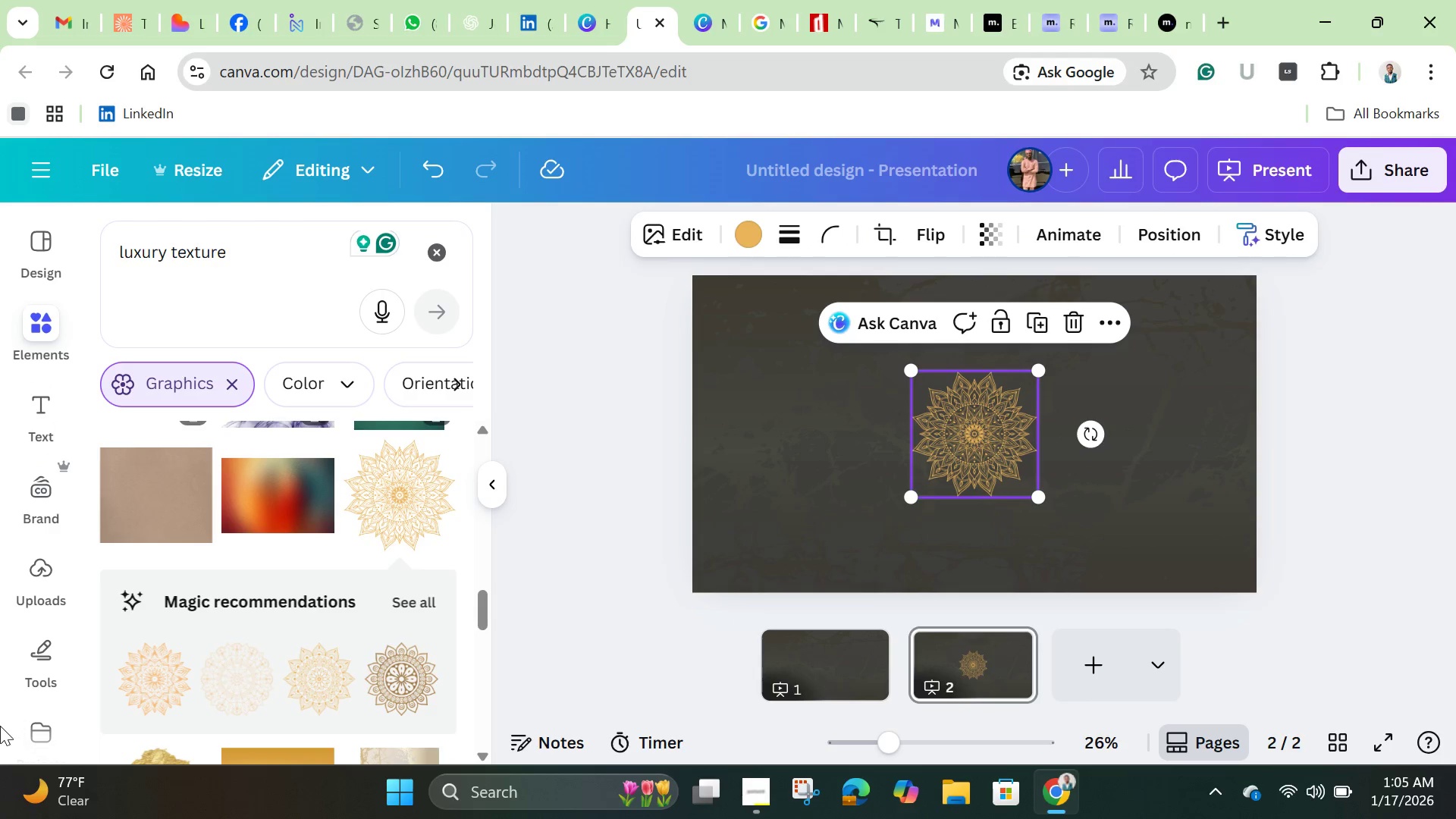 
left_click([259, 690])
 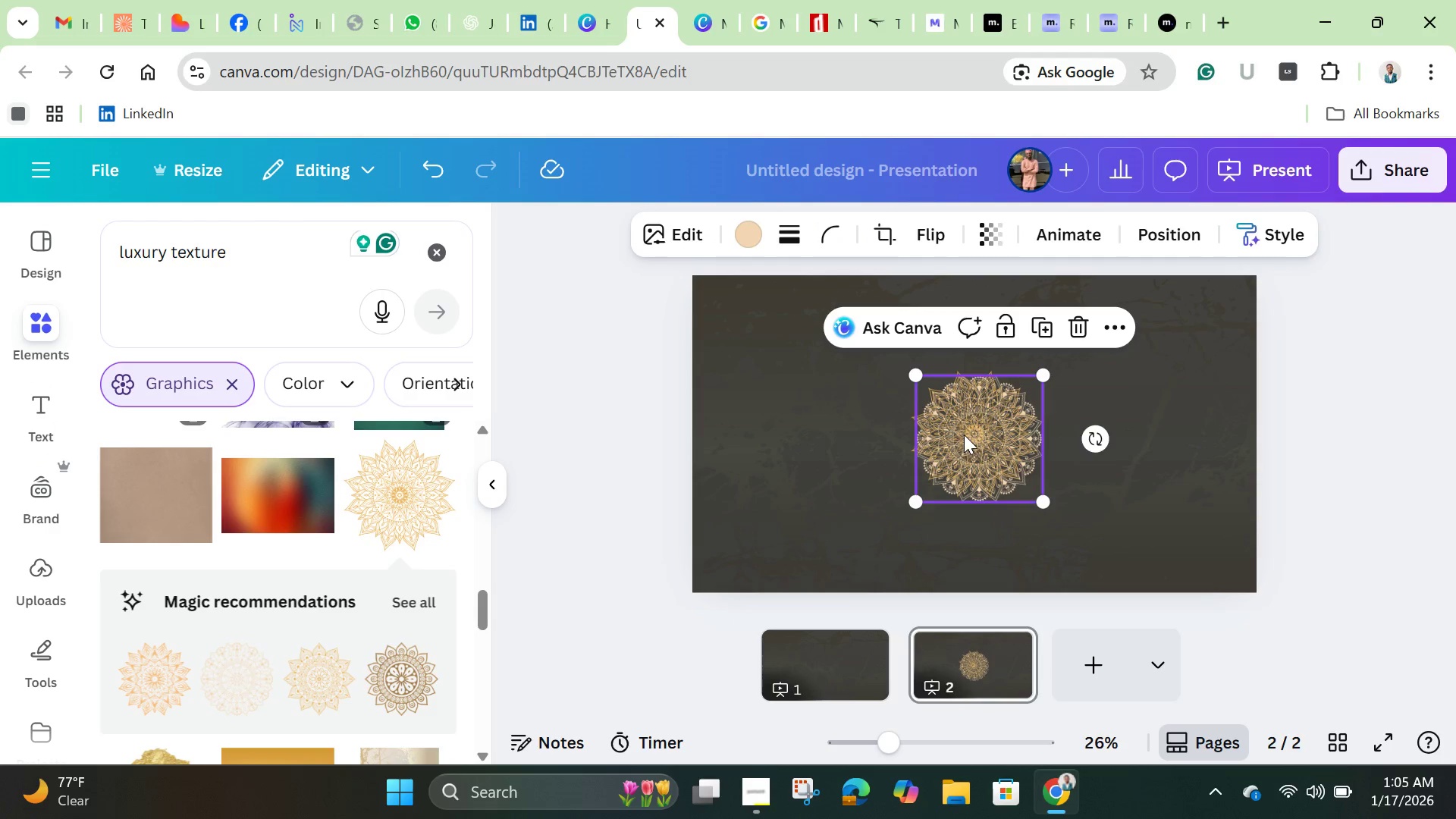 
left_click_drag(start_coordinate=[982, 451], to_coordinate=[973, 451])
 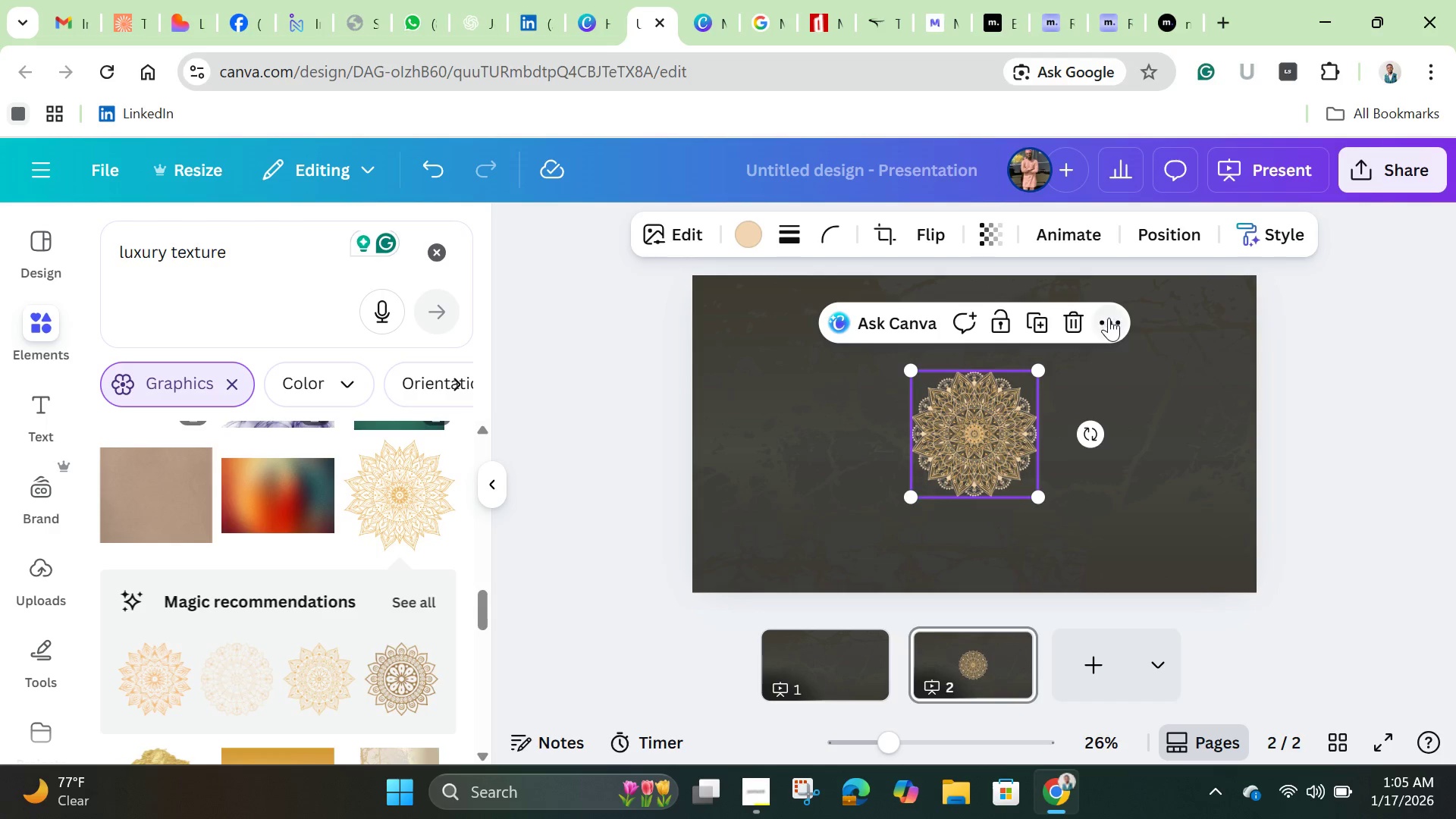 
left_click([1114, 322])
 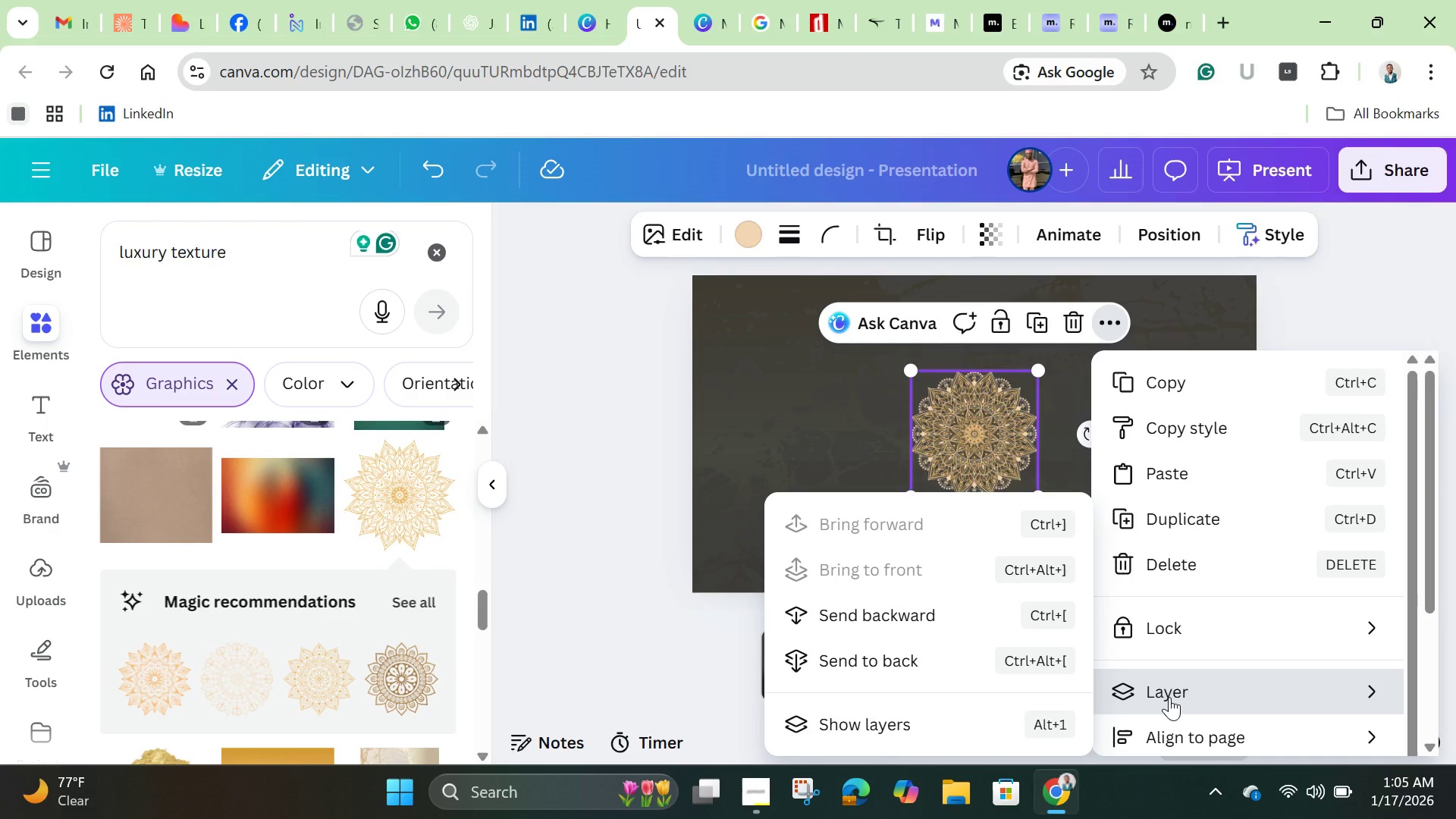 
wait(8.17)
 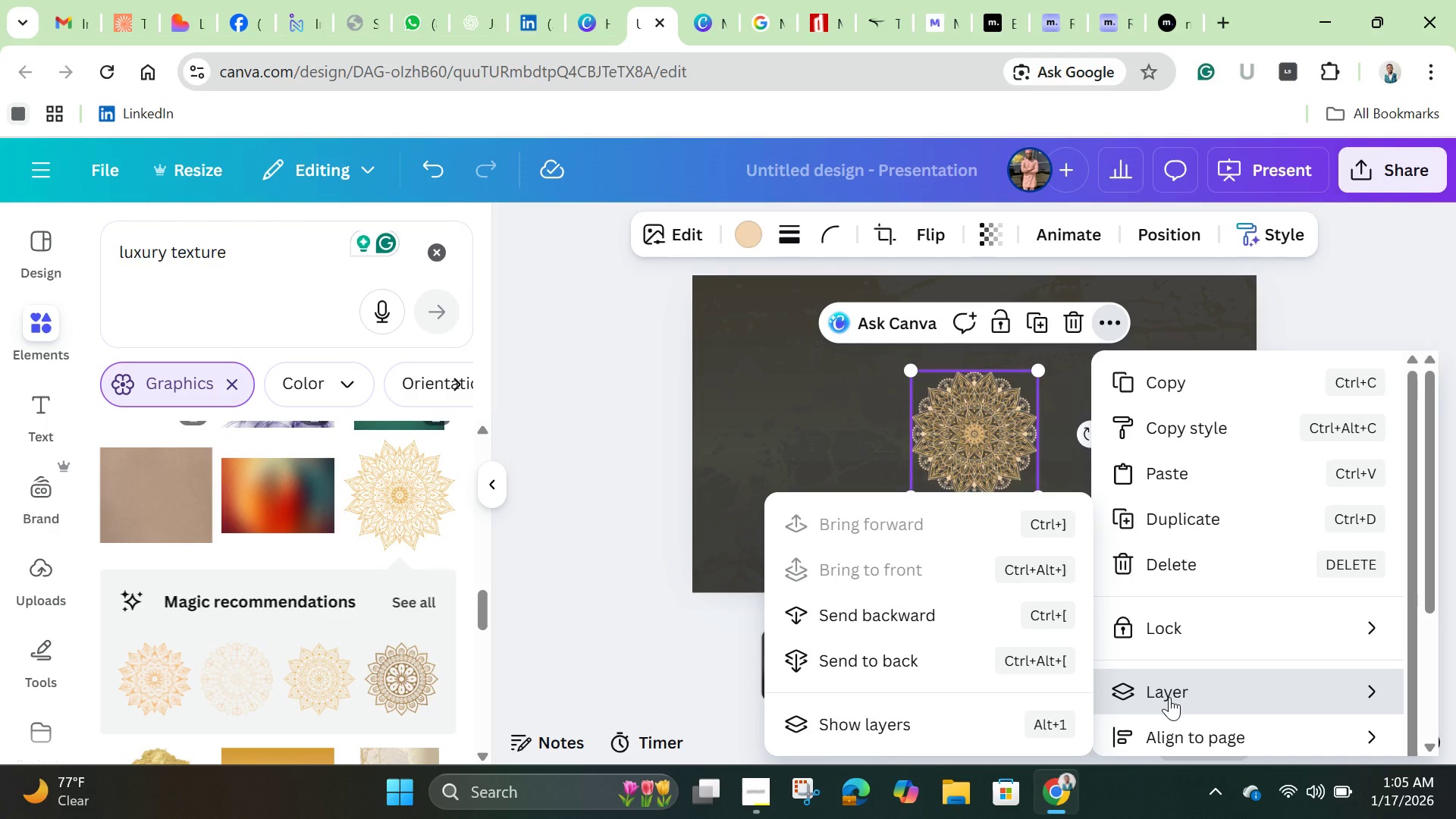 
left_click([676, 235])
 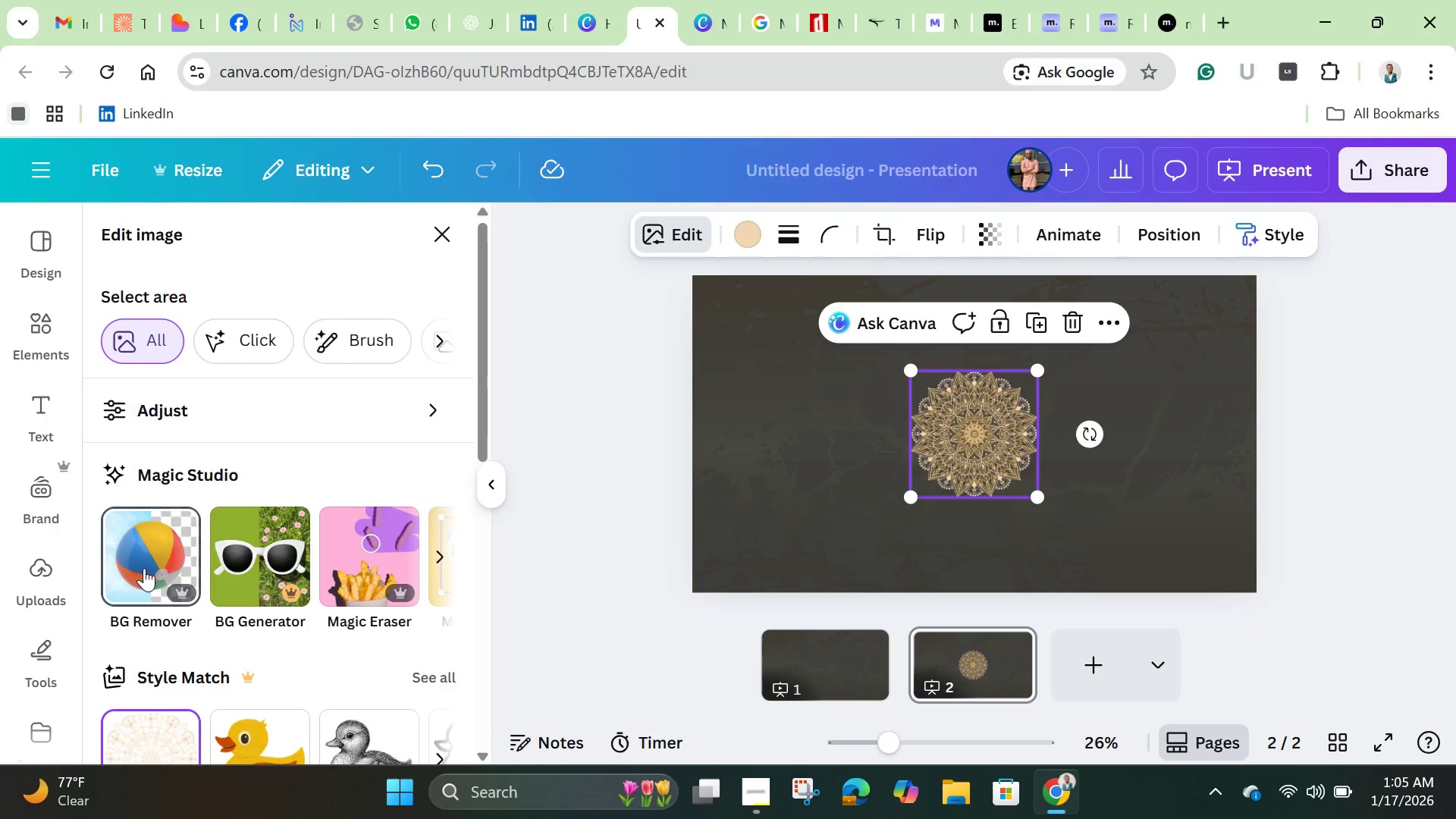 
scroll: coordinate [171, 613], scroll_direction: down, amount: 4.0
 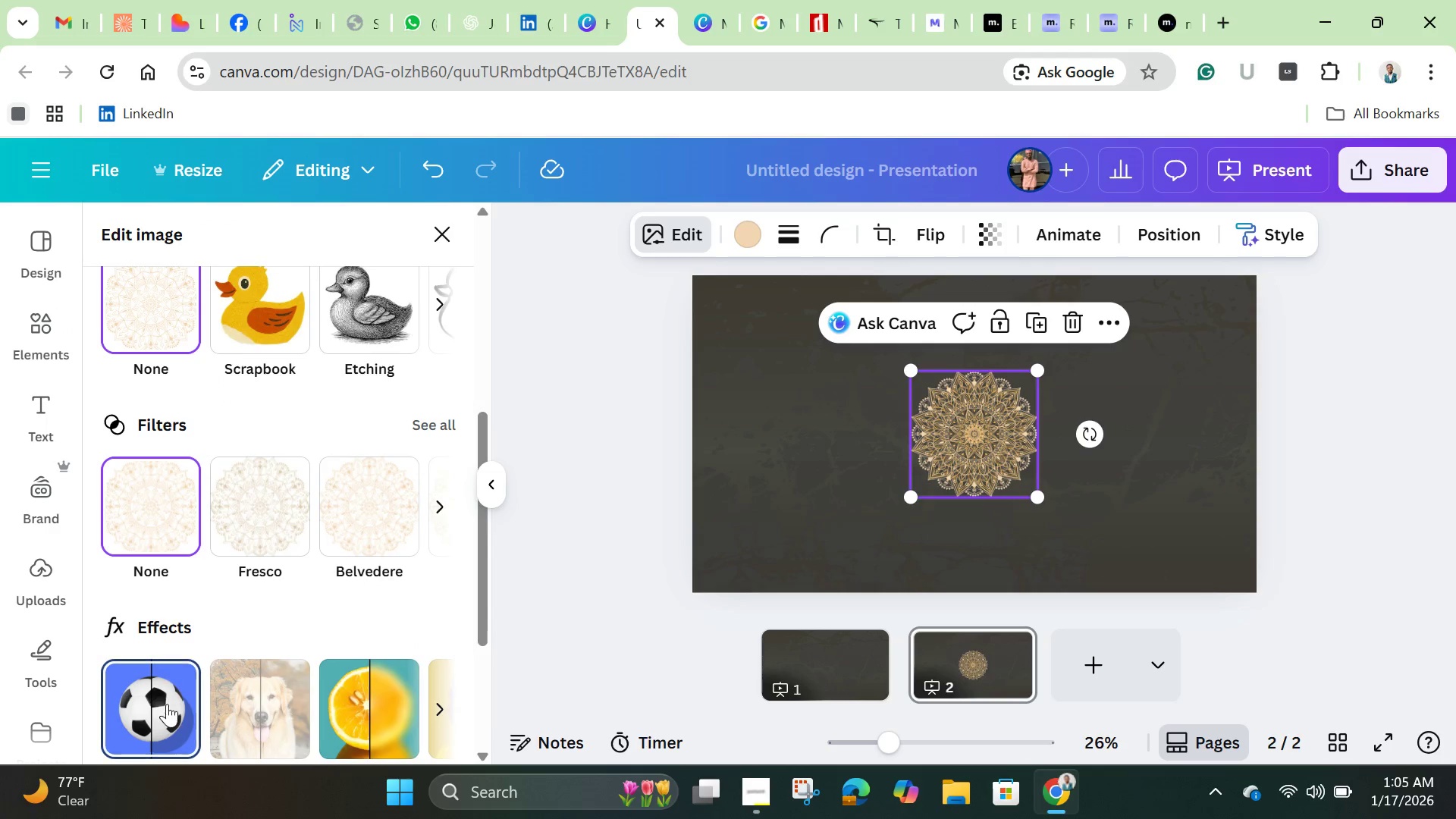 
left_click([167, 704])
 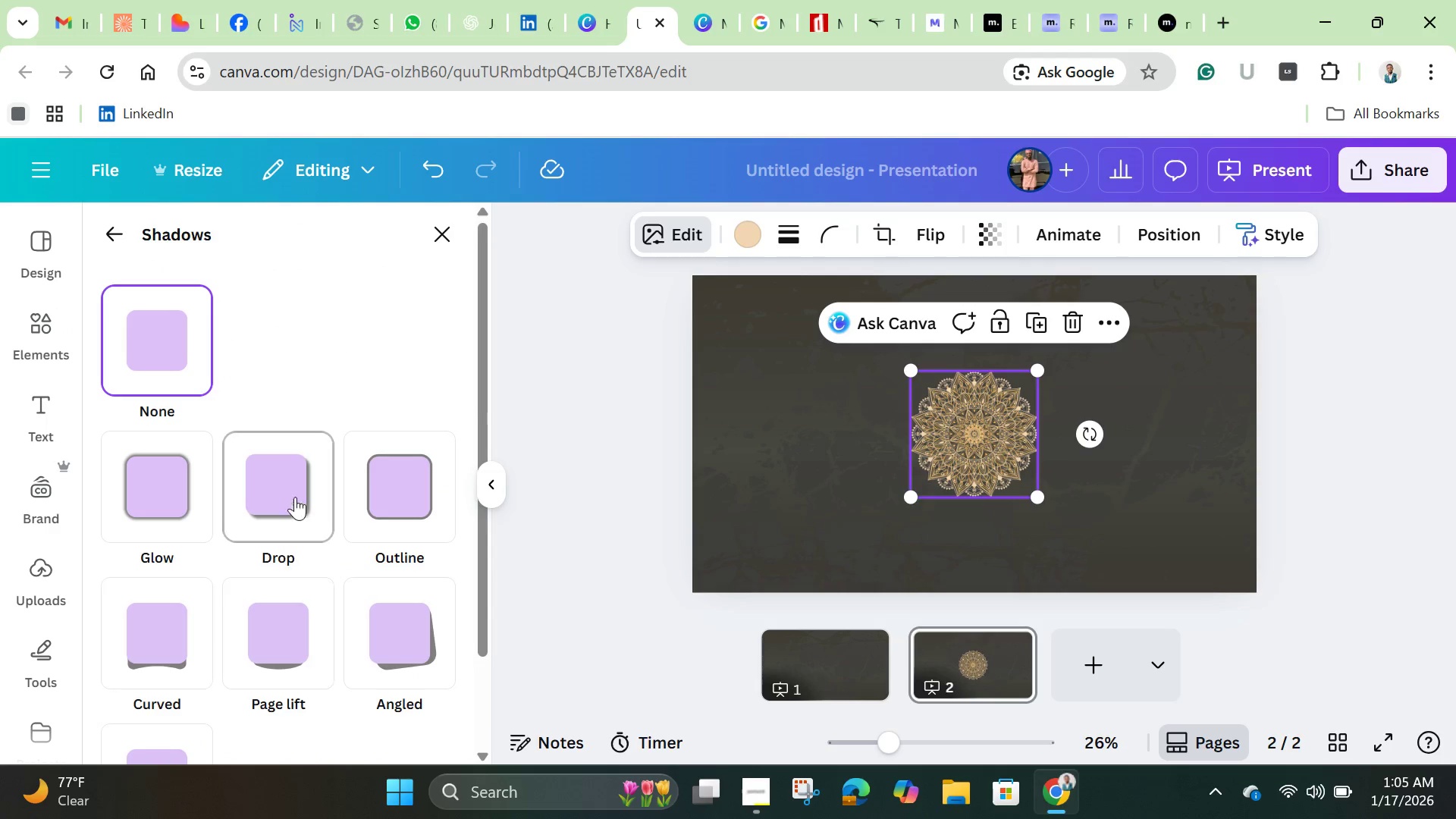 
left_click([294, 487])
 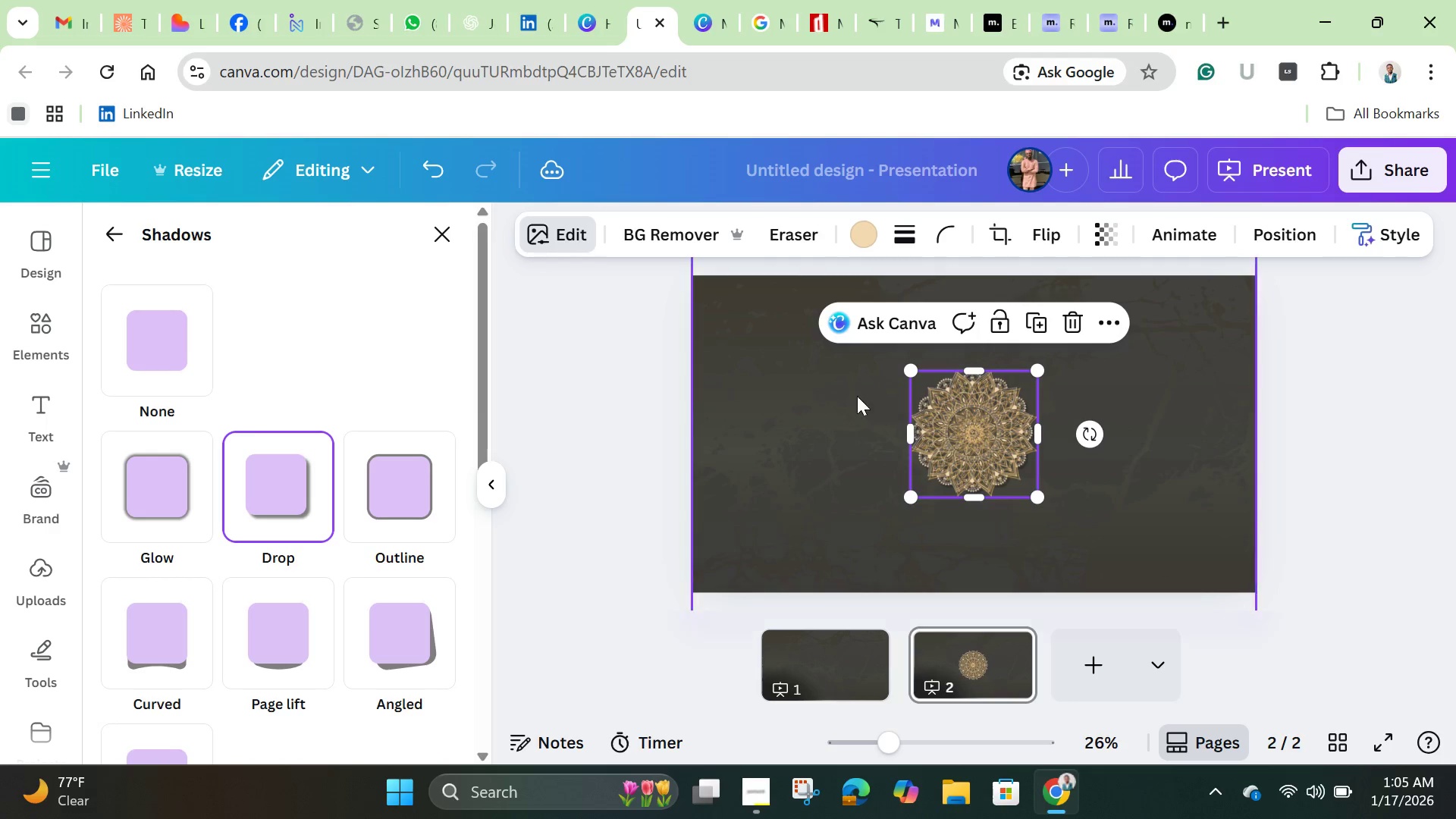 
wait(13.84)
 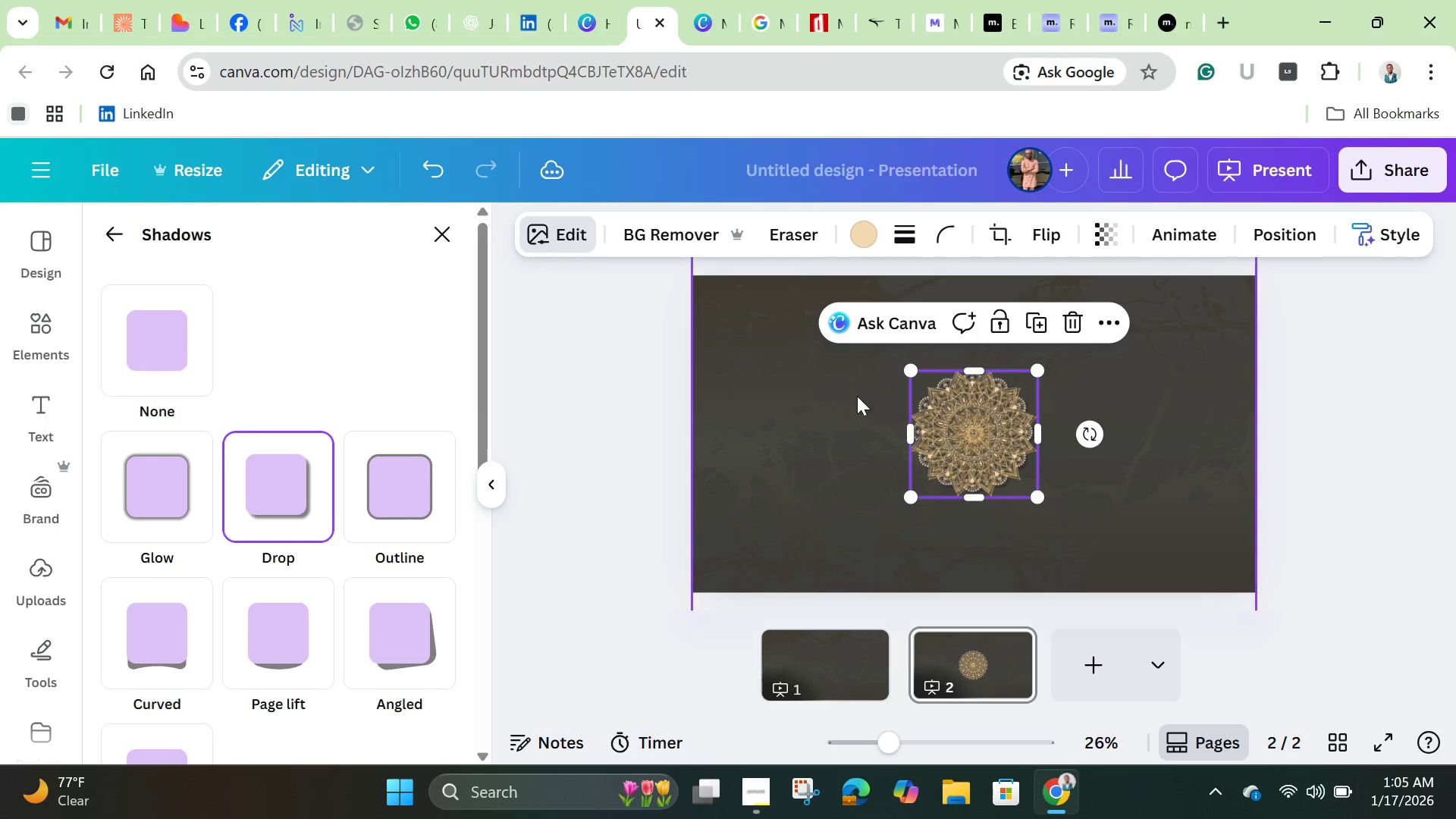 
left_click([854, 719])
 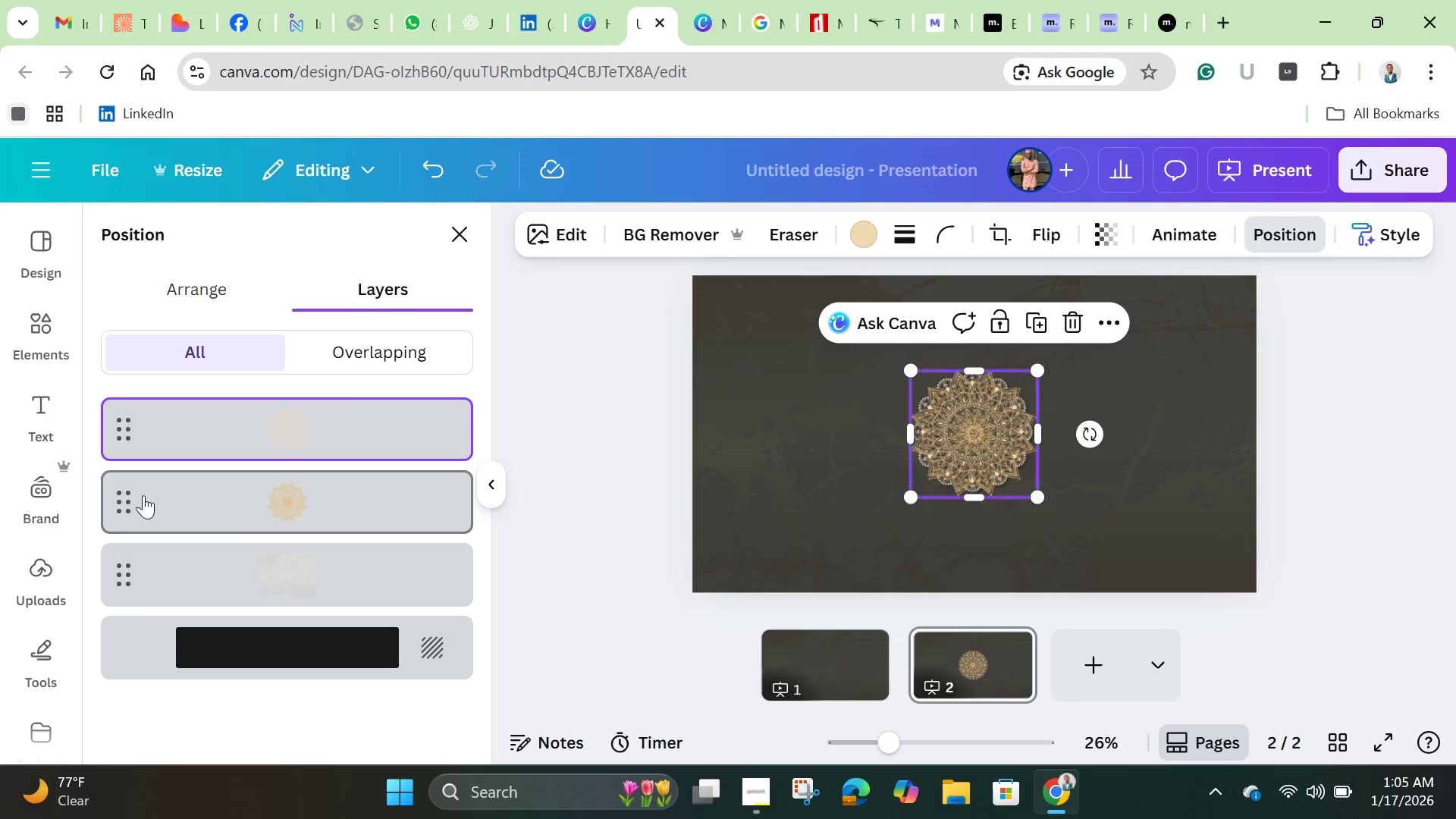 
left_click([229, 507])
 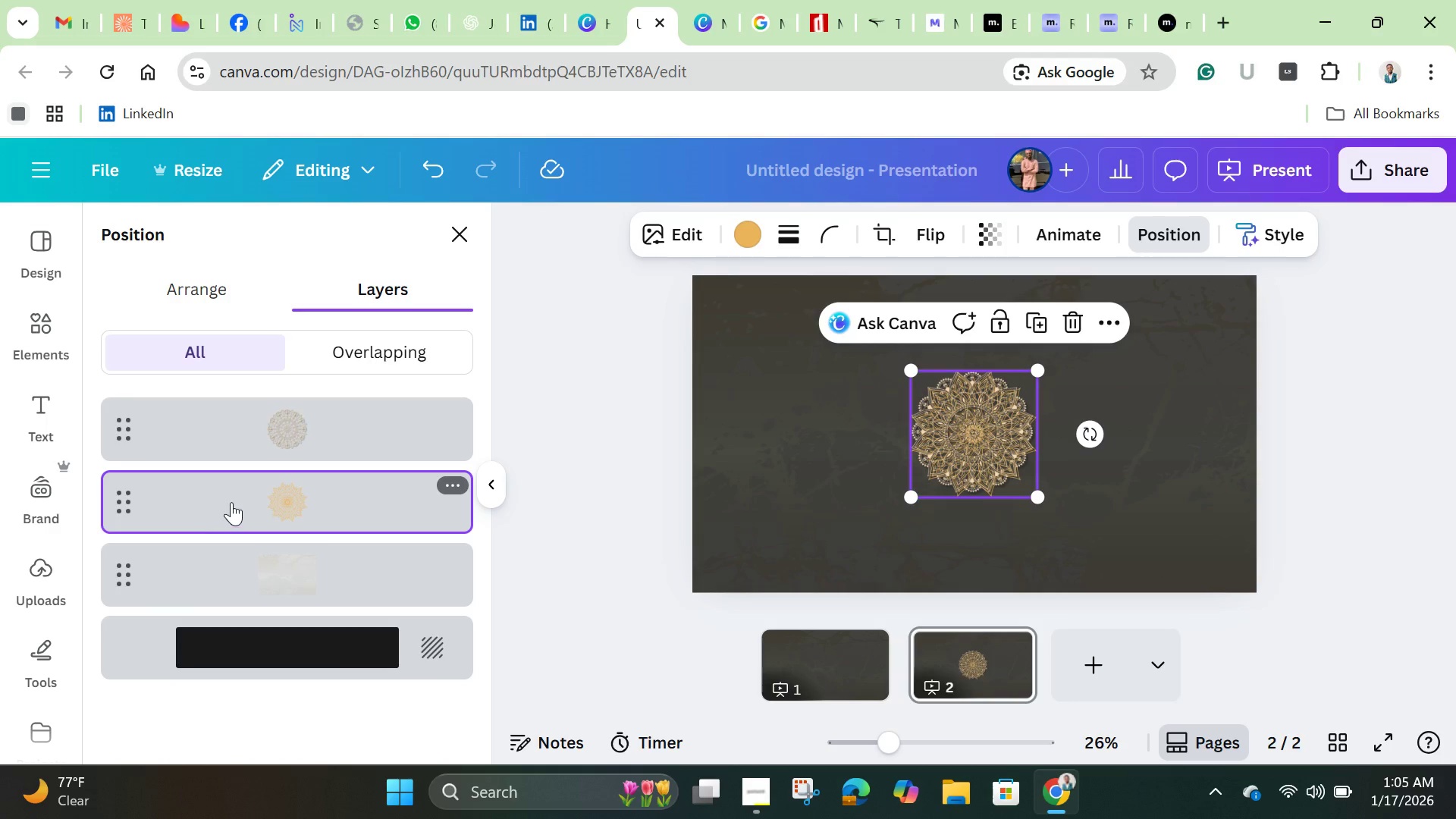 
hold_key(key=ShiftLeft, duration=1.05)
left_click([243, 412])
 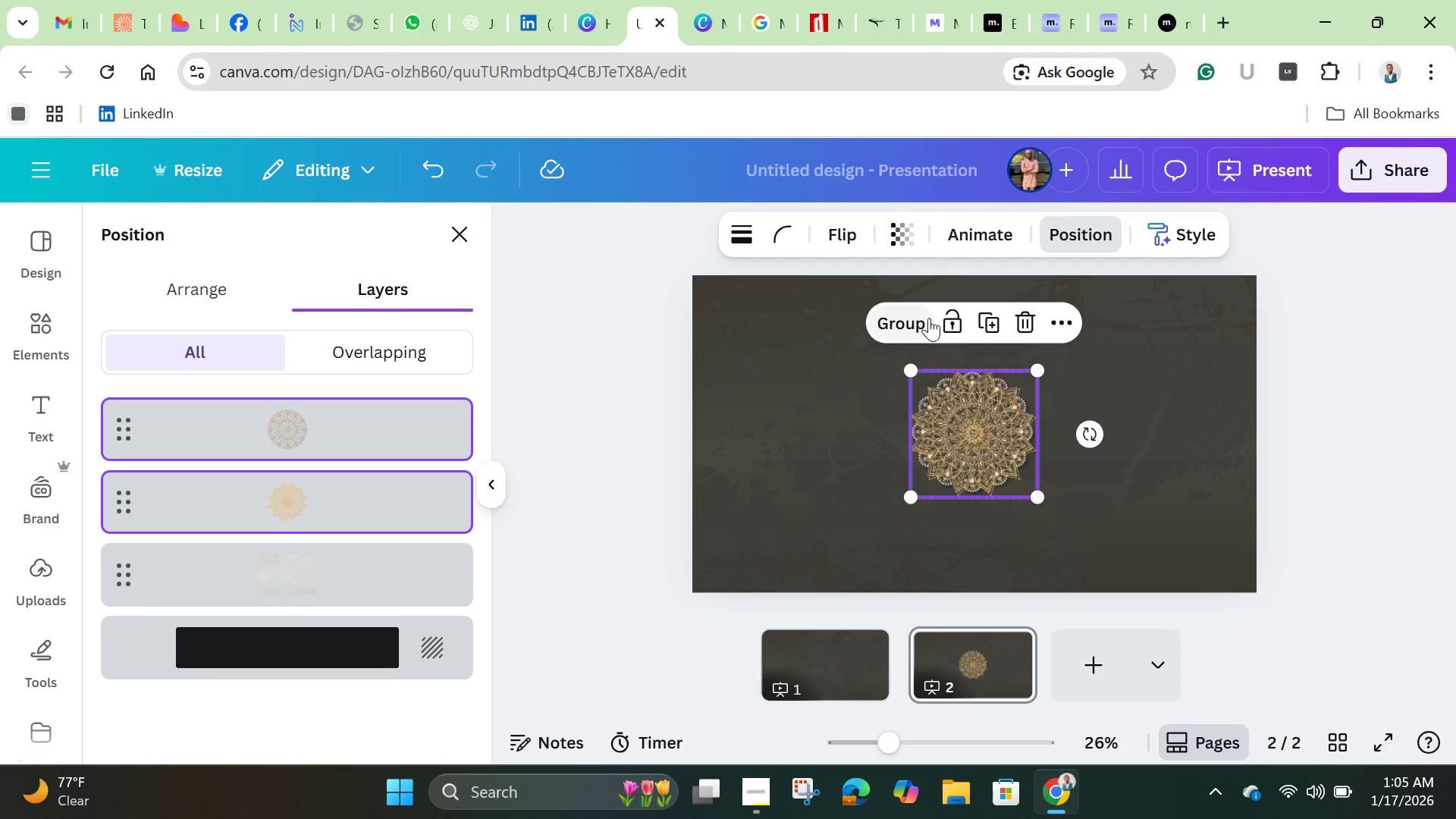 
left_click([926, 314])
 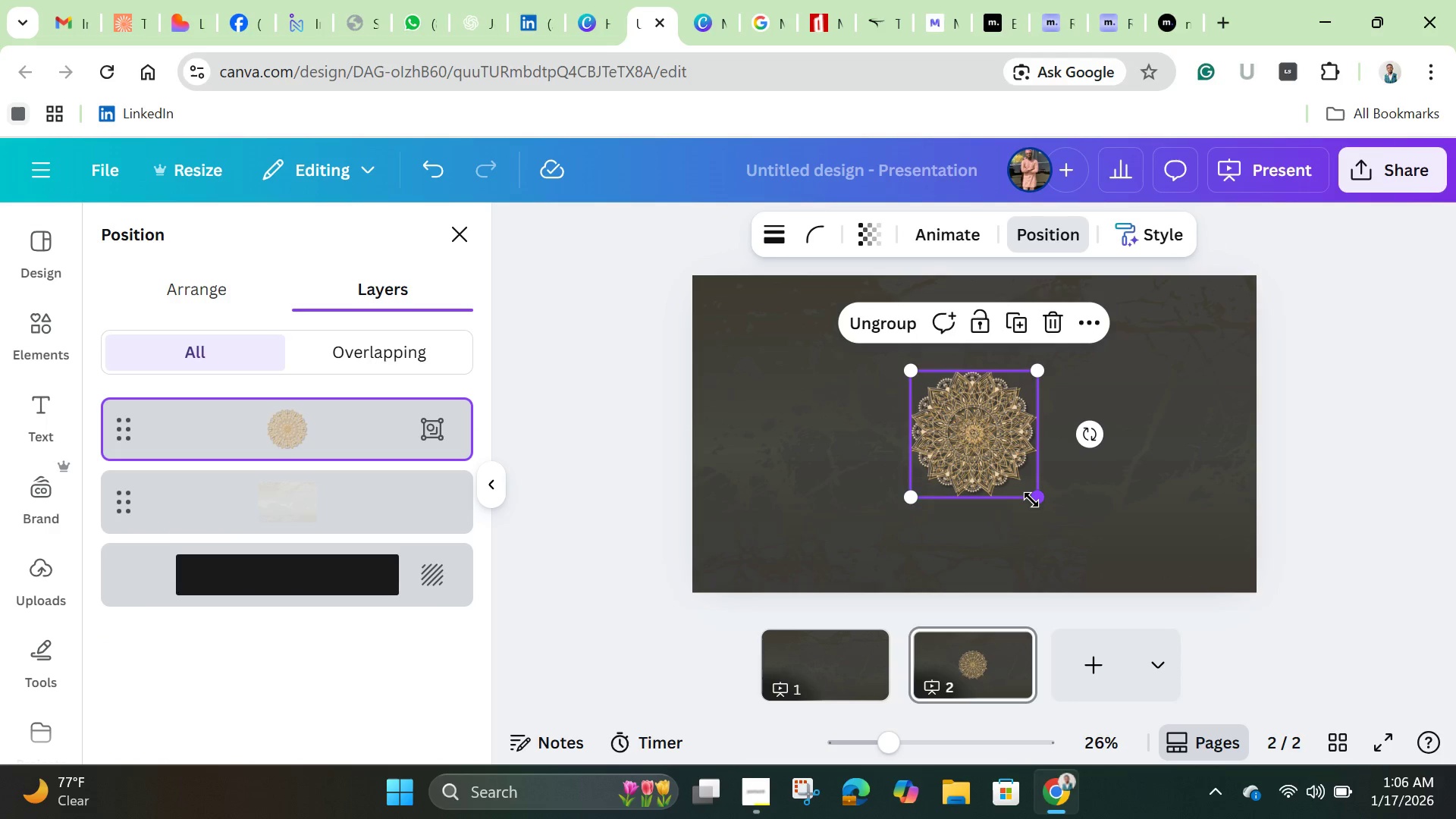 
left_click_drag(start_coordinate=[1033, 498], to_coordinate=[949, 438])
 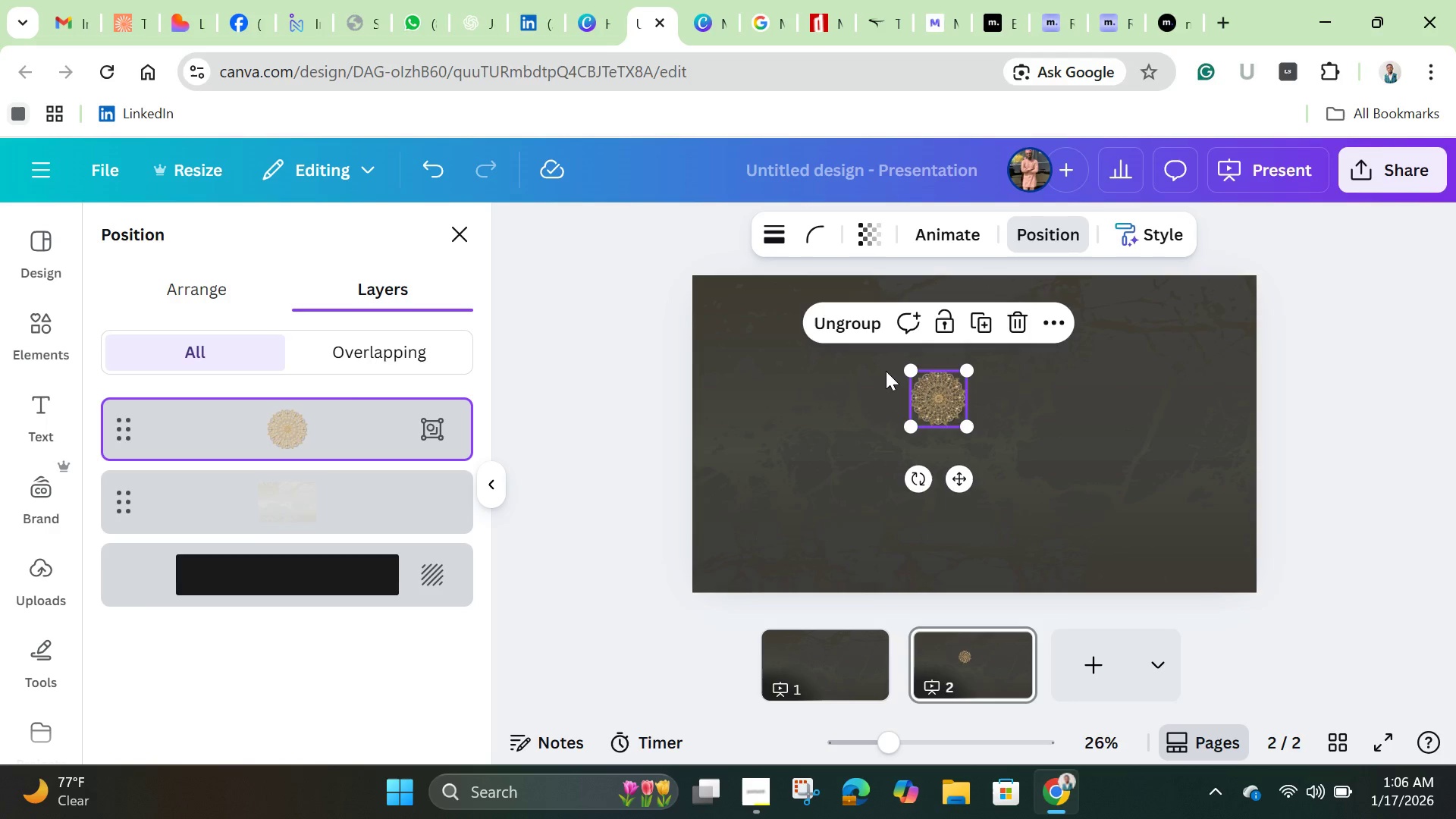 
left_click_drag(start_coordinate=[935, 401], to_coordinate=[725, 314])
 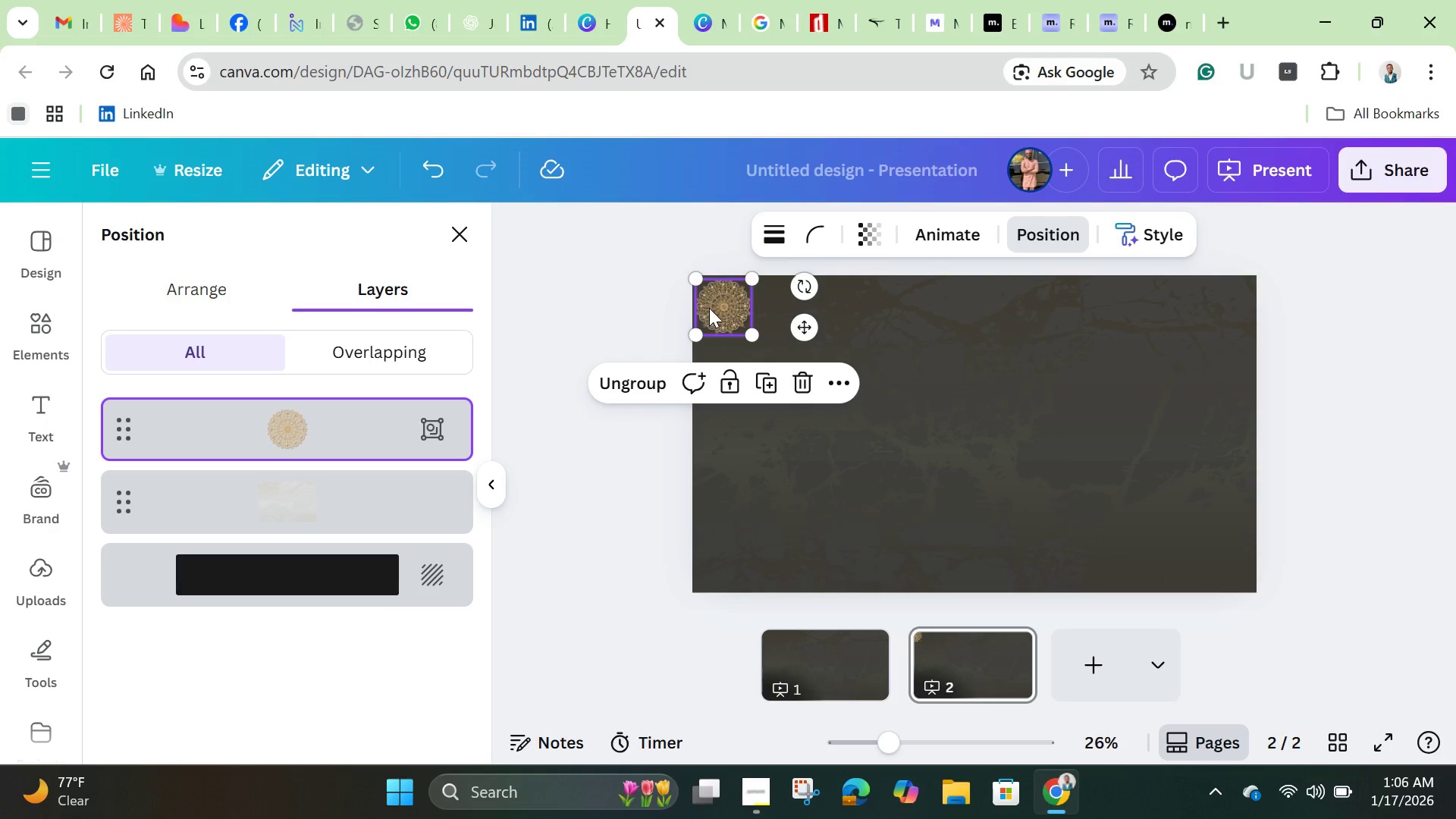 
left_click_drag(start_coordinate=[709, 308], to_coordinate=[1226, 579])
 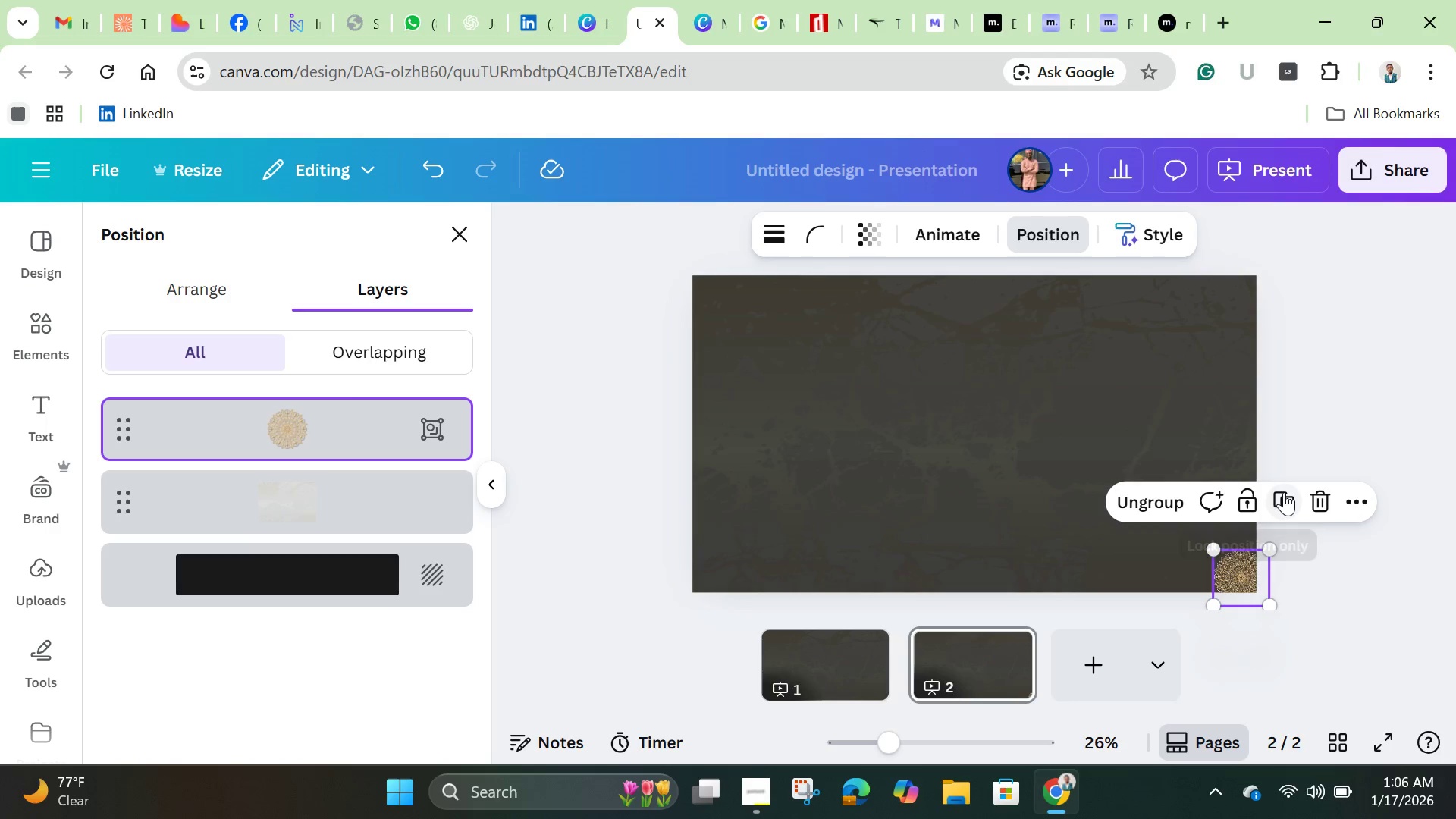 
left_click([1284, 491])
 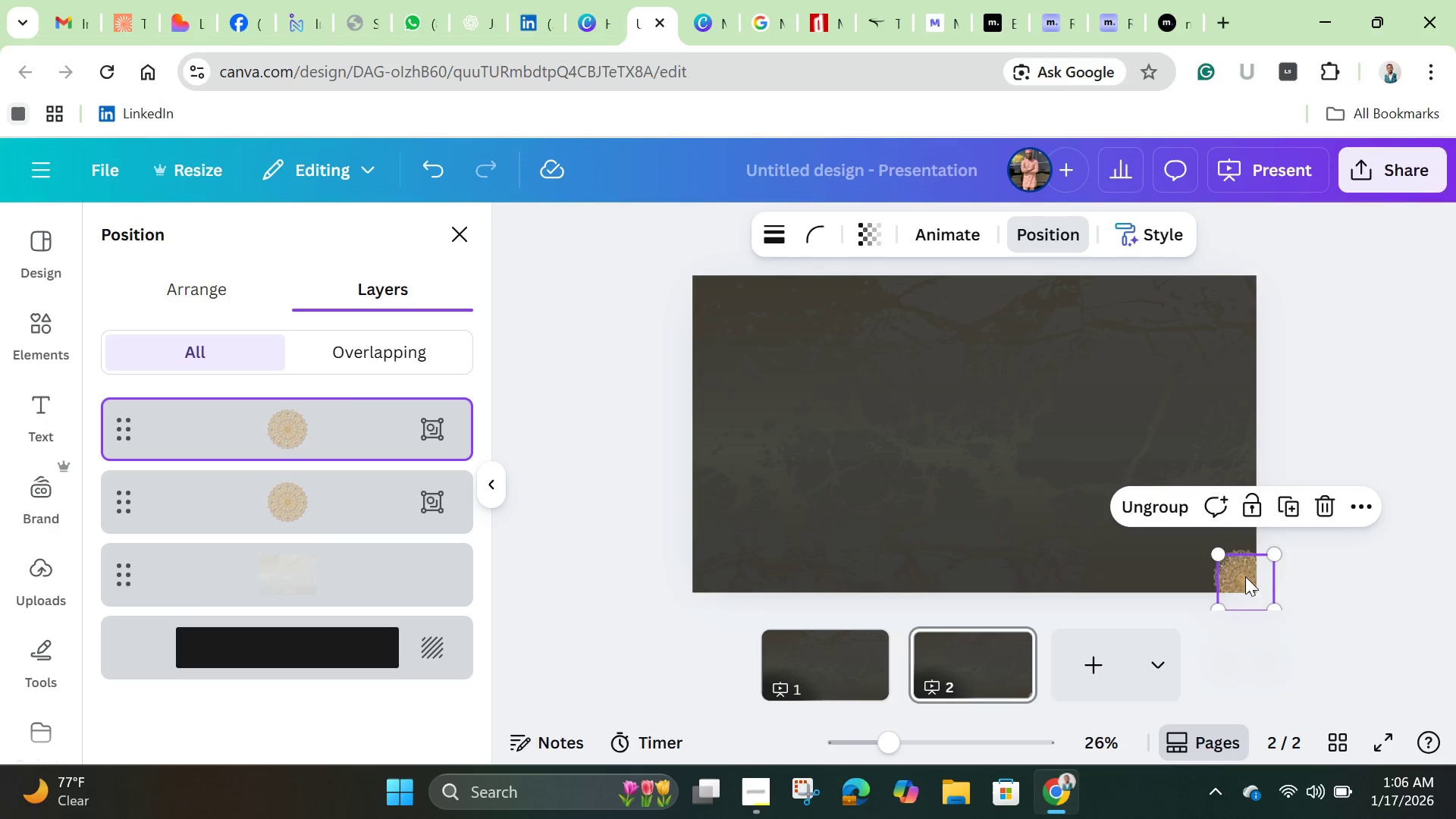 
left_click_drag(start_coordinate=[1247, 578], to_coordinate=[1166, 445])
 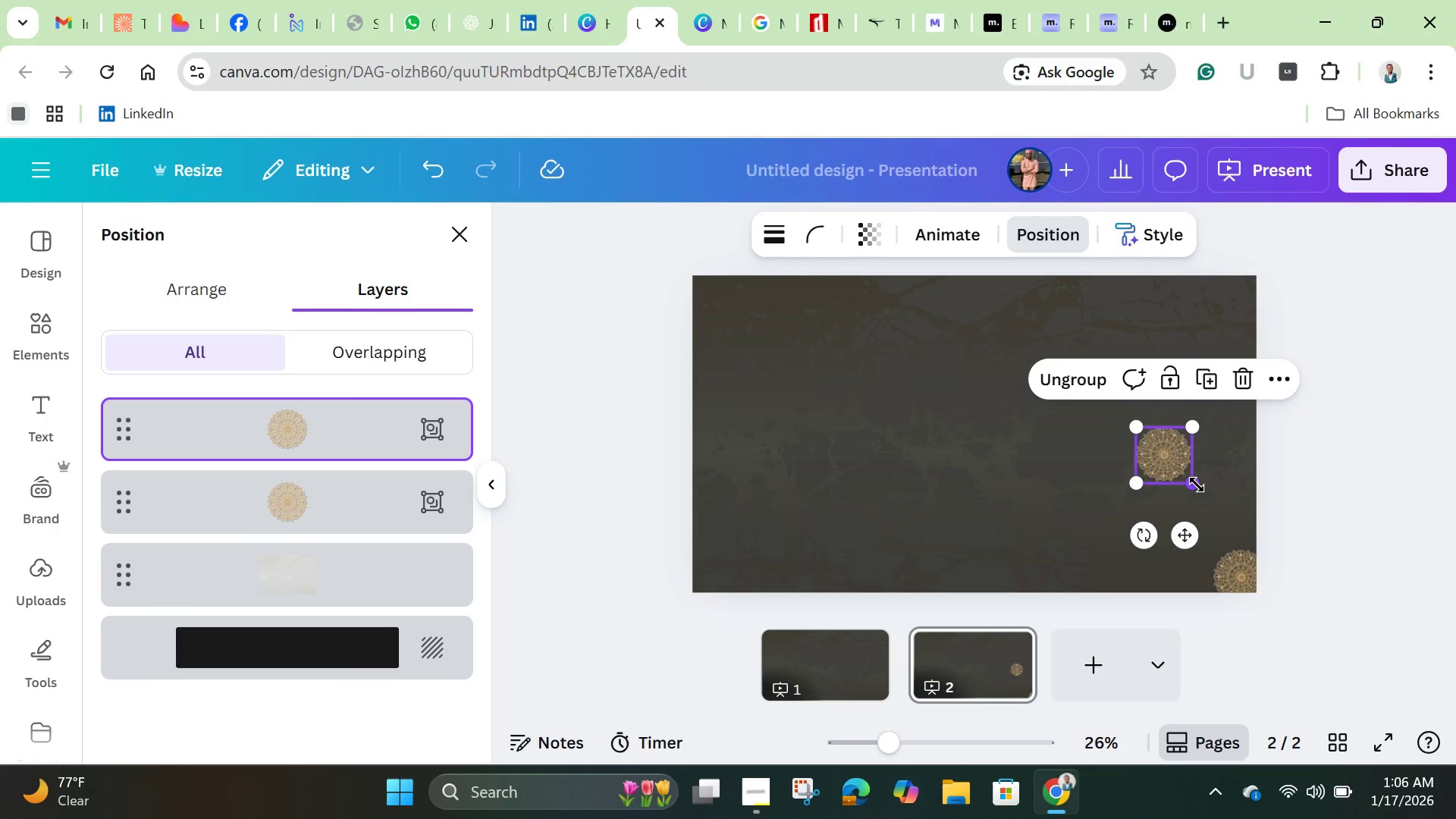 
left_click_drag(start_coordinate=[1197, 485], to_coordinate=[1153, 450])
 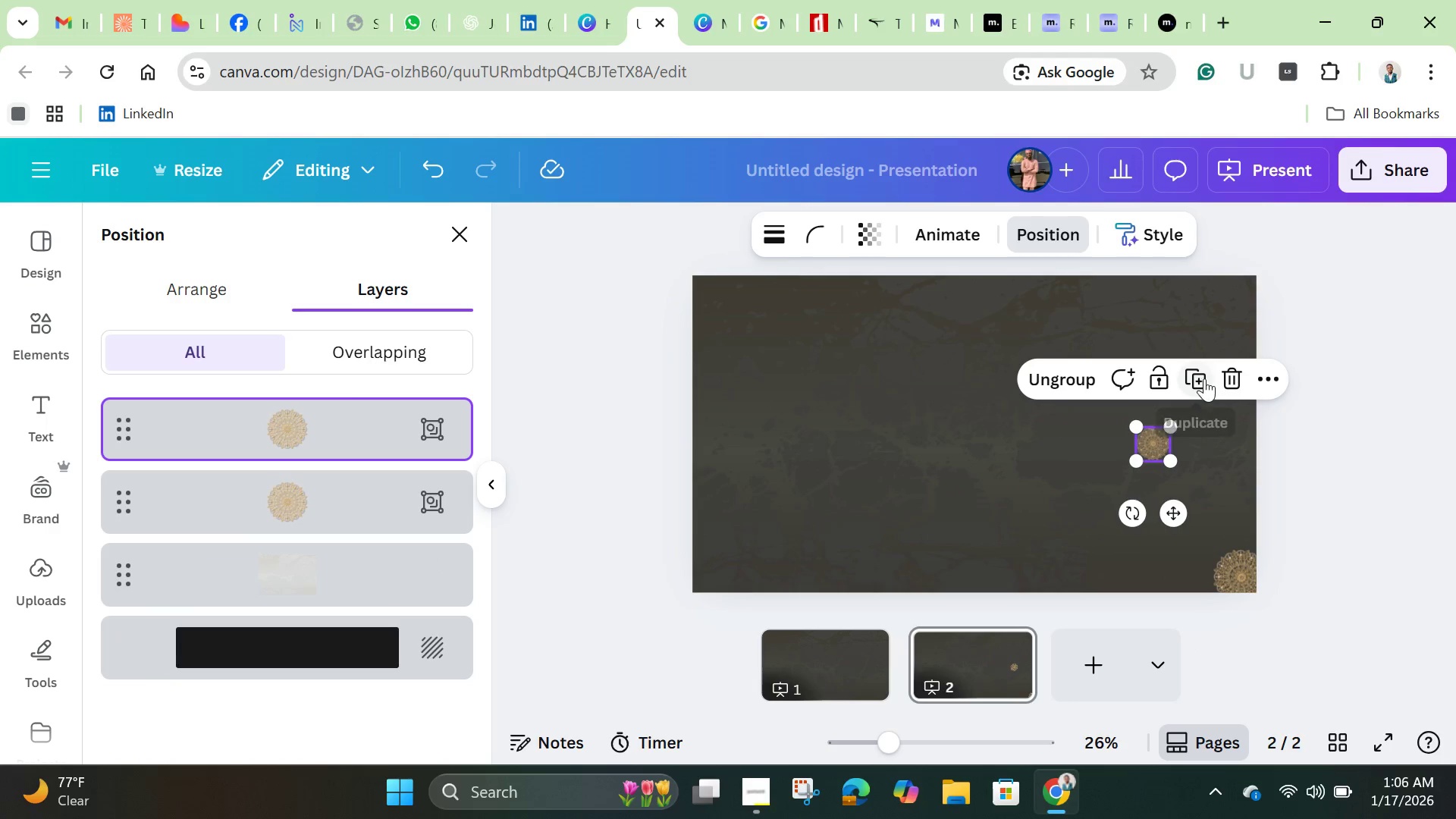 
left_click([1202, 375])
 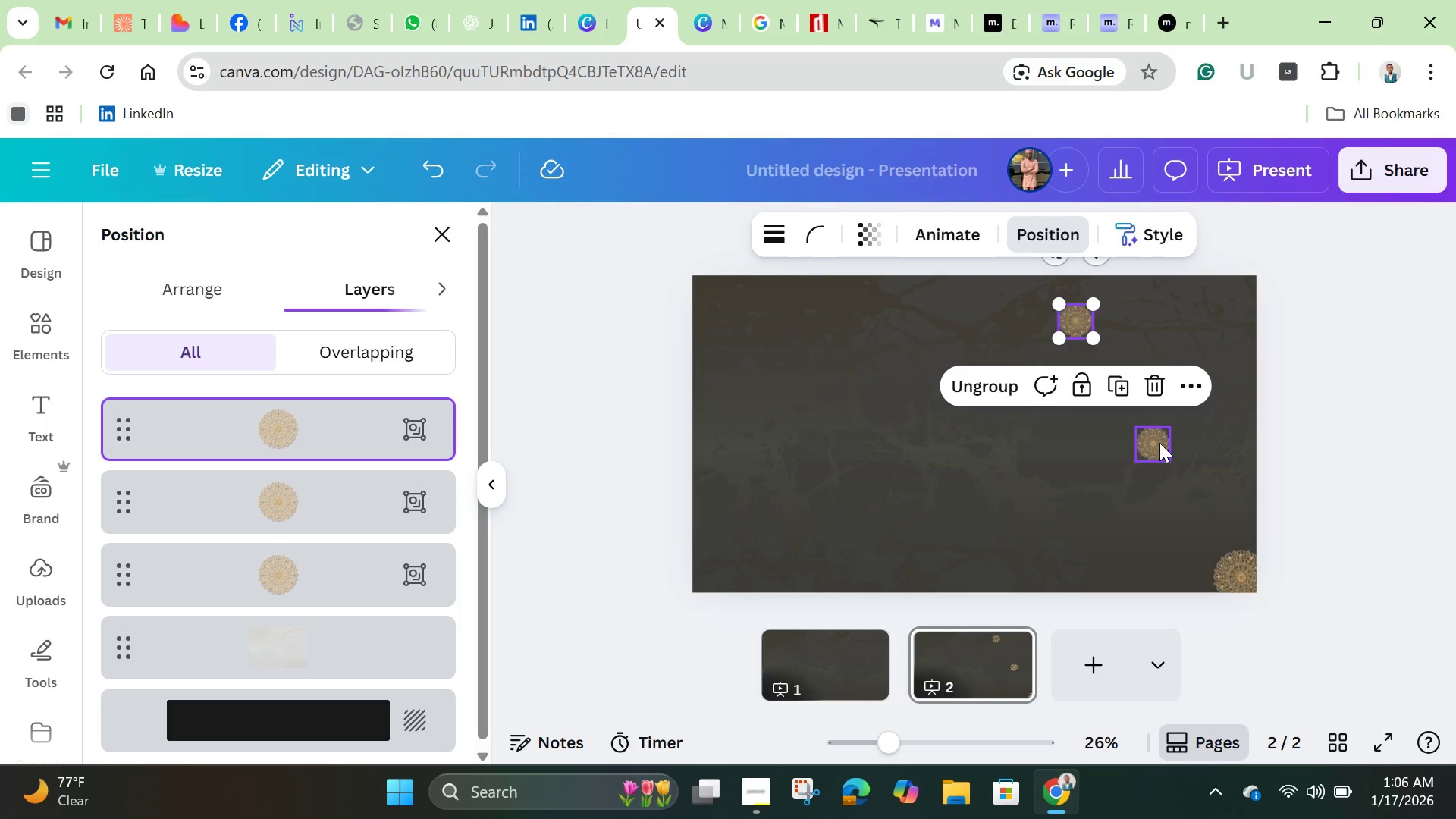 
left_click_drag(start_coordinate=[1159, 443], to_coordinate=[1147, 443])
 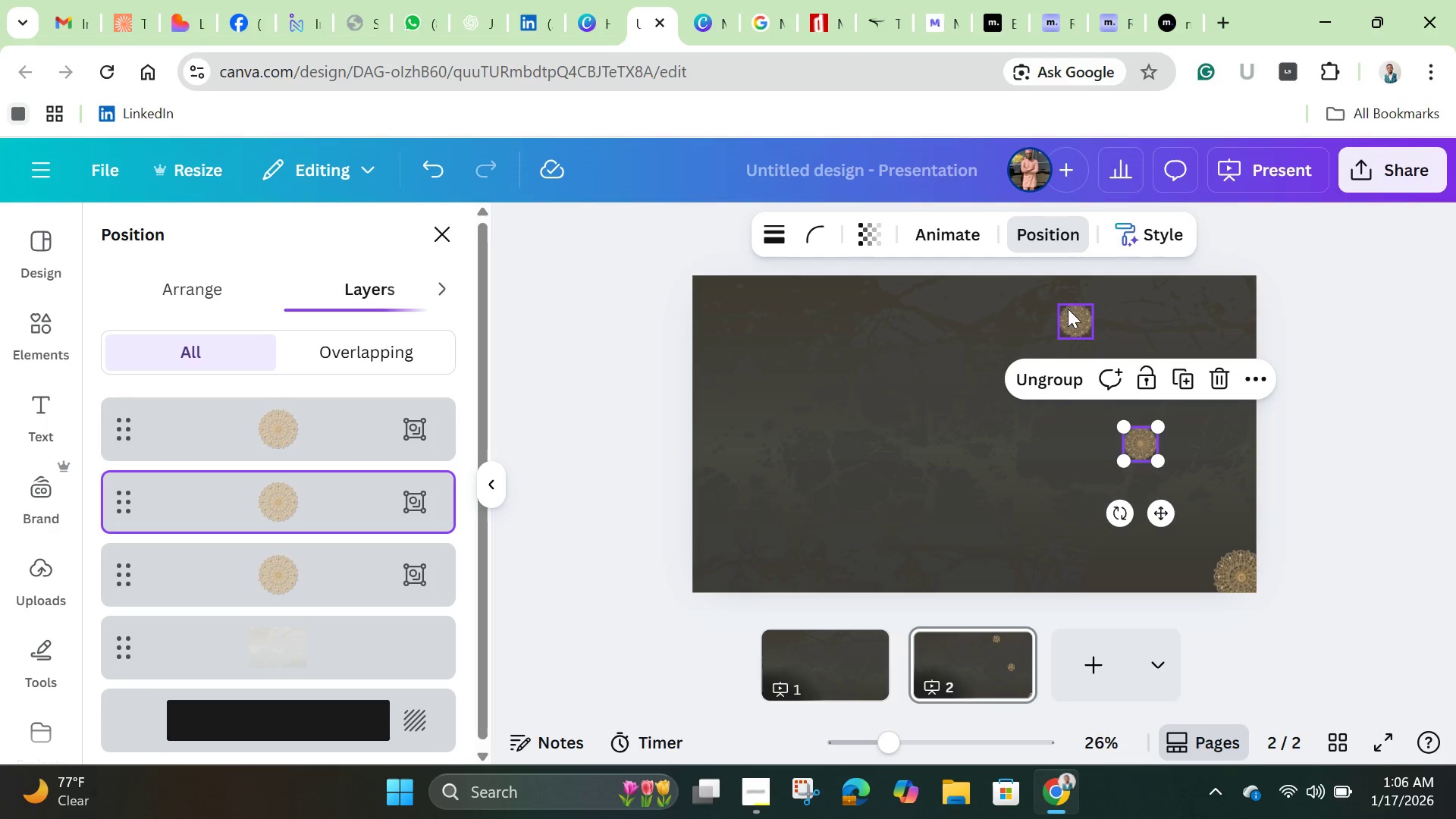 
left_click_drag(start_coordinate=[1087, 325], to_coordinate=[700, 453])
 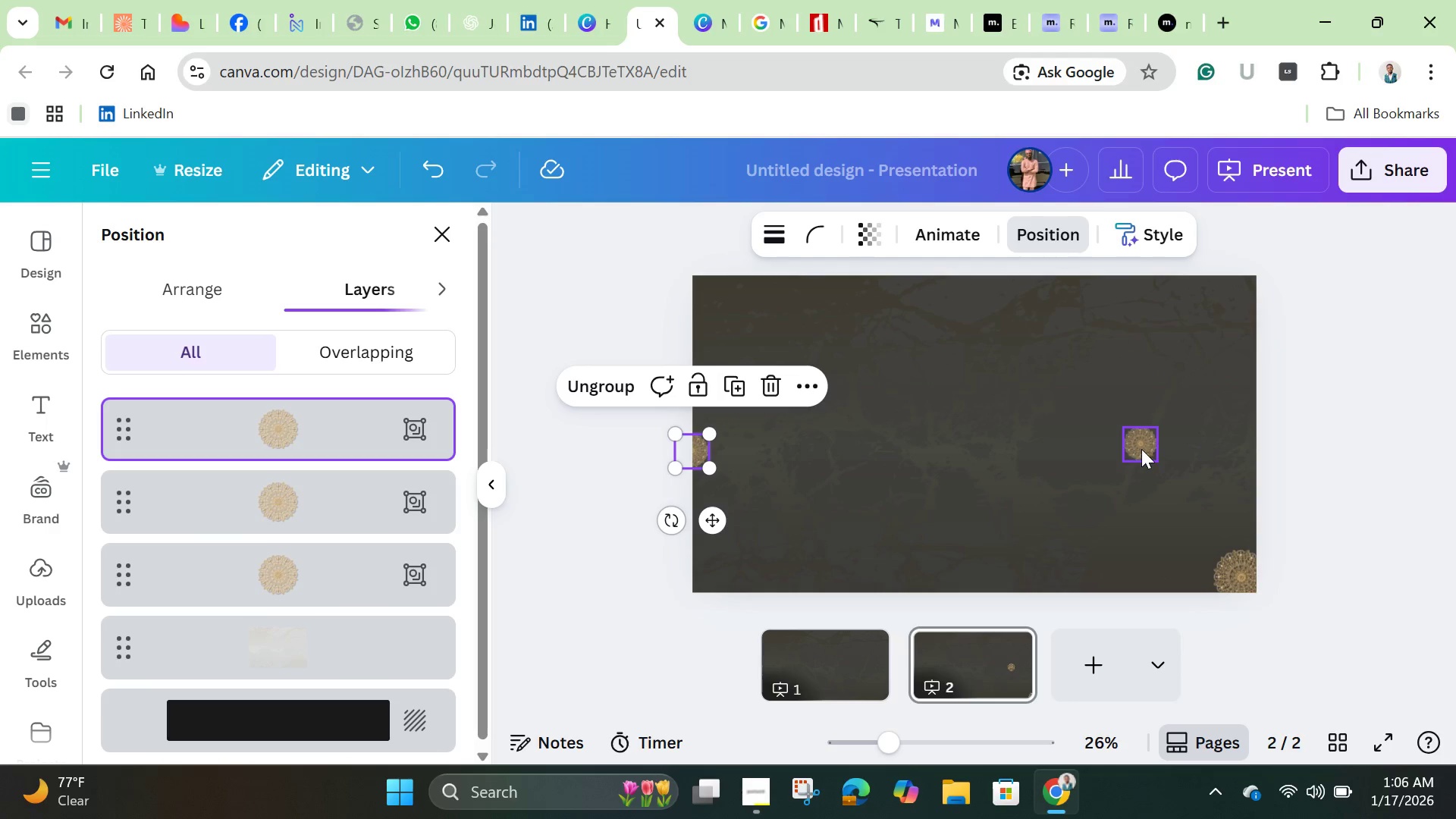 
left_click_drag(start_coordinate=[1144, 446], to_coordinate=[1228, 337])
 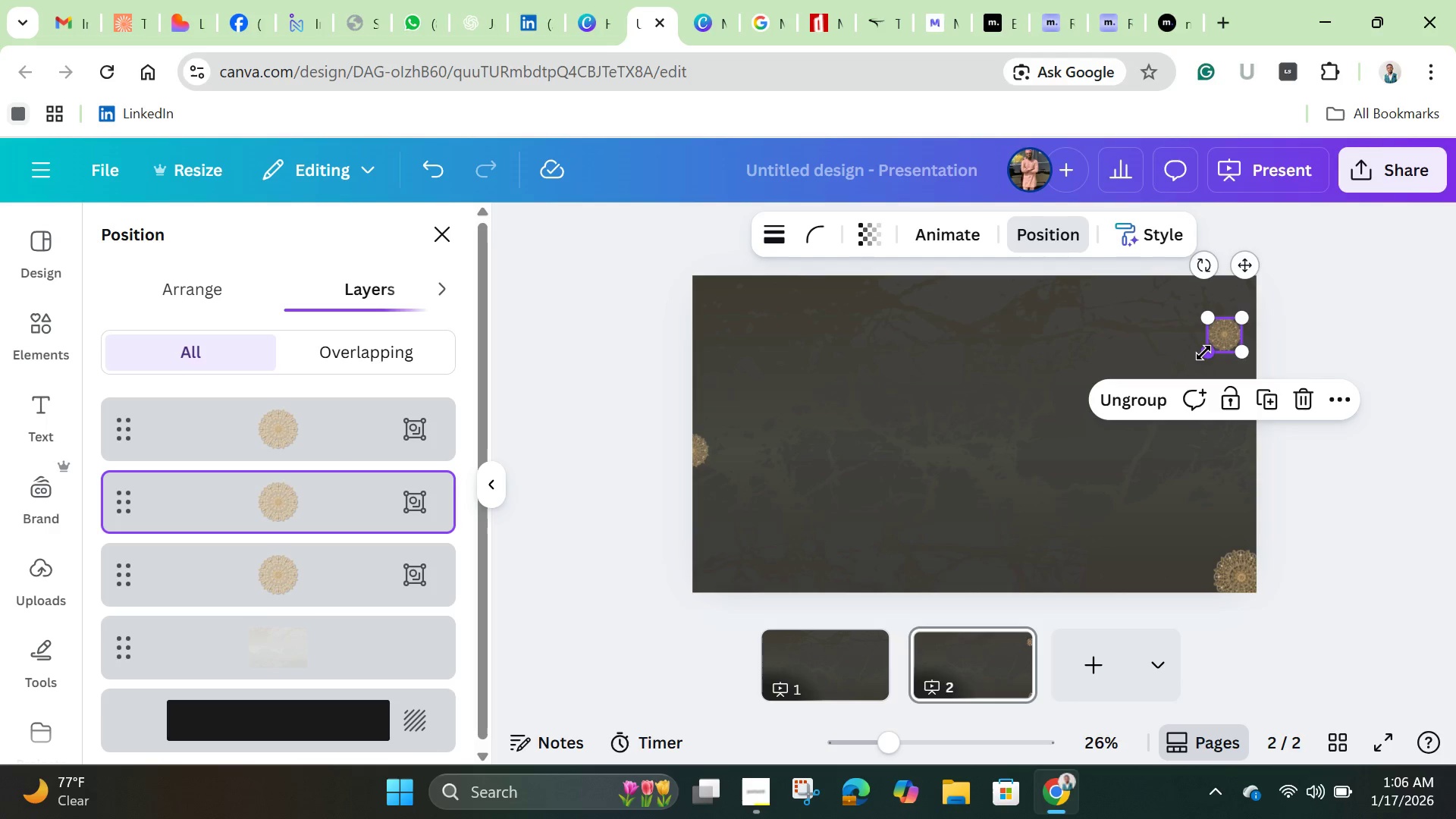 
left_click_drag(start_coordinate=[1206, 353], to_coordinate=[1233, 318])
 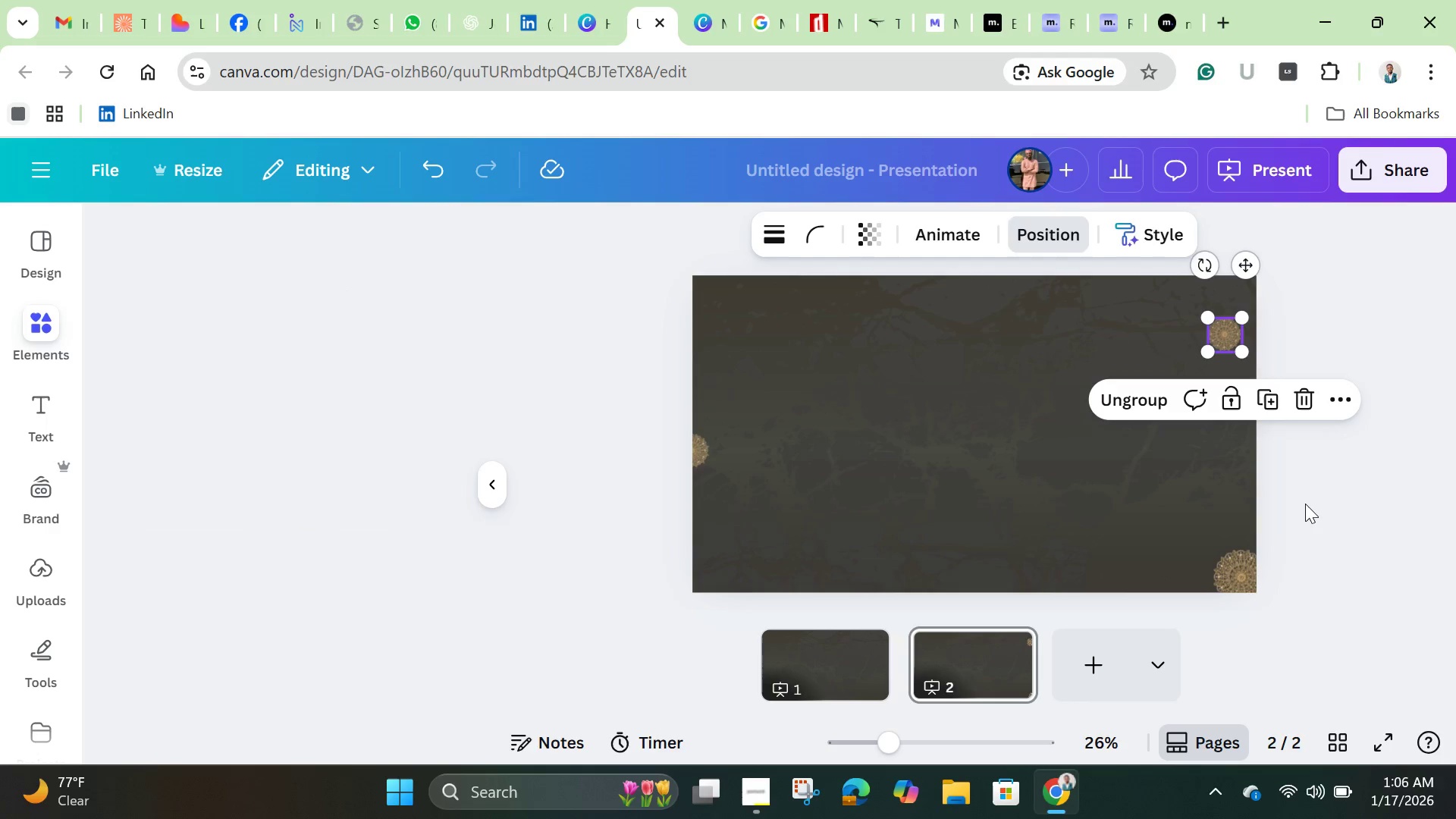 
left_click([1307, 500])
 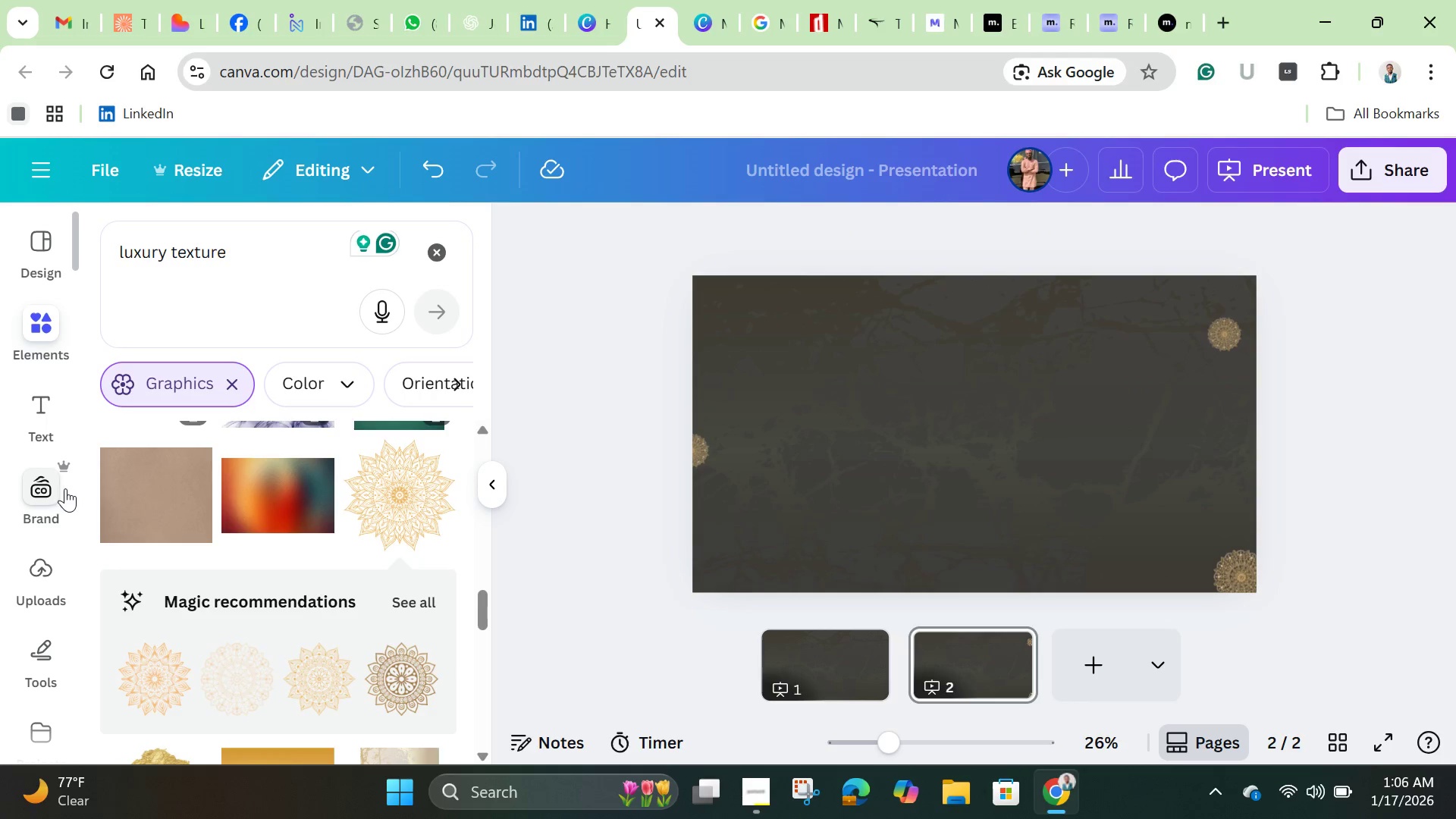 
left_click([47, 403])
 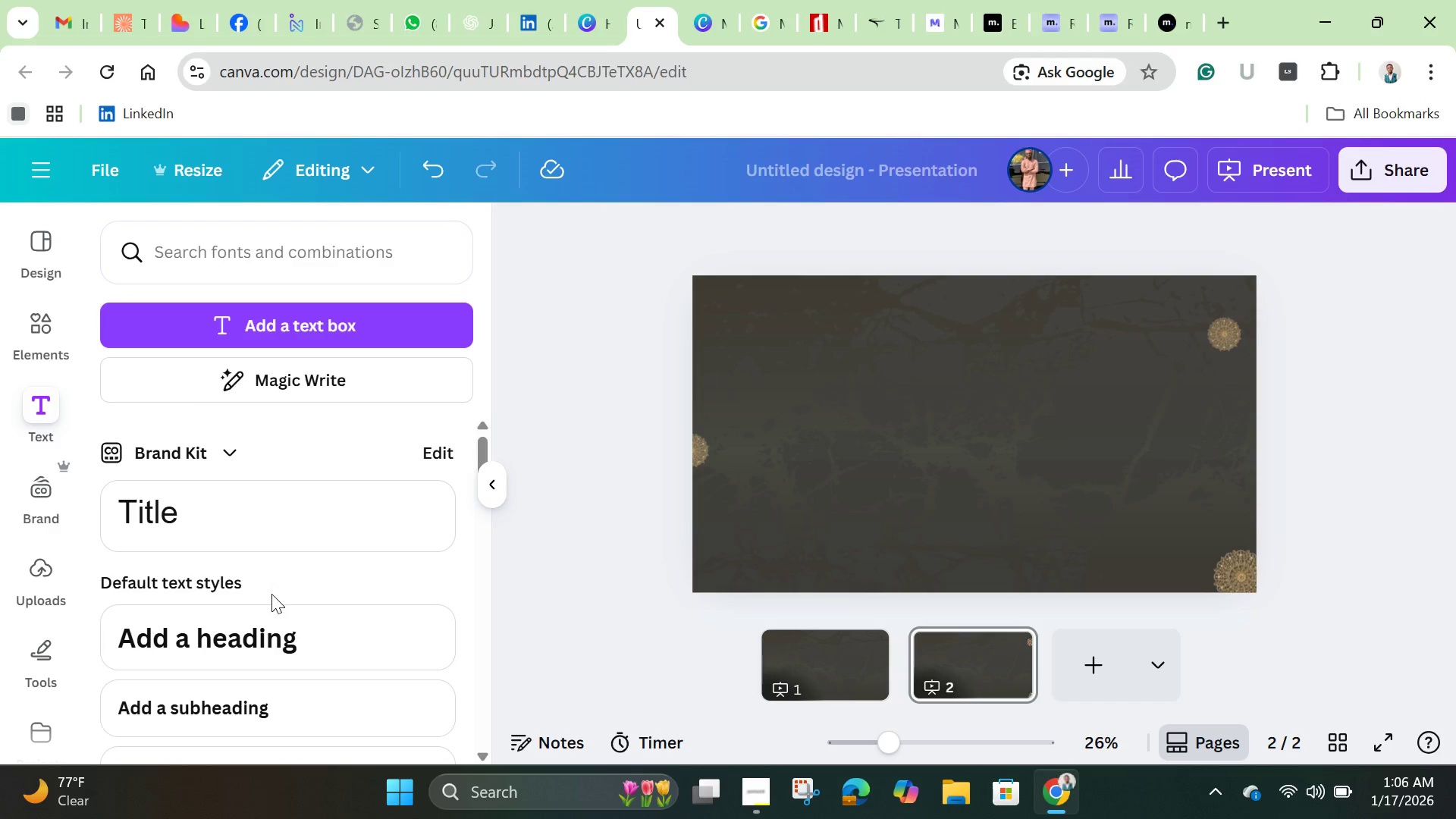 
wait(5.14)
 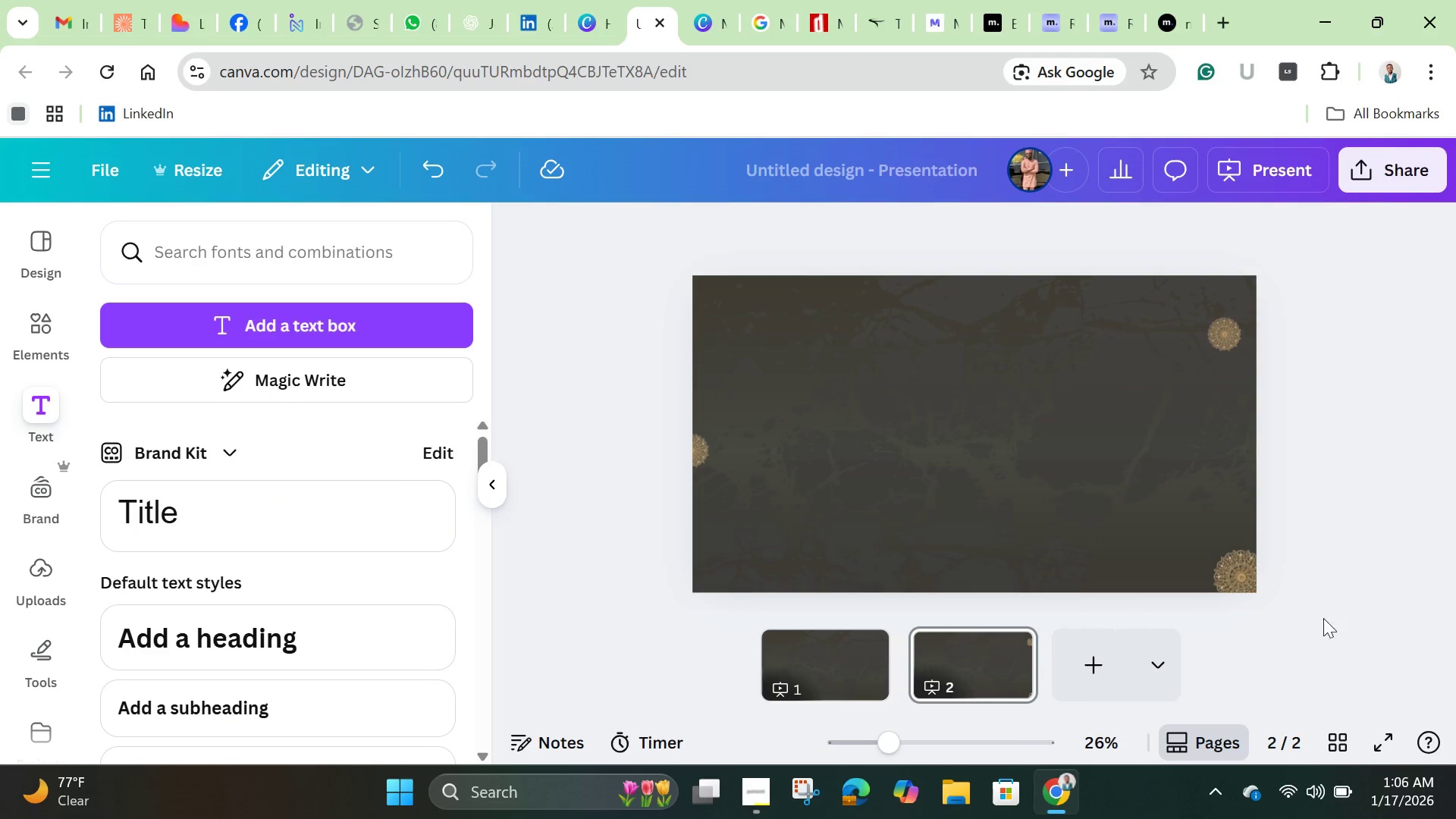 
left_click([268, 646])
 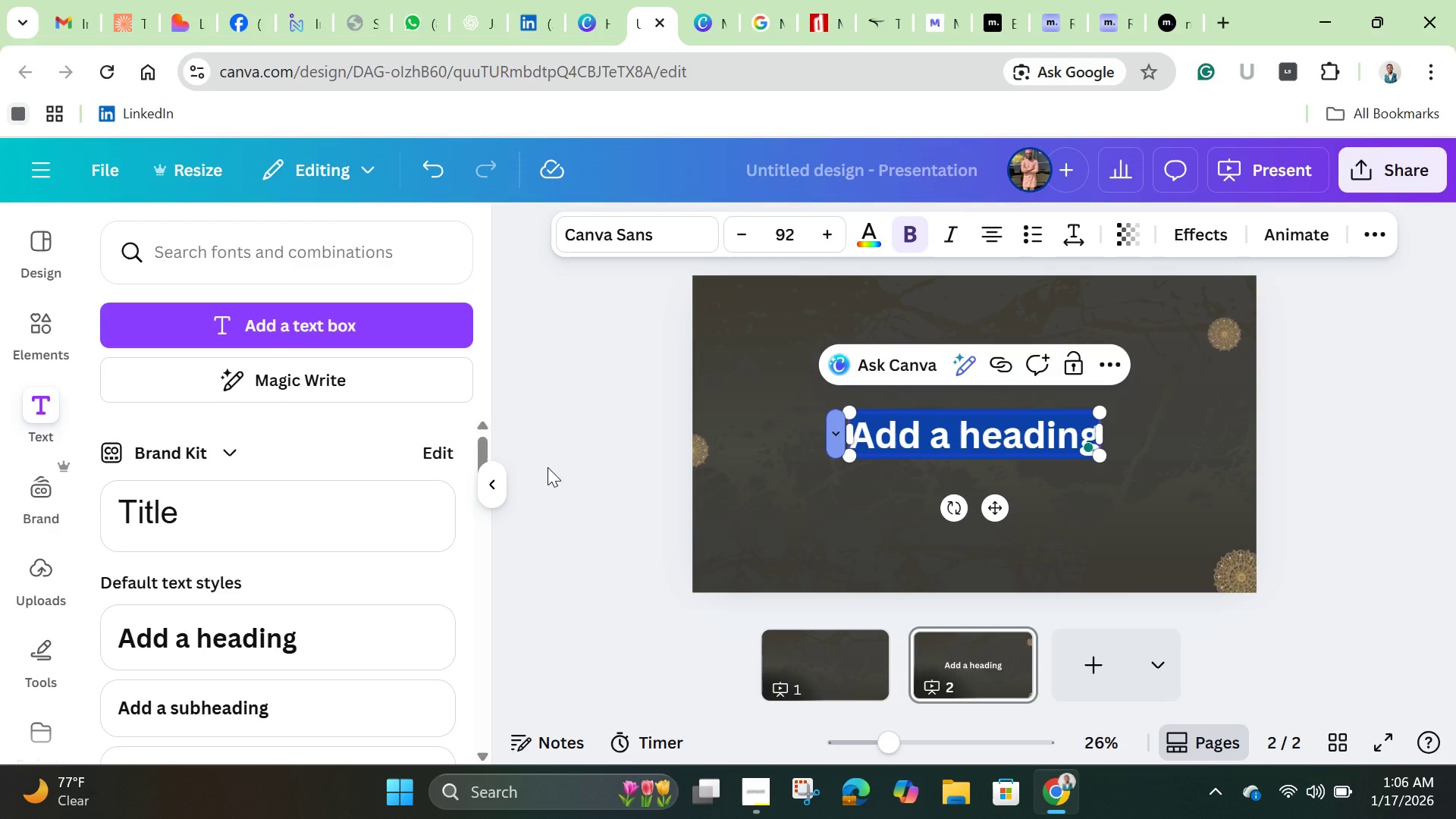 
wait(24.59)
 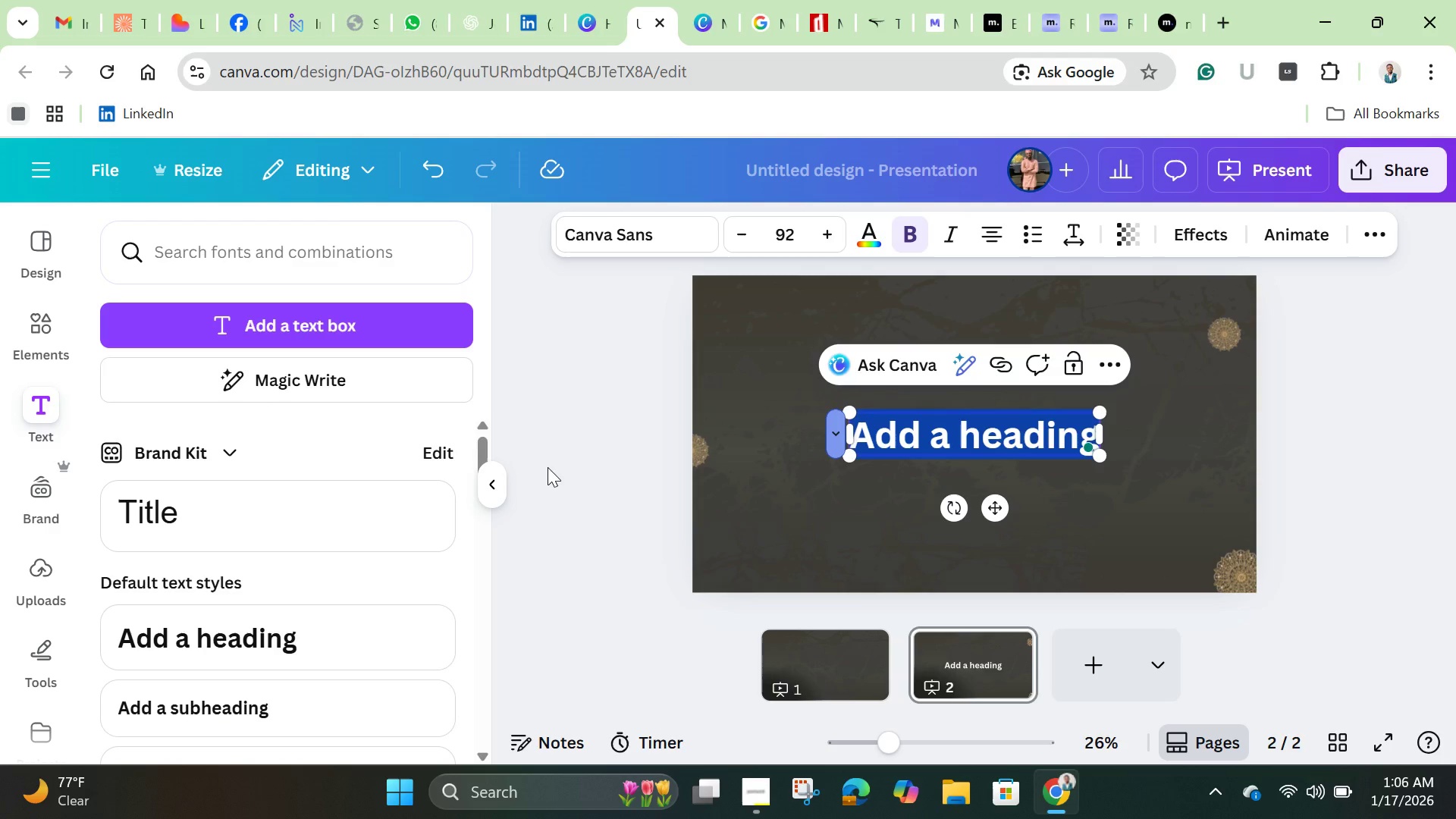 
key(Backspace)
type(Su)
 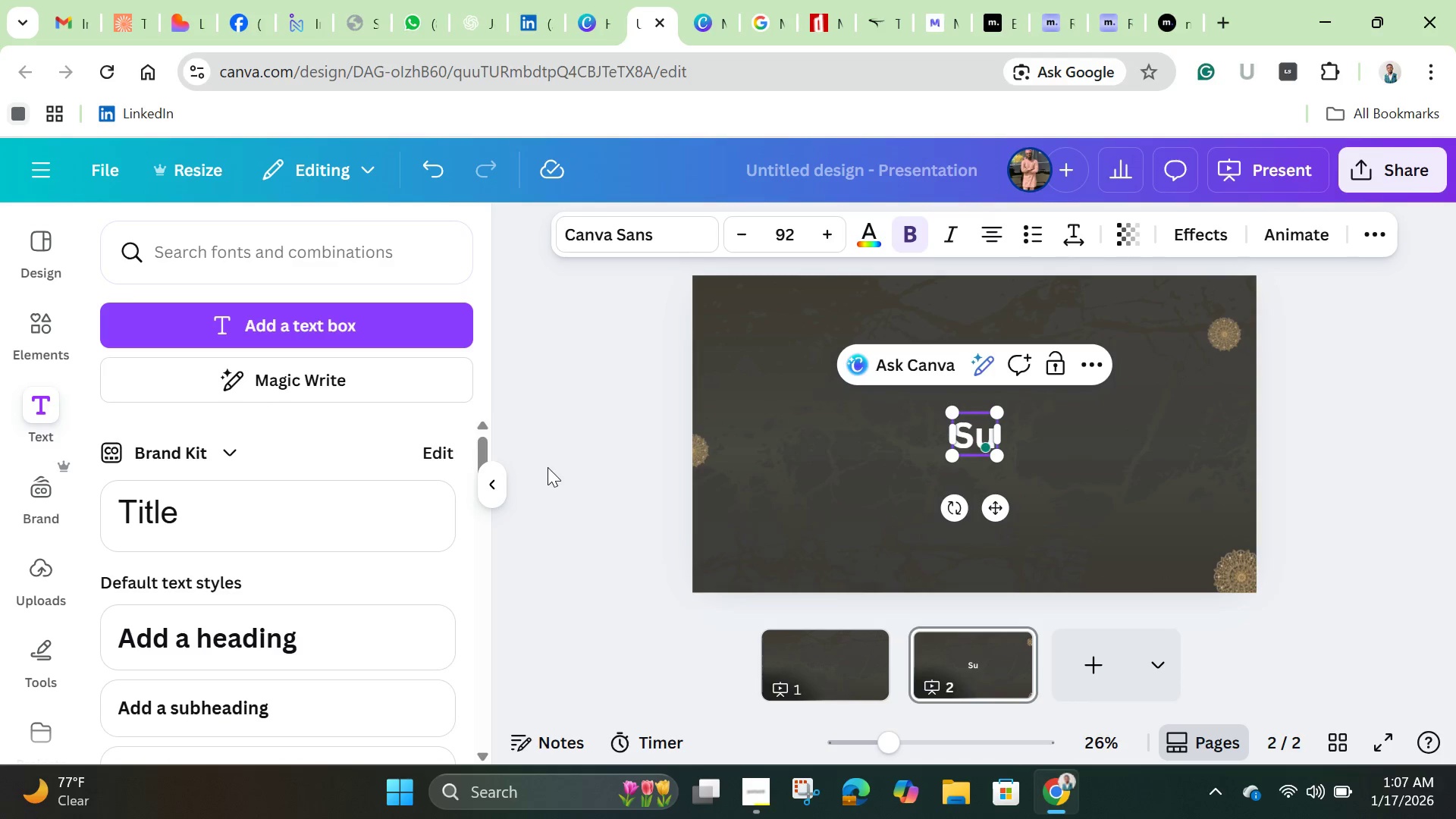 
wait(6.16)
 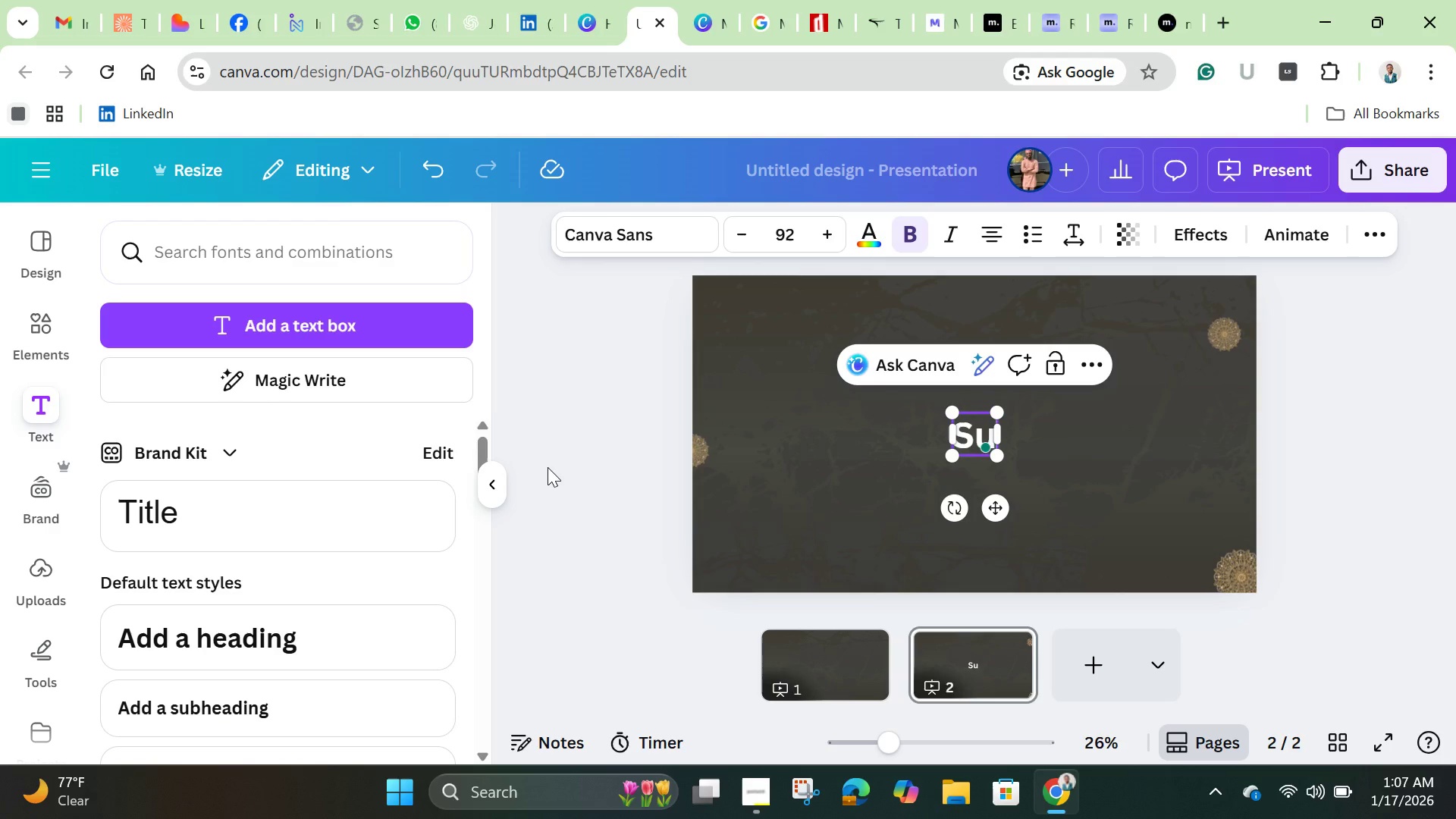 
key(Backspace)
 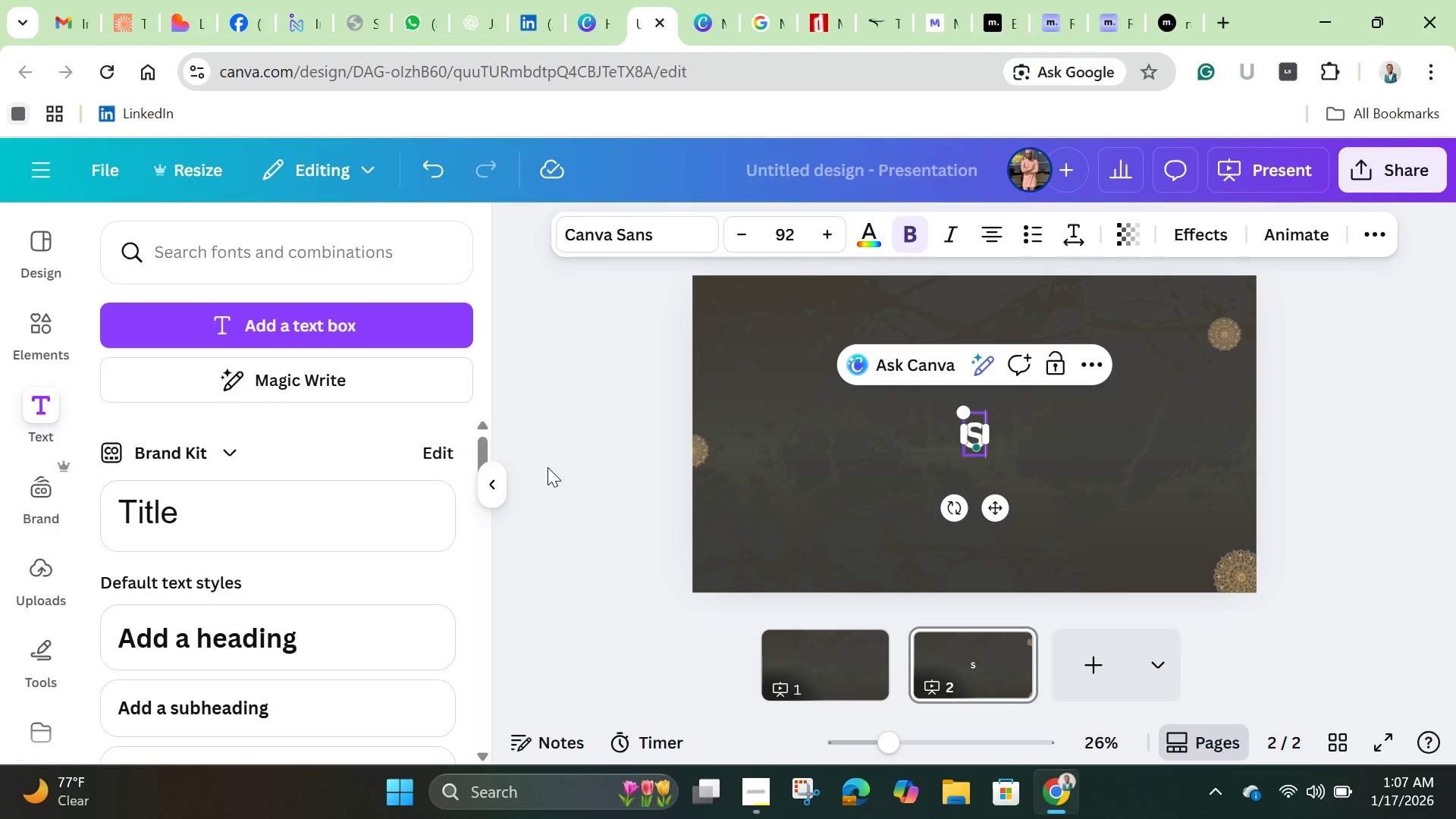 
key(CapsLock)
 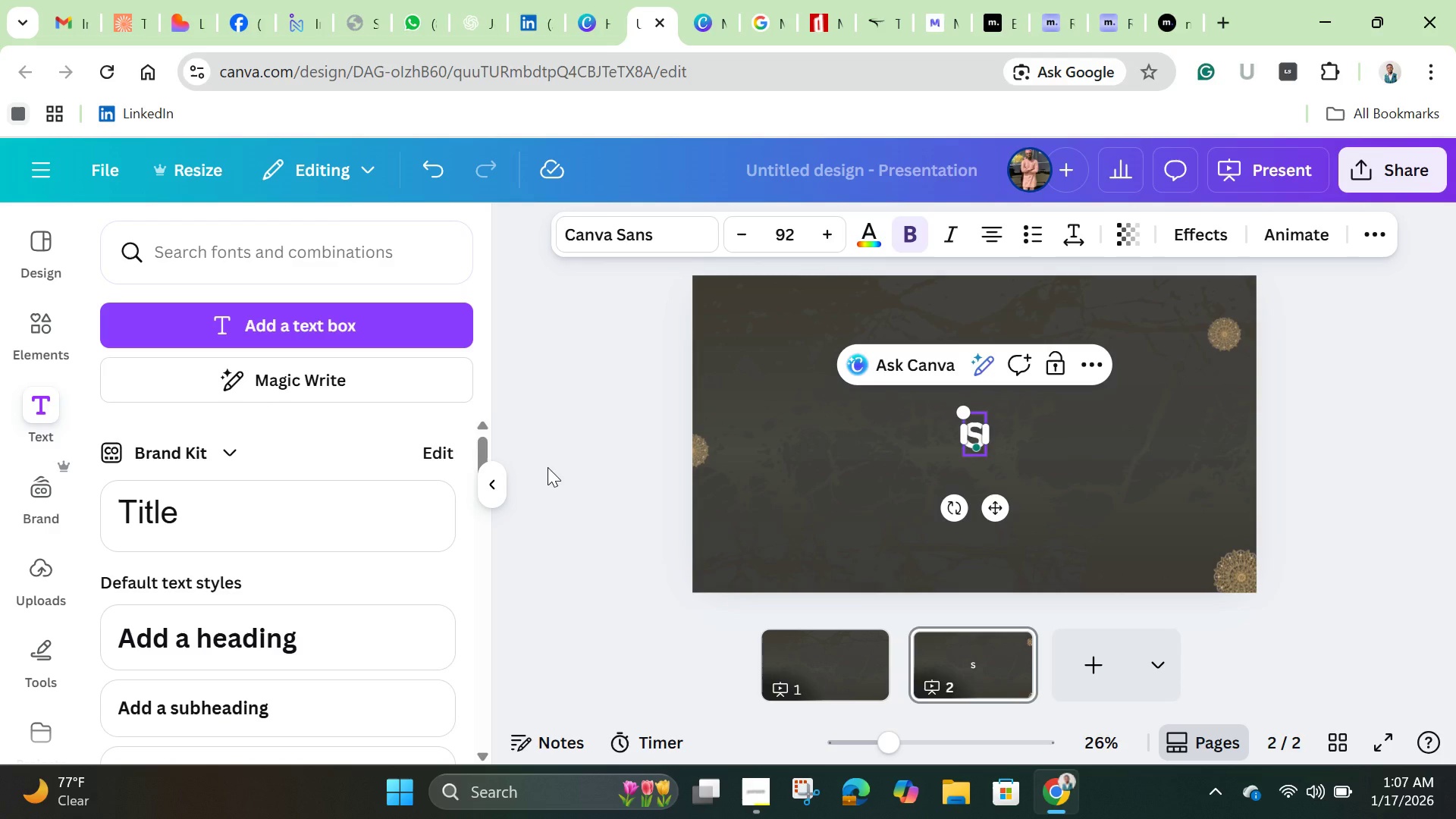 
hold_key(key=CapsLock, duration=0.31)
 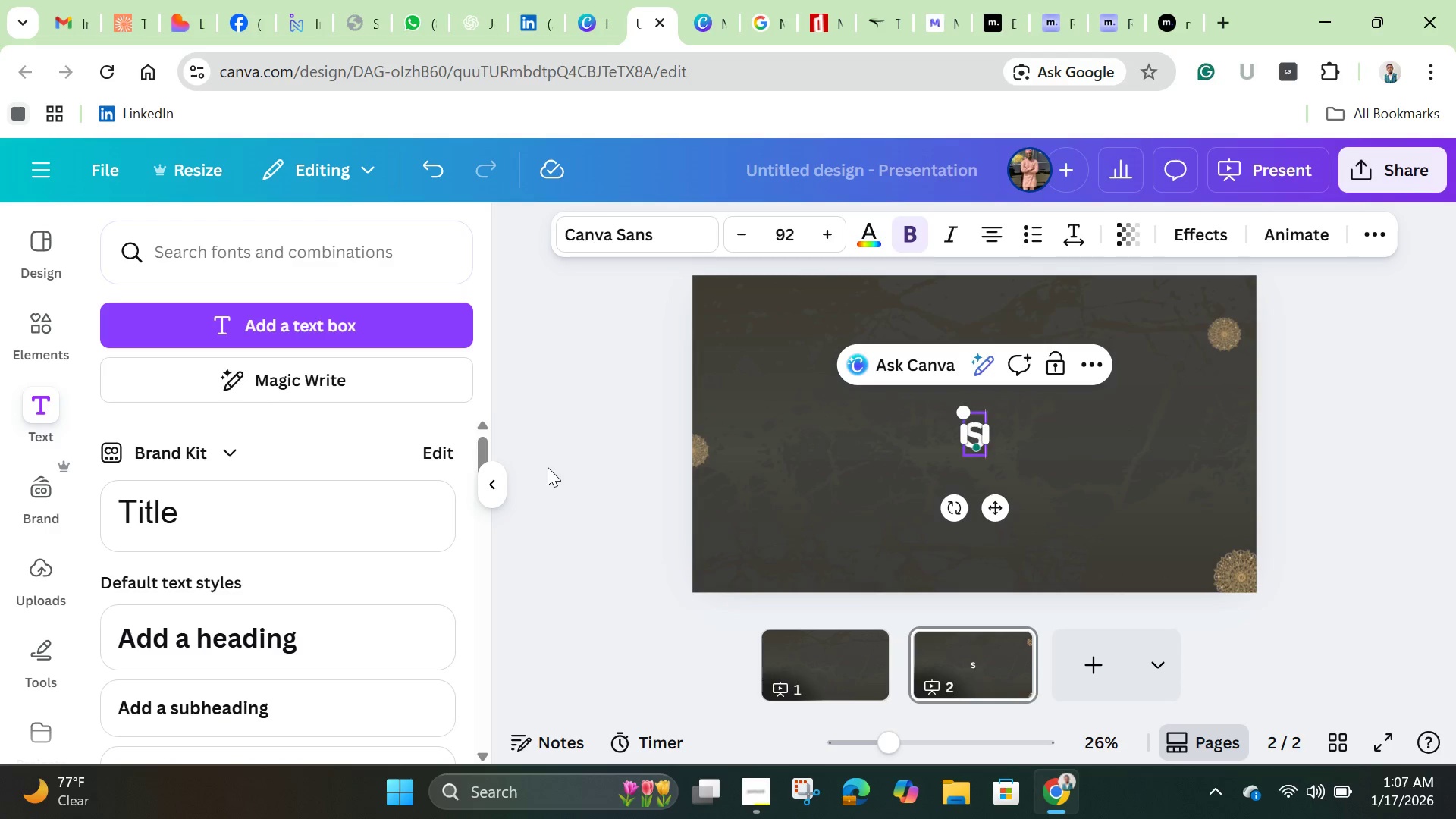 
hold_key(key=CapsLock, duration=0.41)
 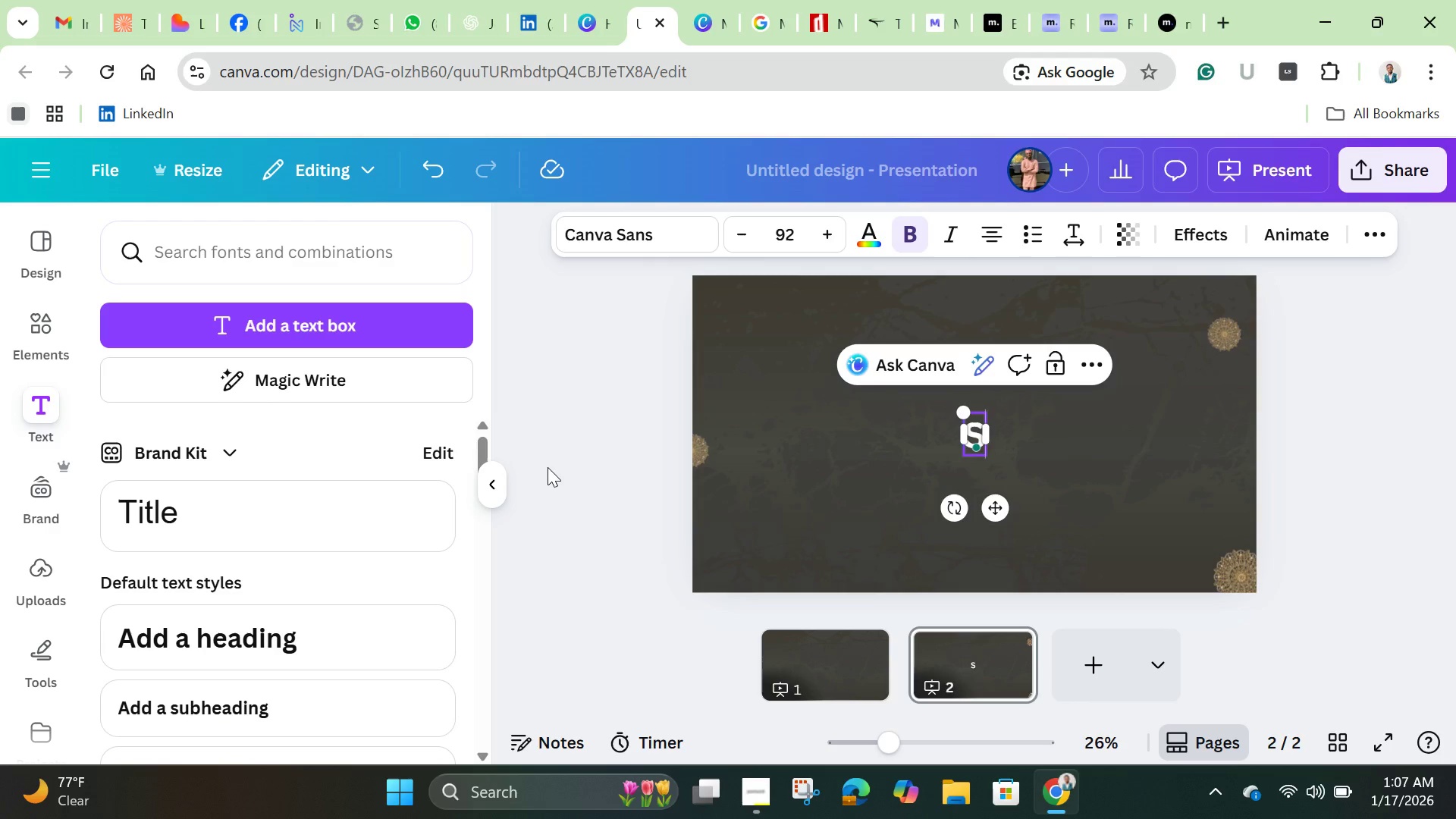 
type(UB)
 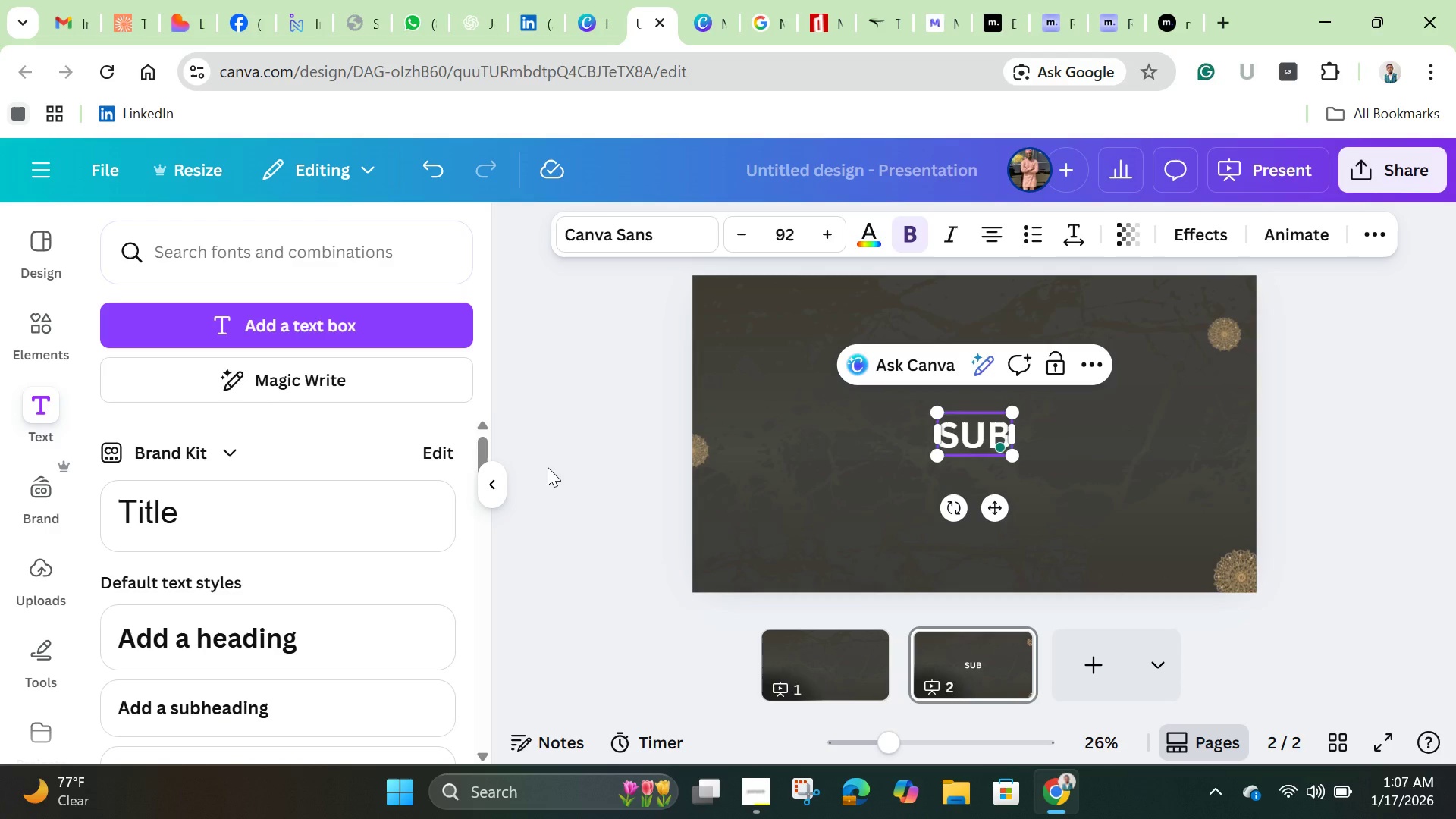 
wait(5.3)
 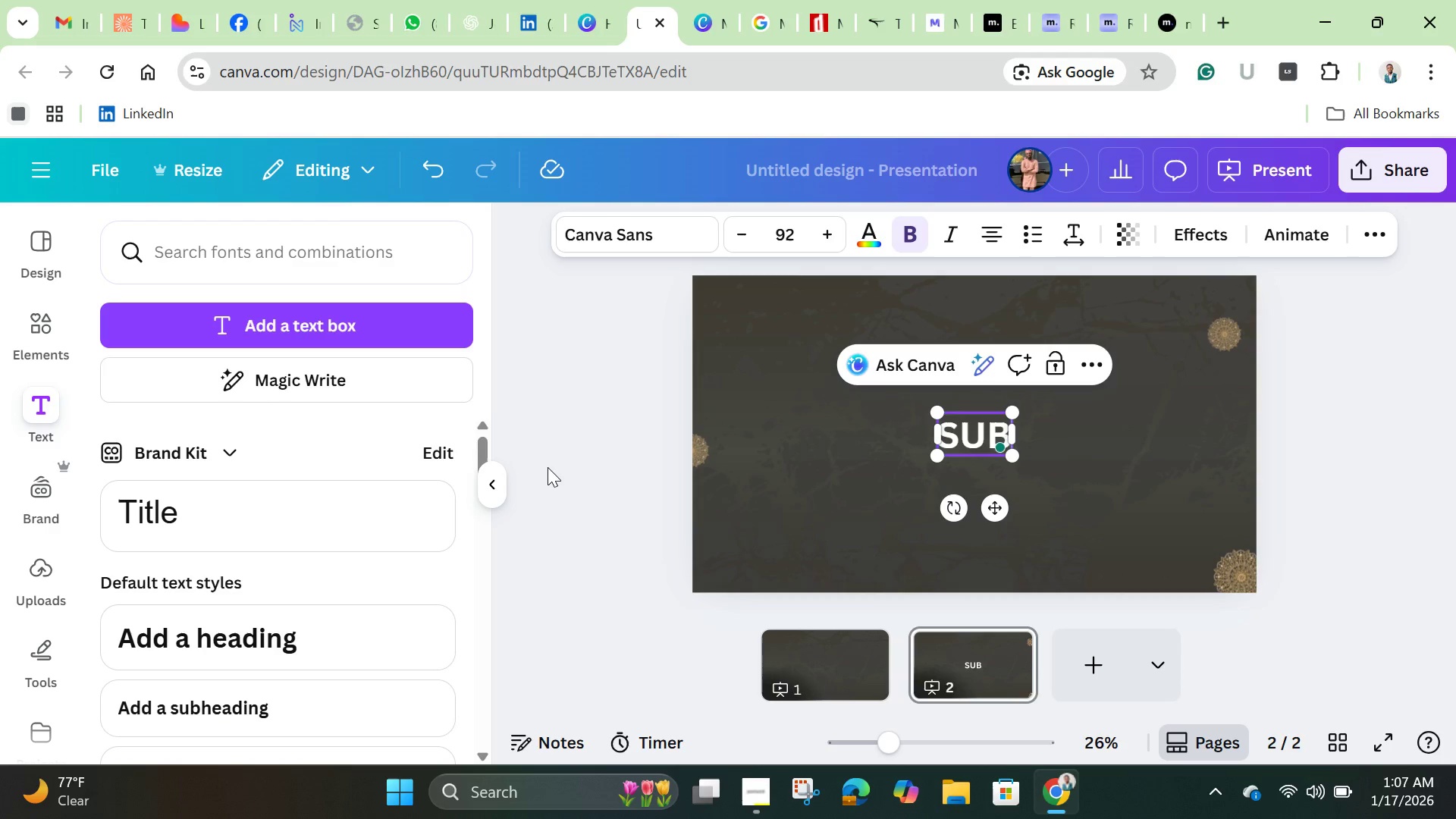 
type(SURFACE  SO)
 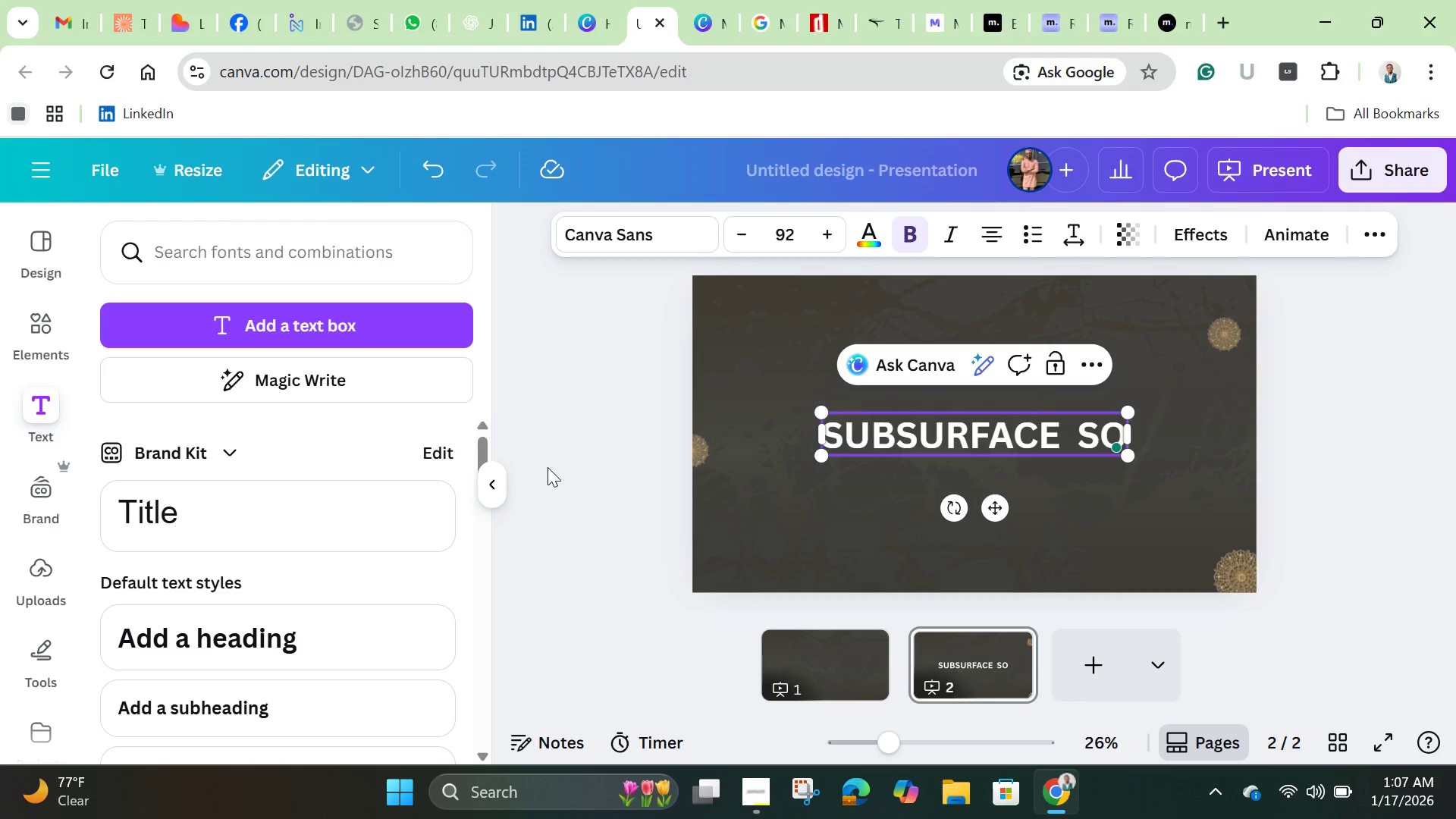 
type(IRES)
 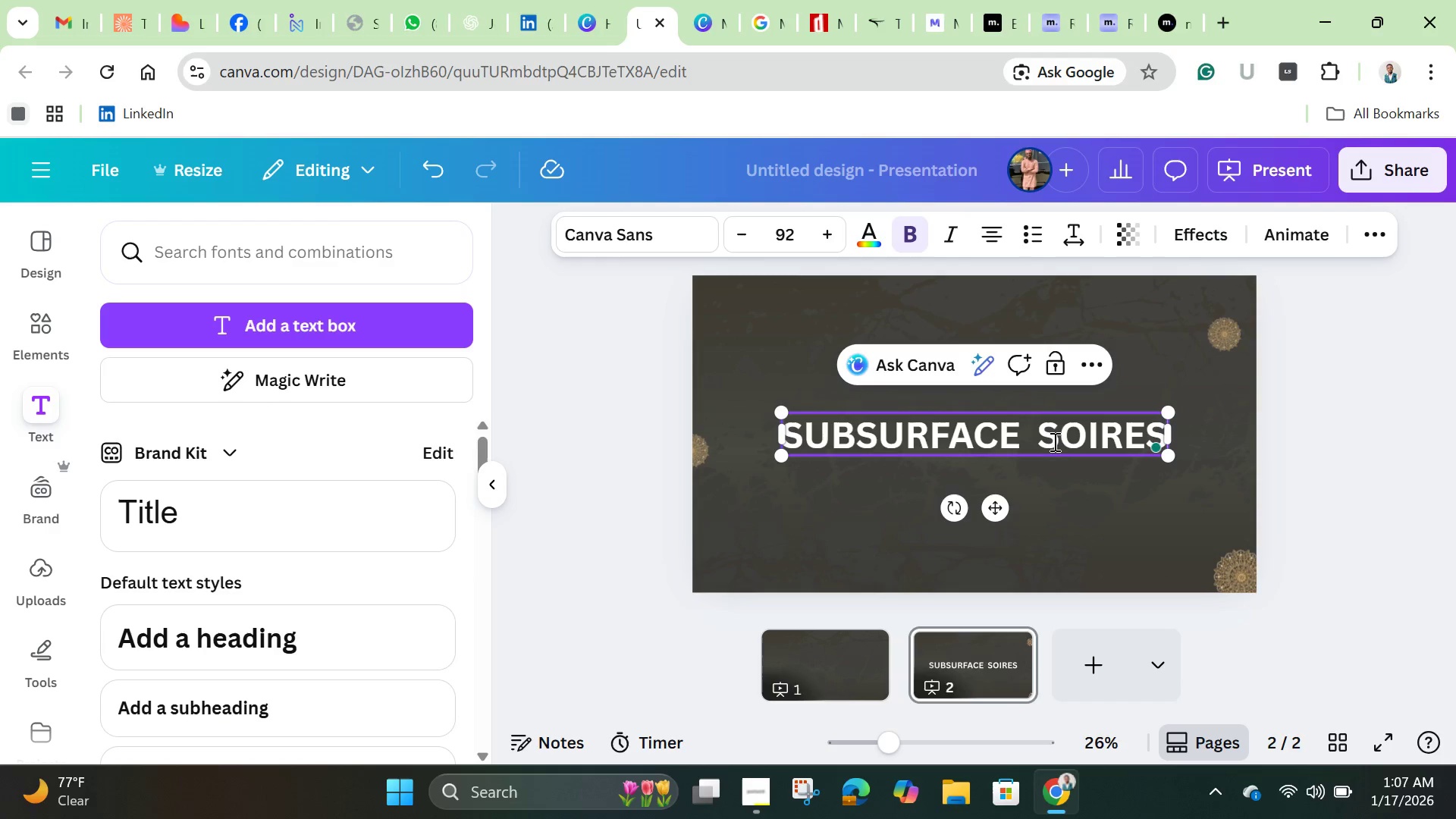 
wait(5.8)
 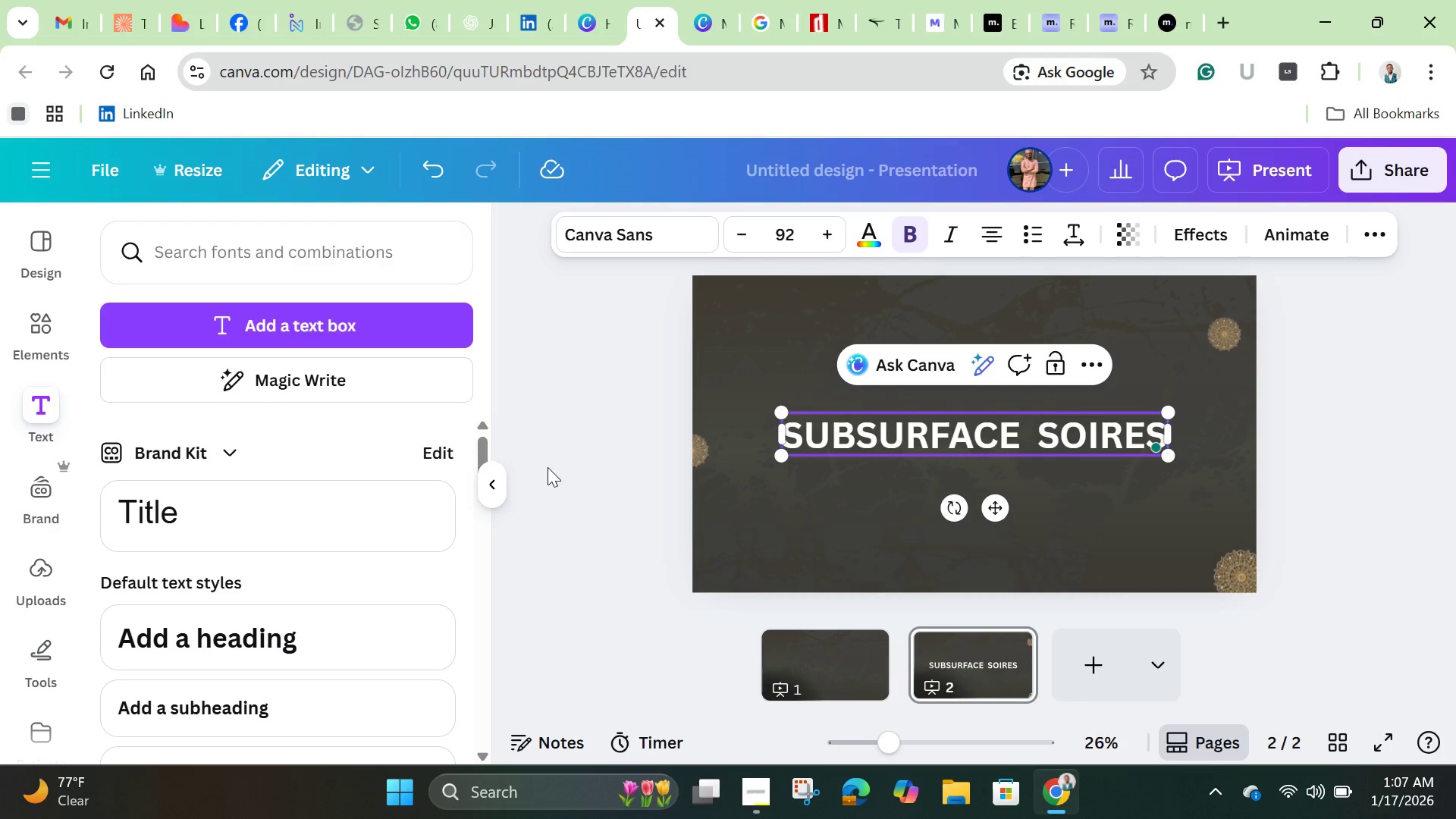 
left_click([664, 474])
 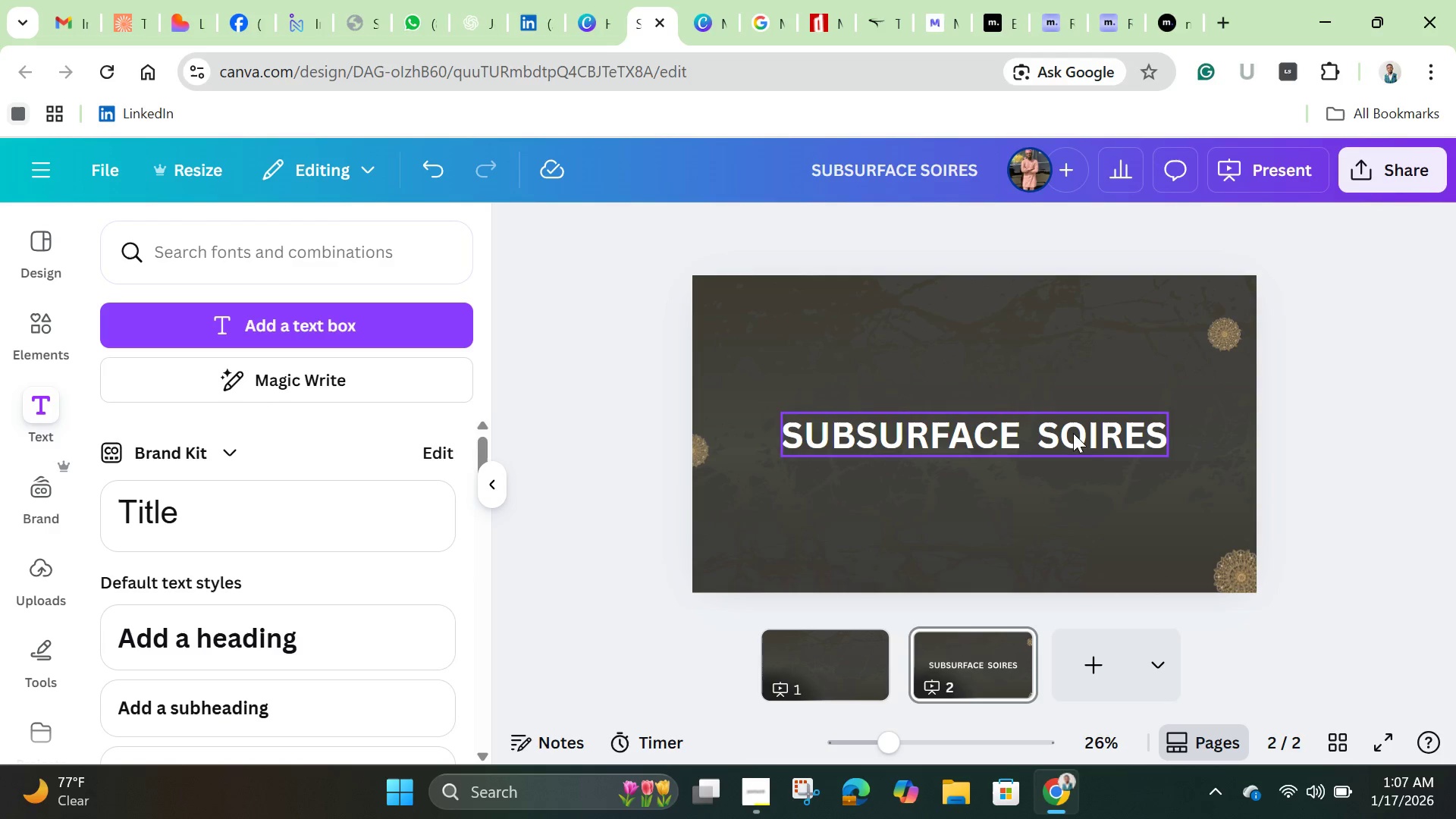 
left_click([1090, 443])
 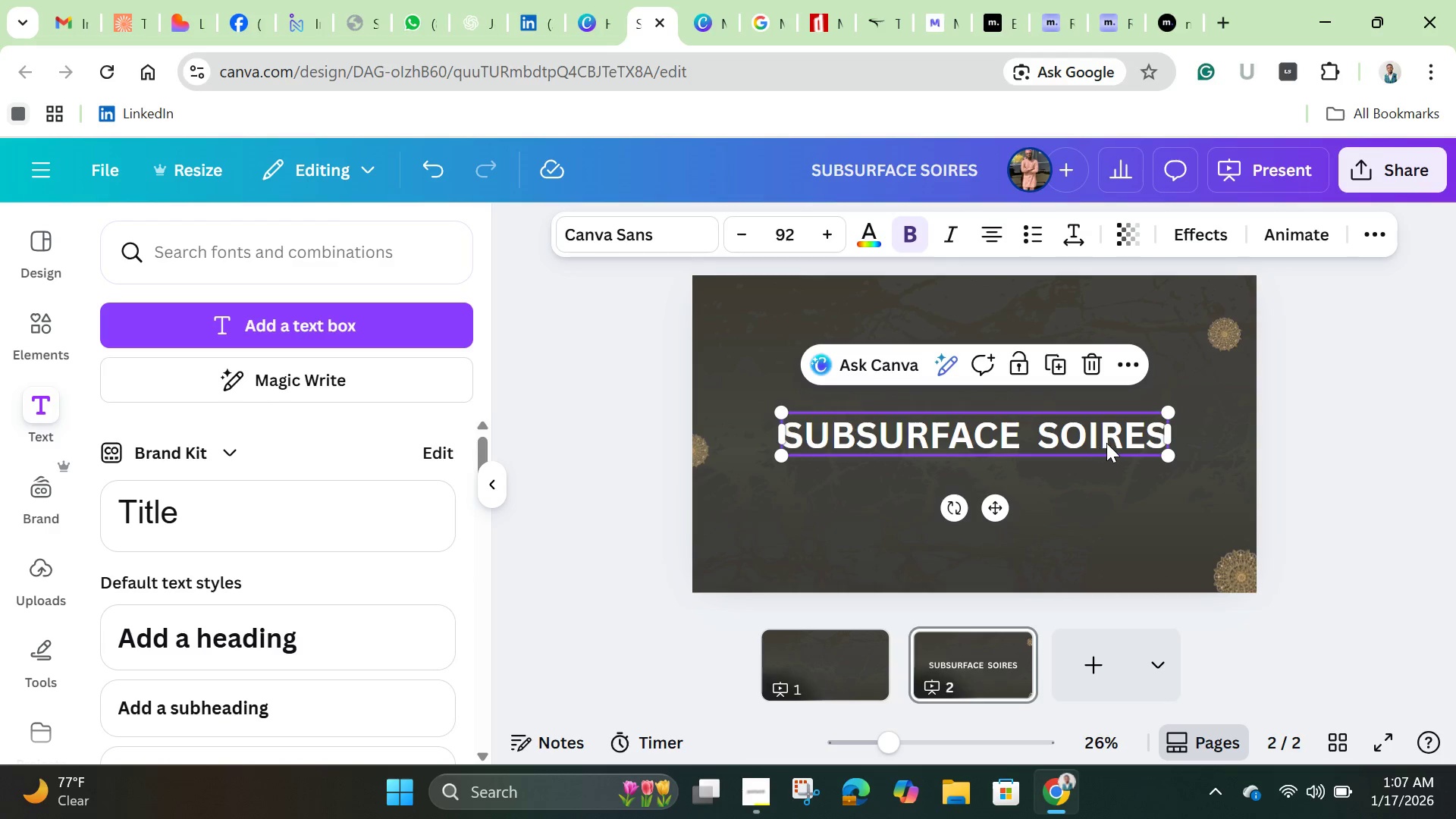 
left_click([1134, 436])
 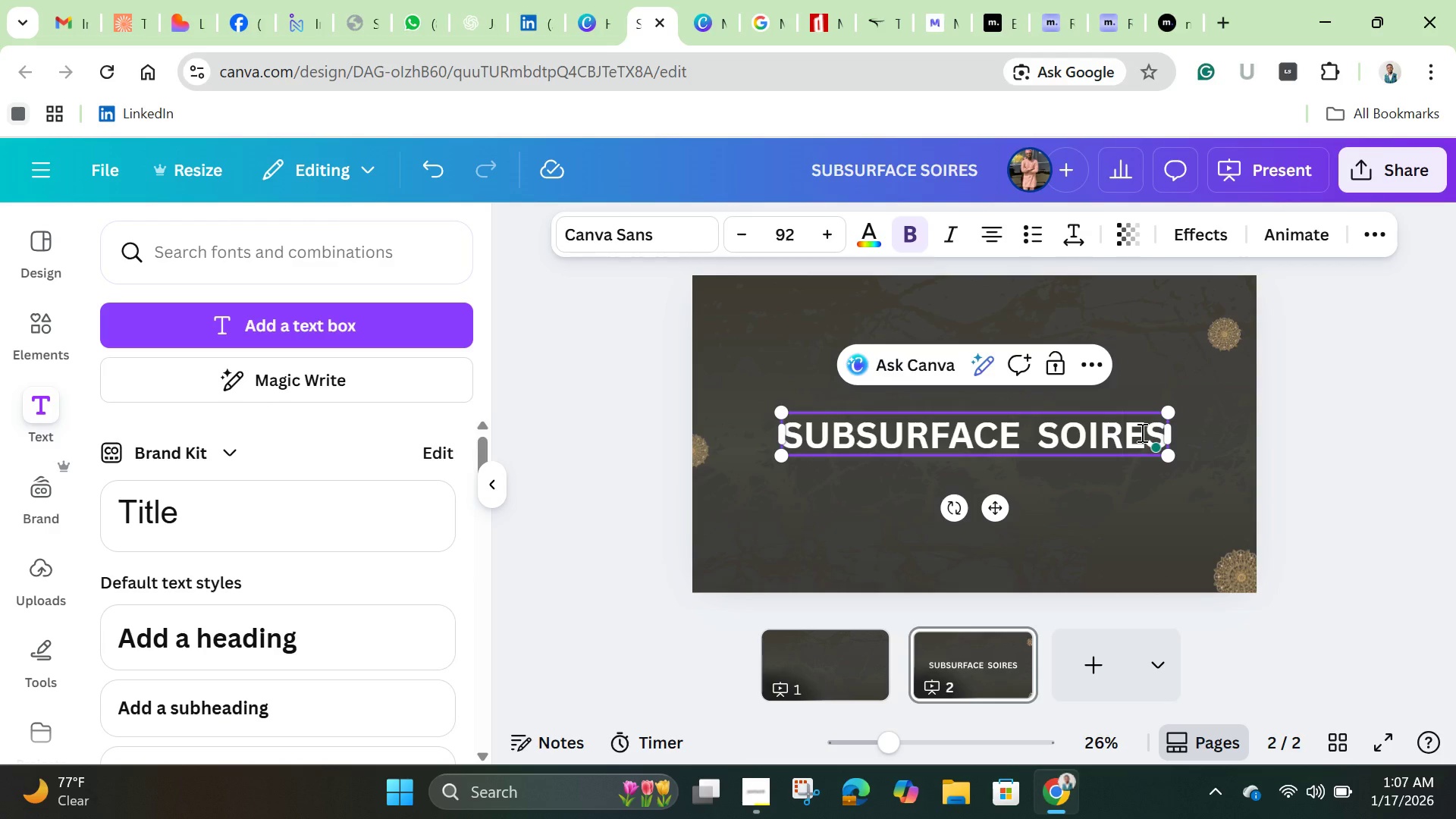 
left_click([1141, 432])
 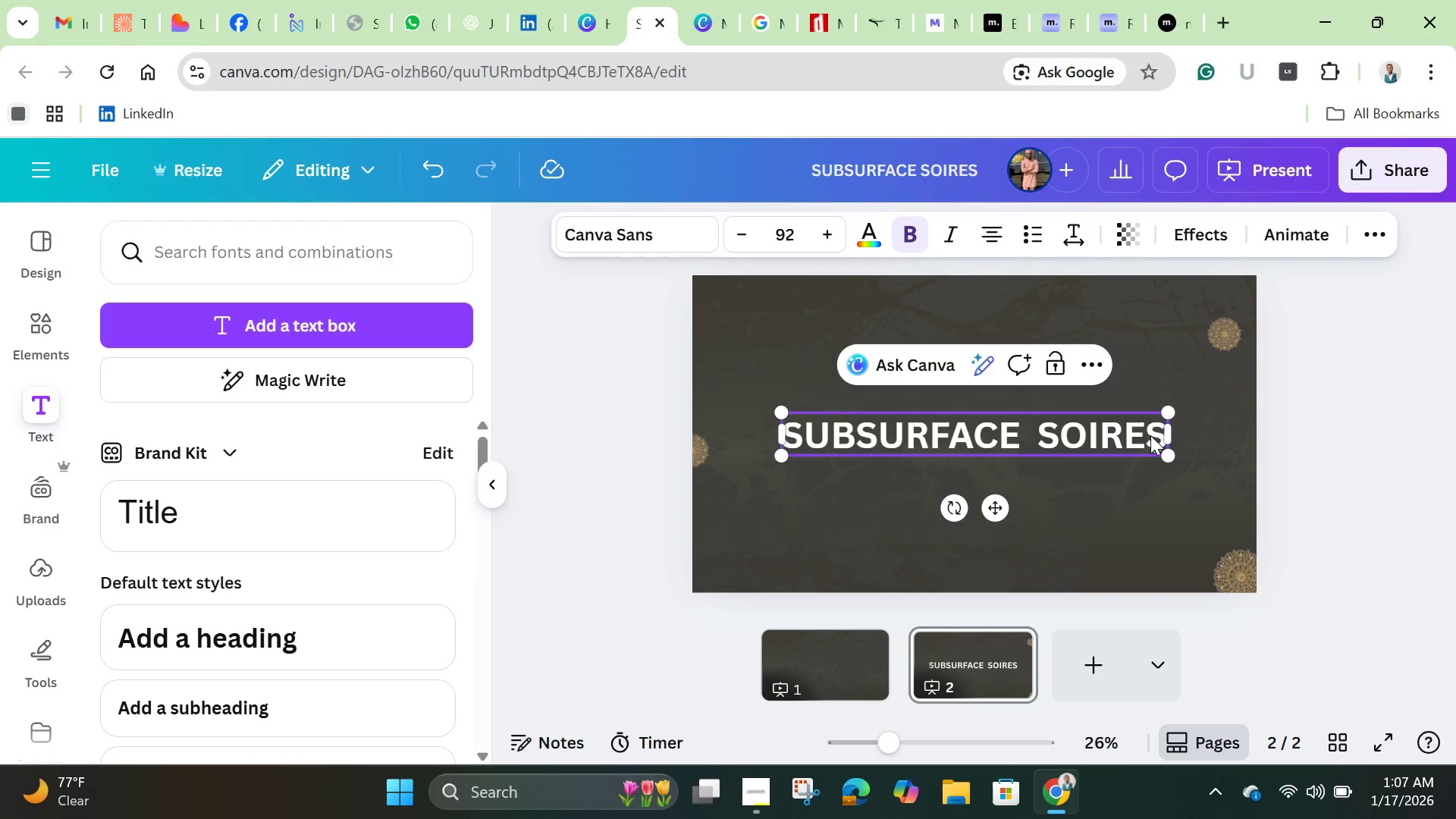 
key(E)
 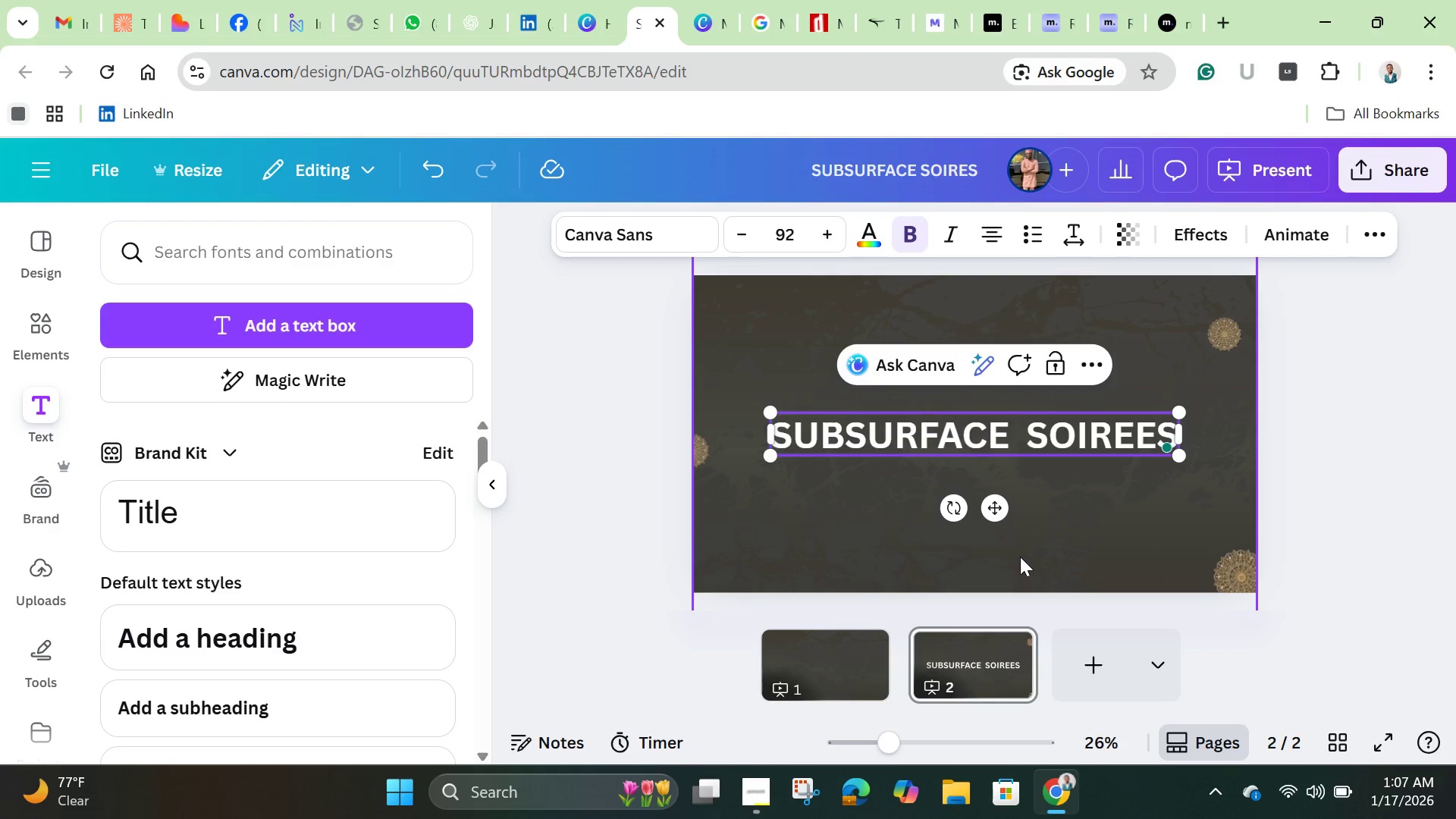 
wait(11.89)
 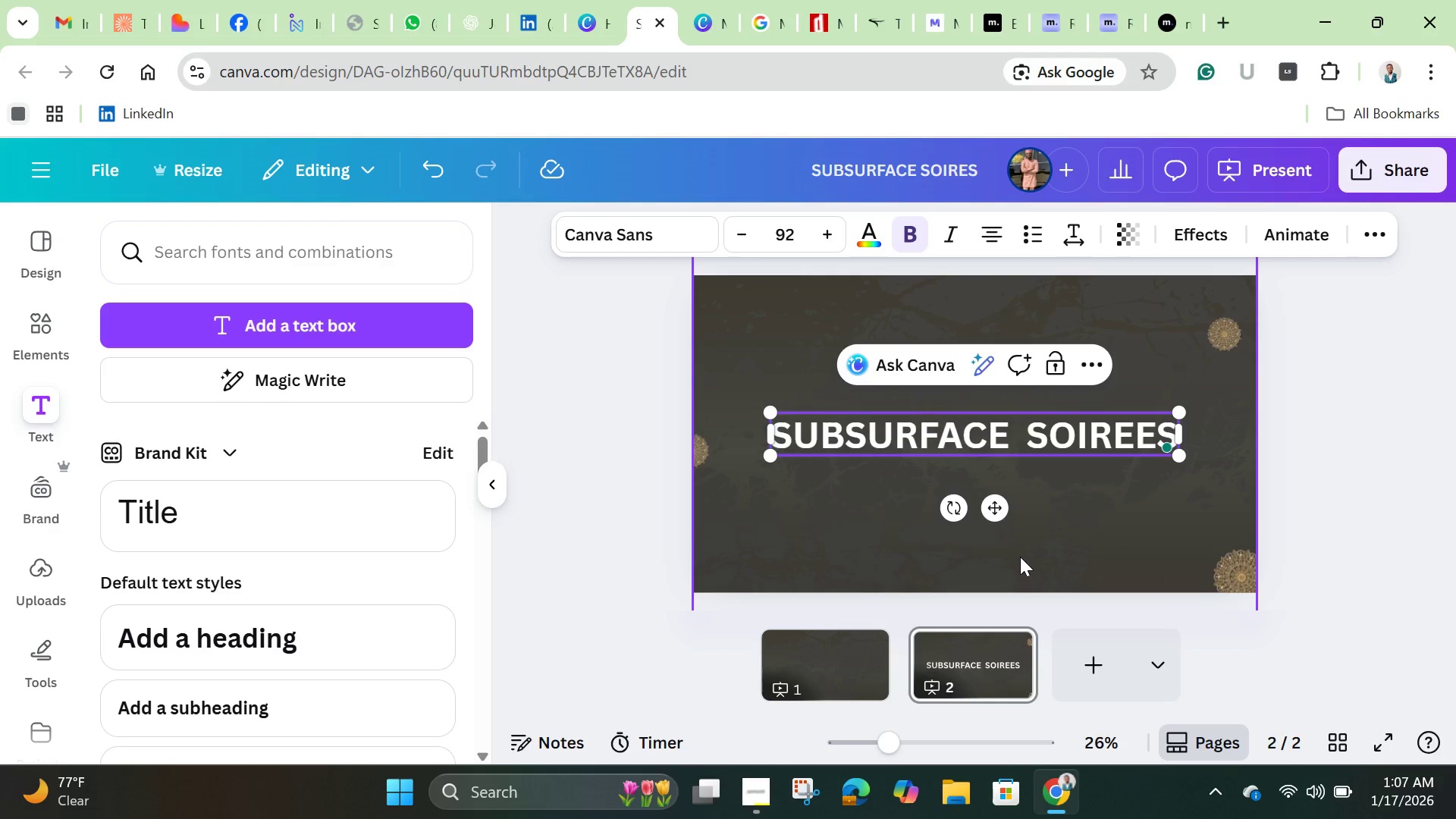 
left_click([251, 263])
 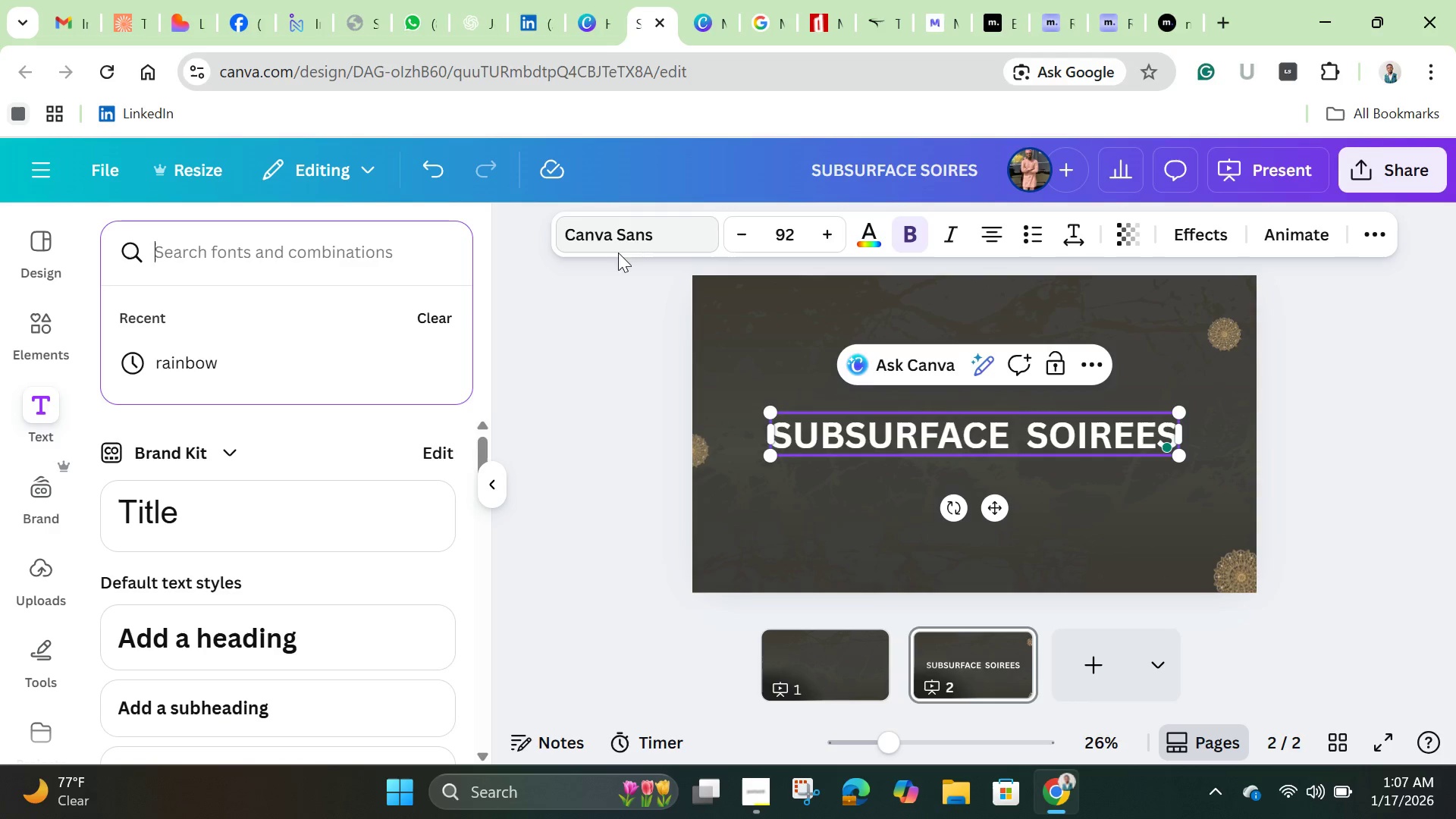 
left_click([627, 239])
 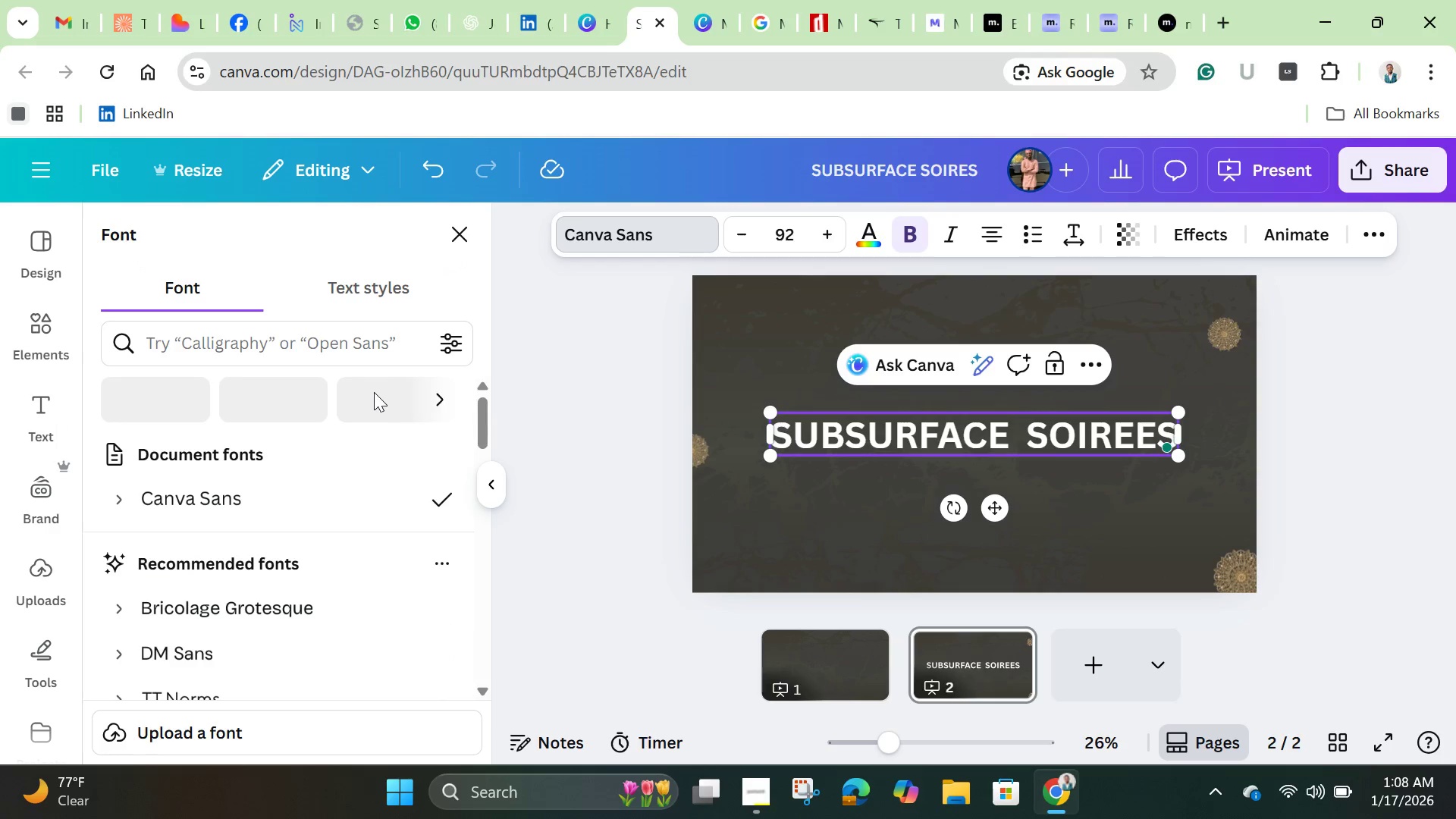 
left_click([344, 338])
 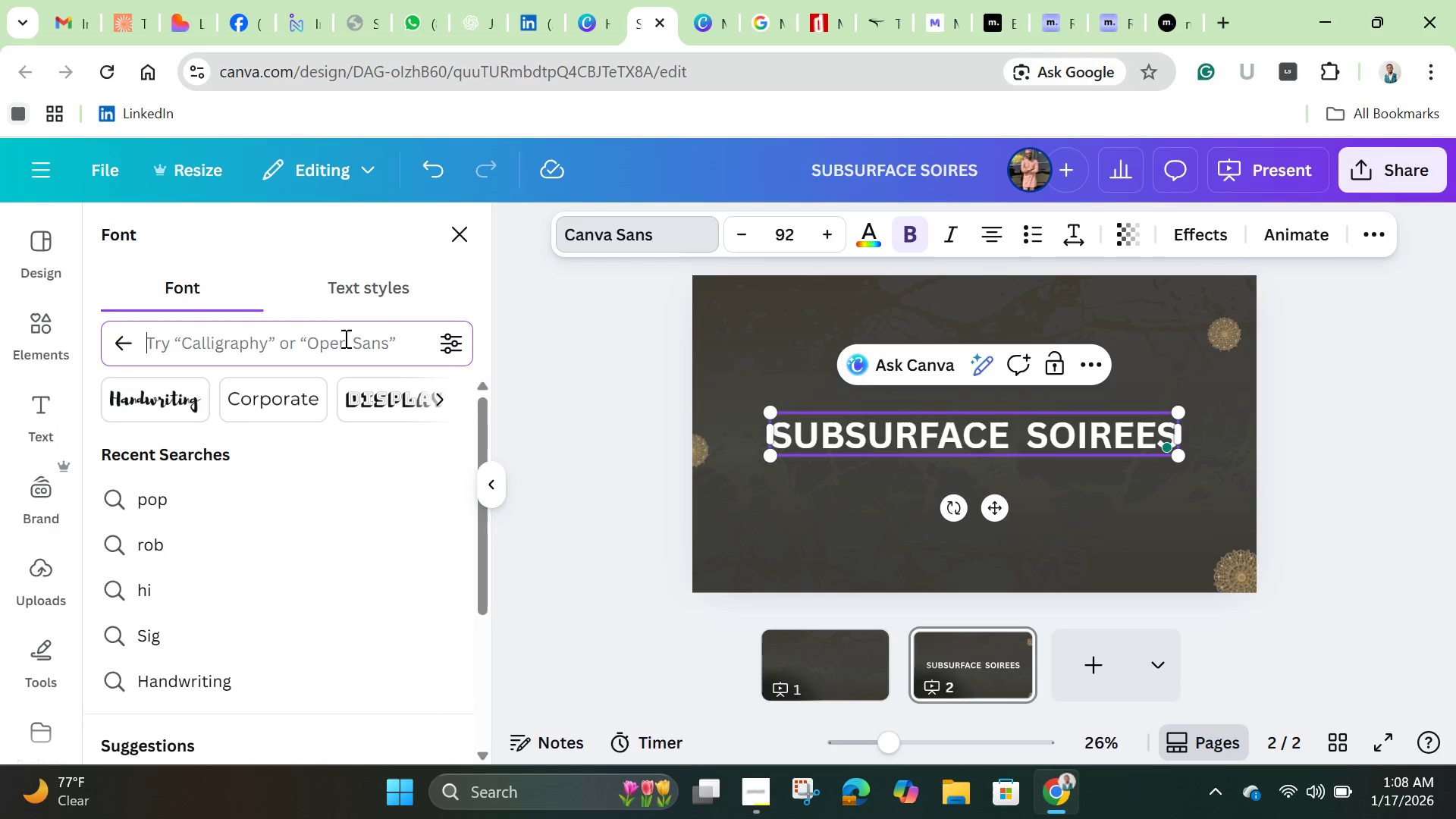 
type(MAS)
 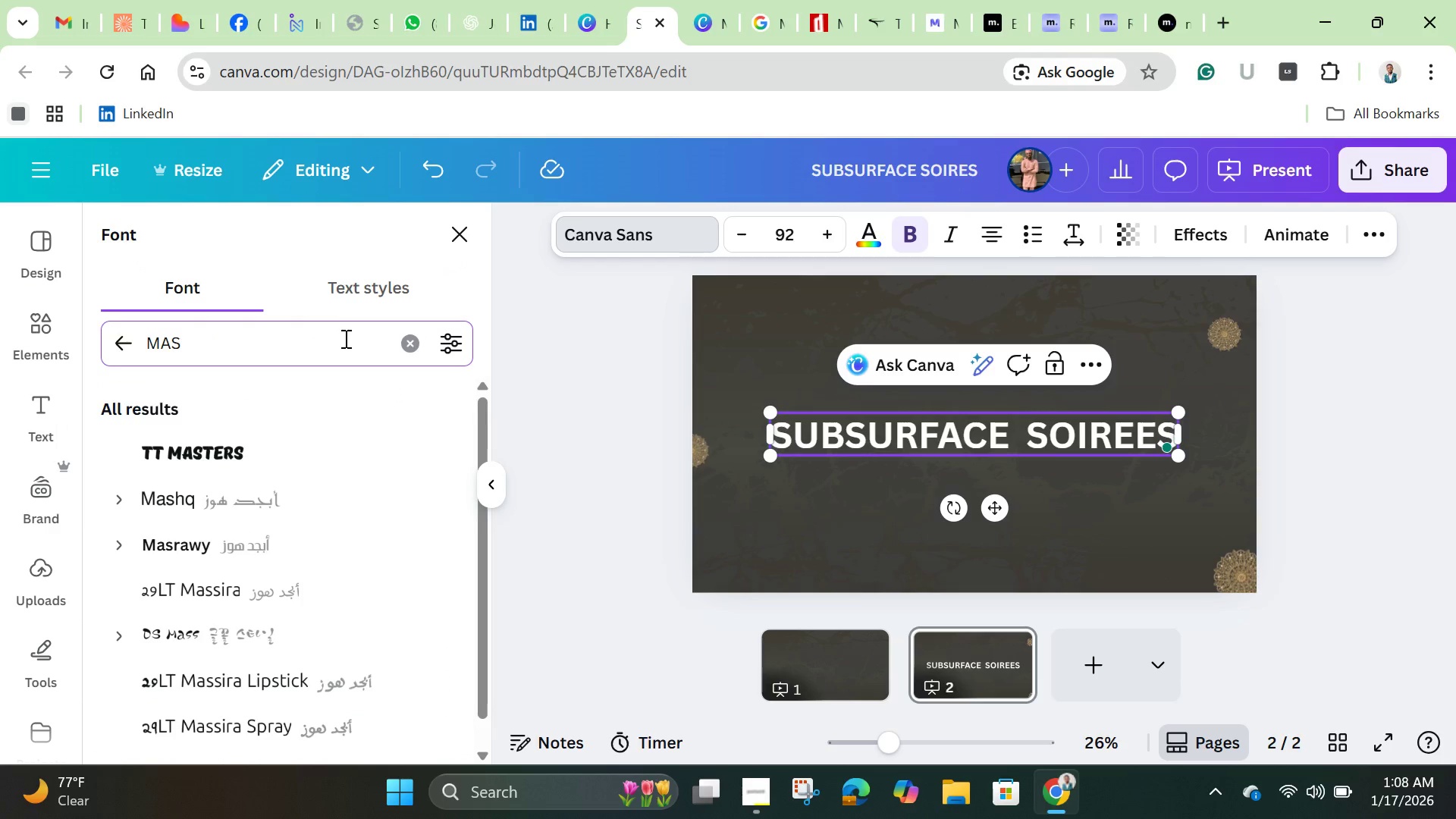 
type(TER)
 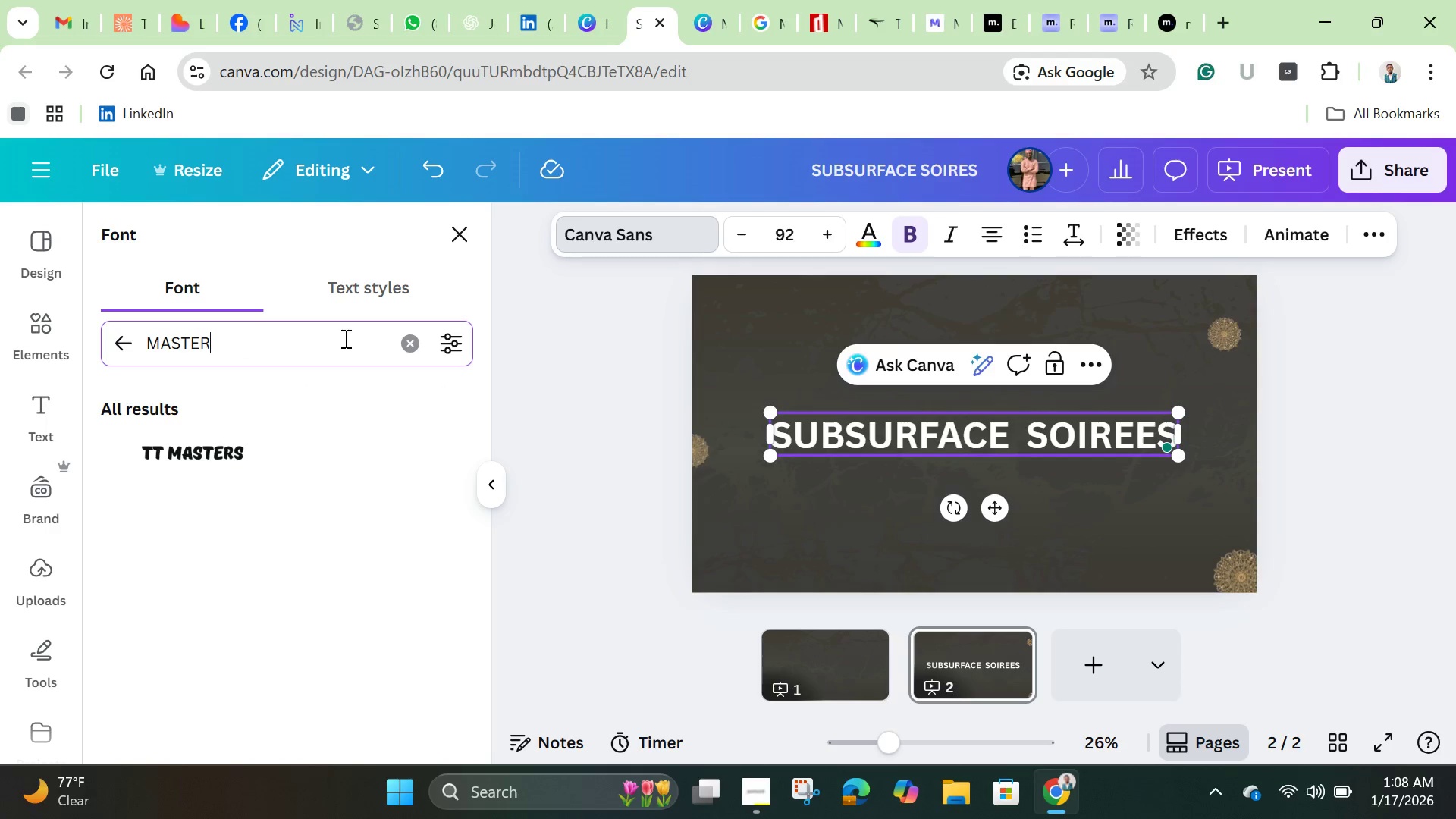 
key(Backspace)
 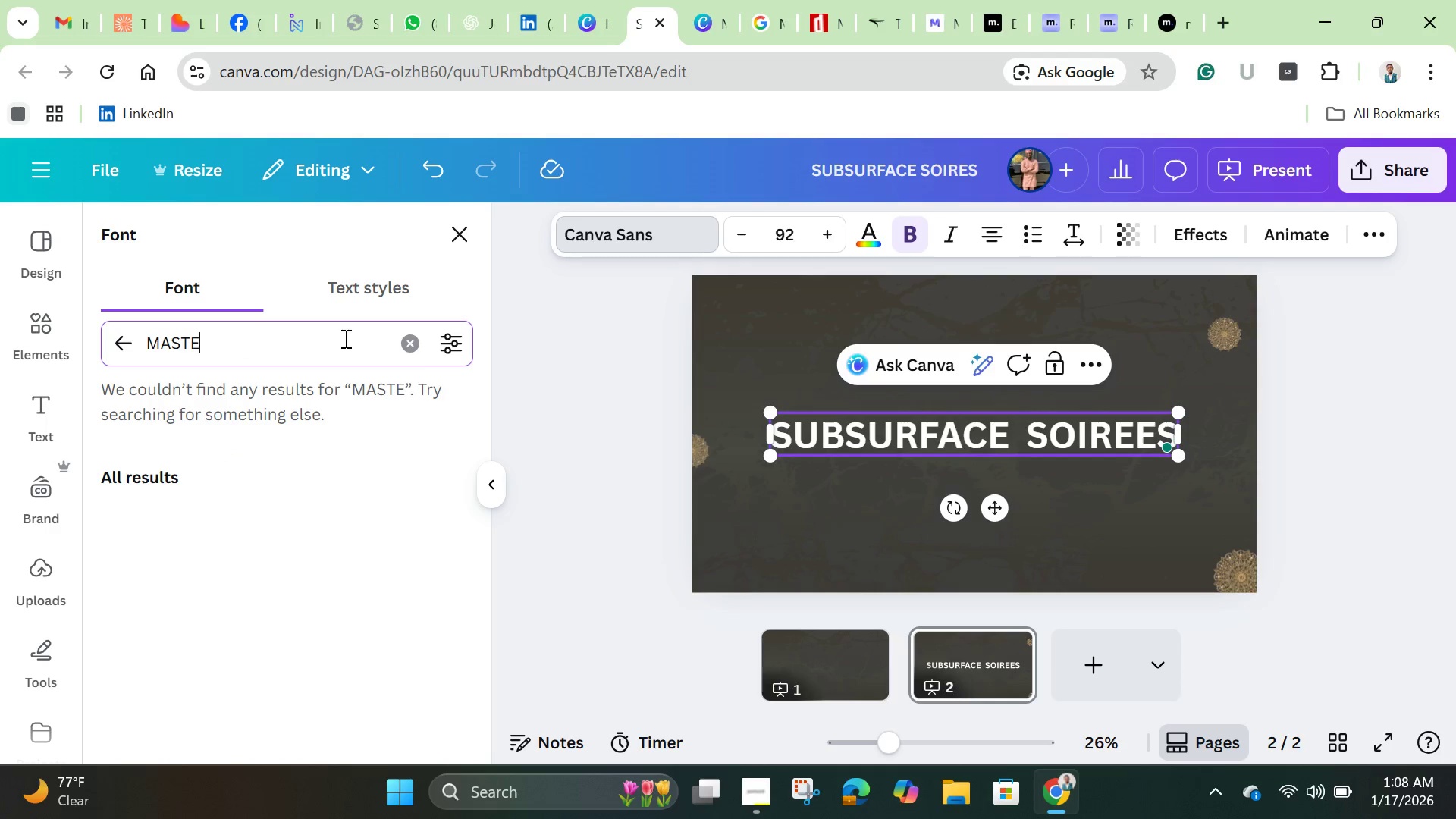 
key(Backspace)
 